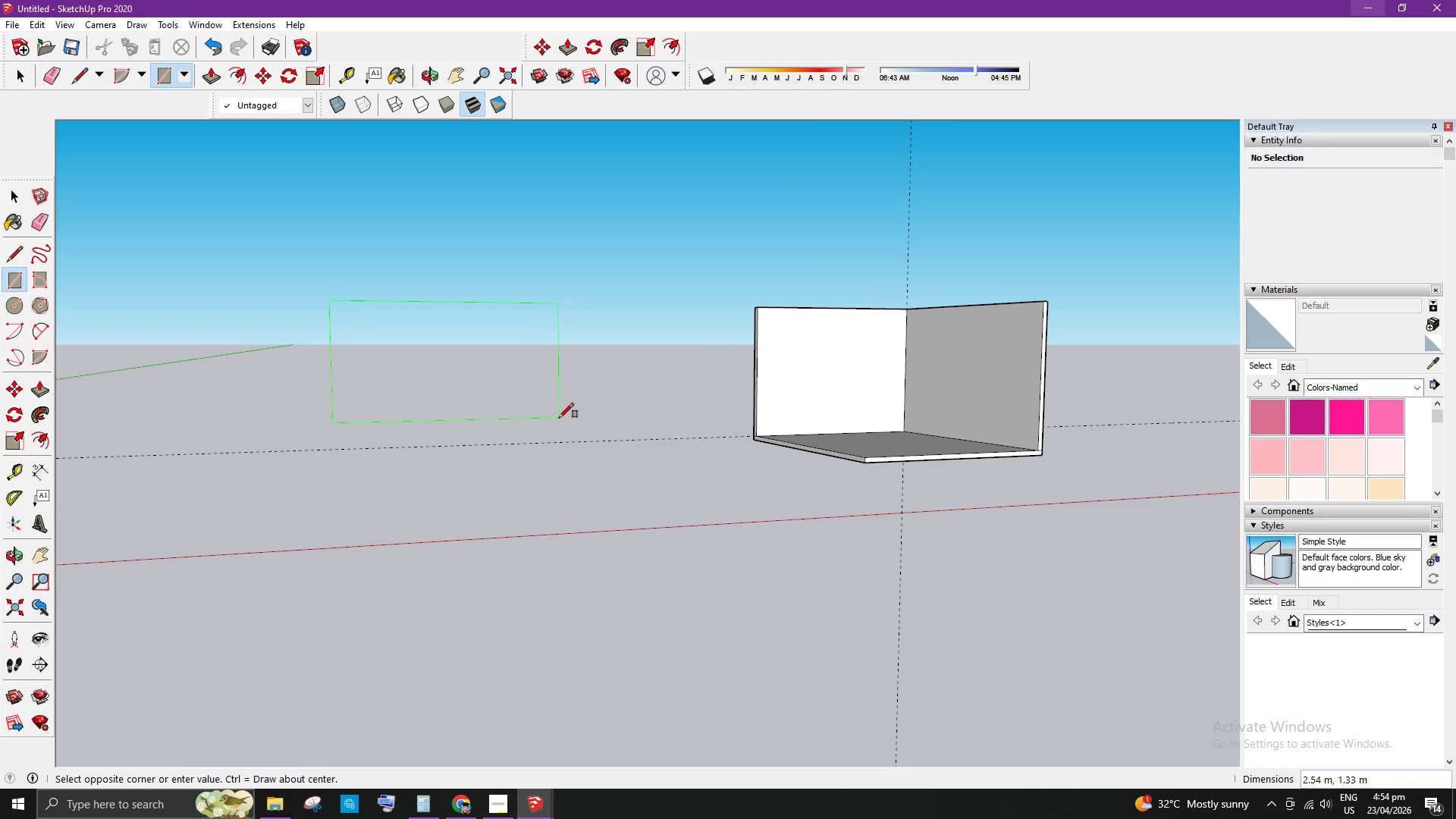 
key(Numpad4)
 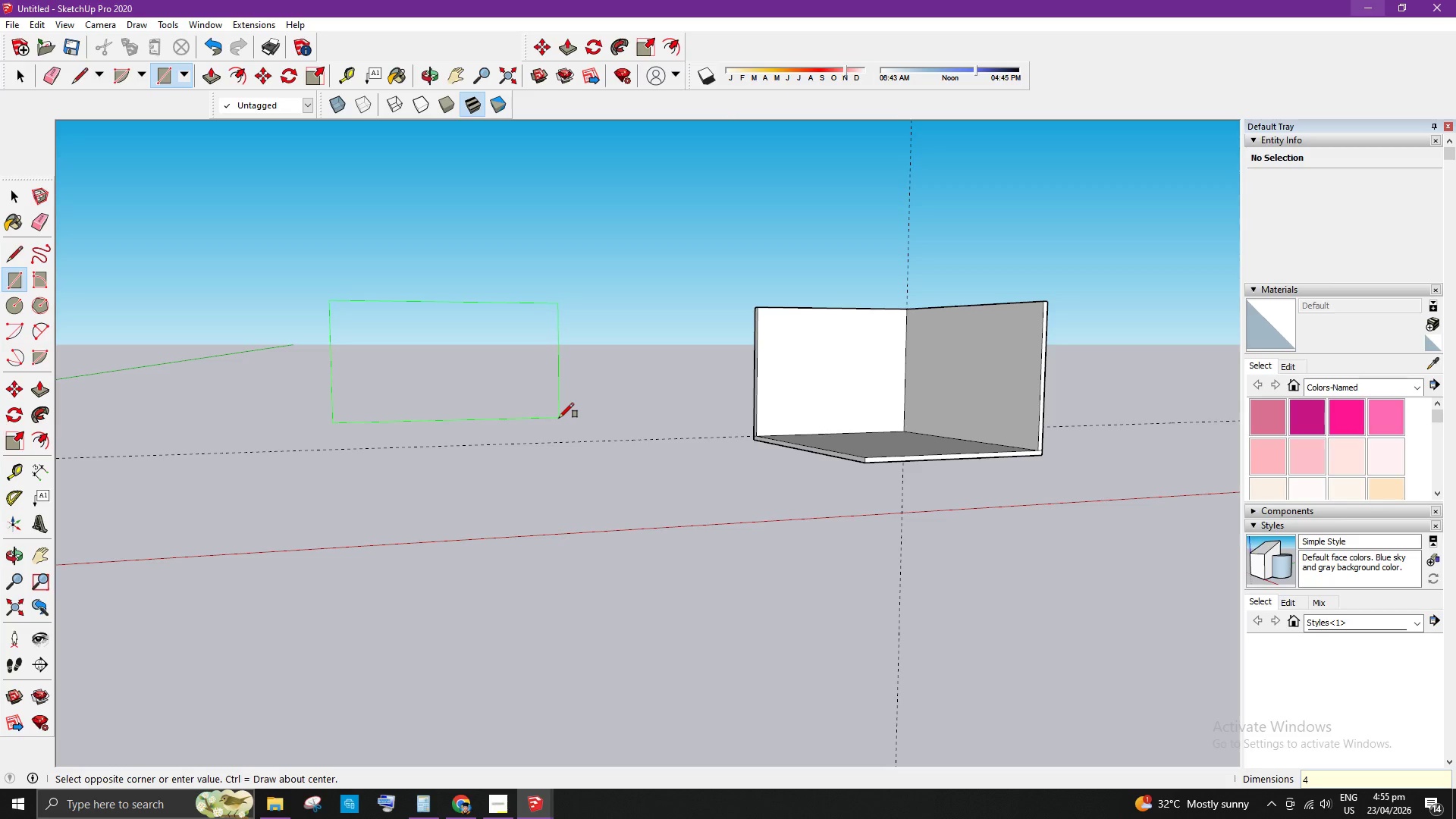 
key(Comma)
 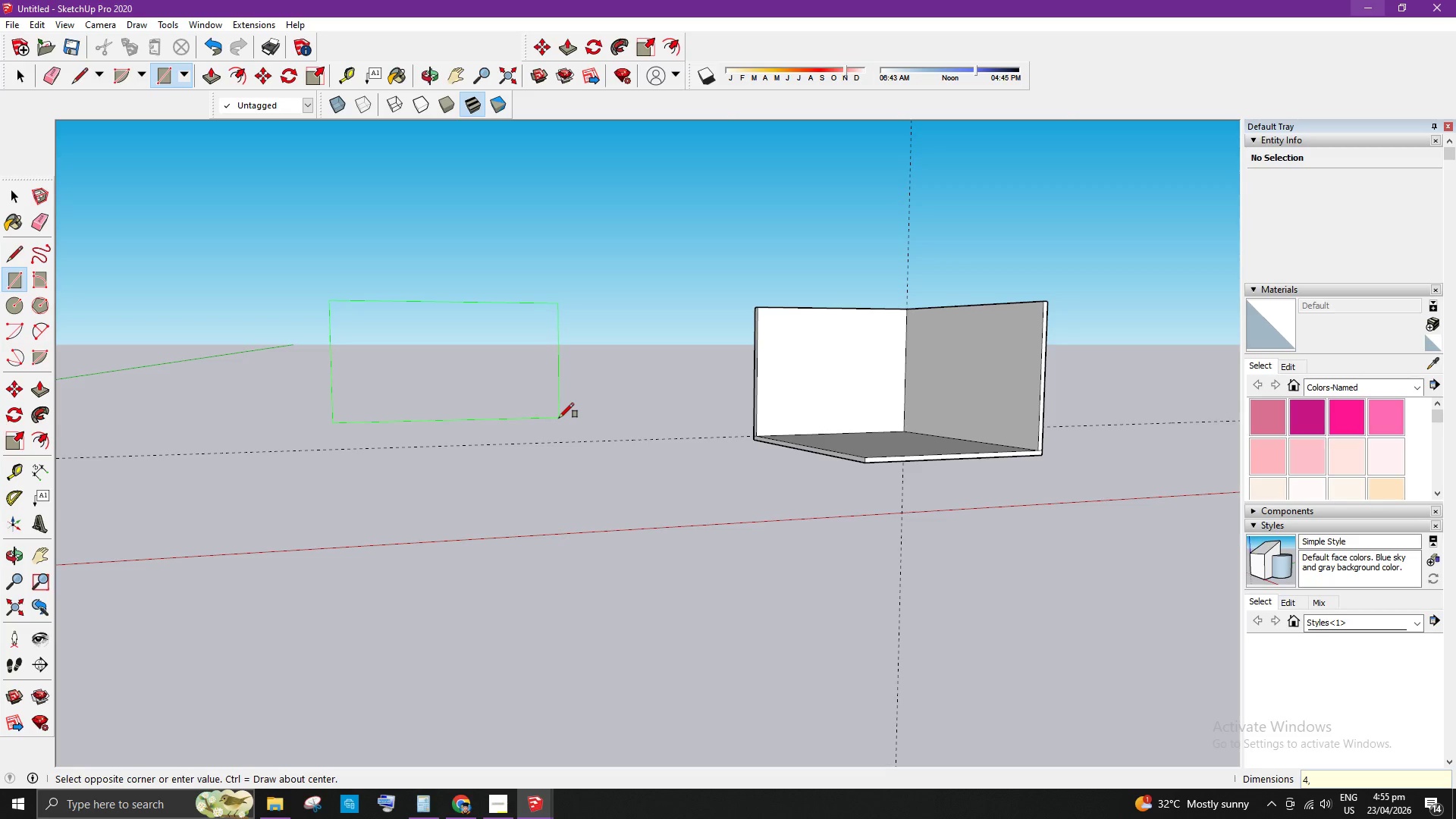 
key(Numpad3)
 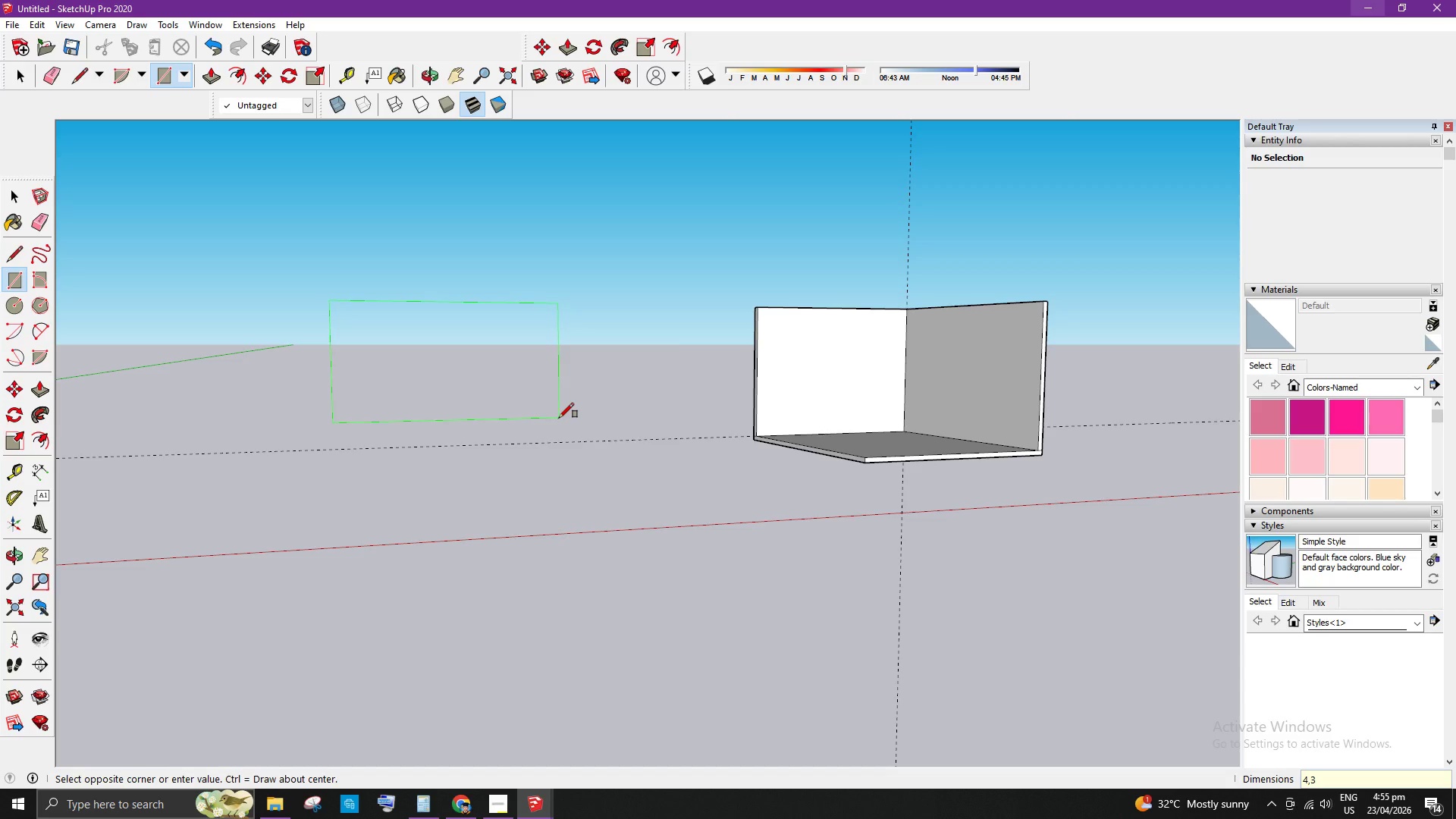 
key(Enter)
 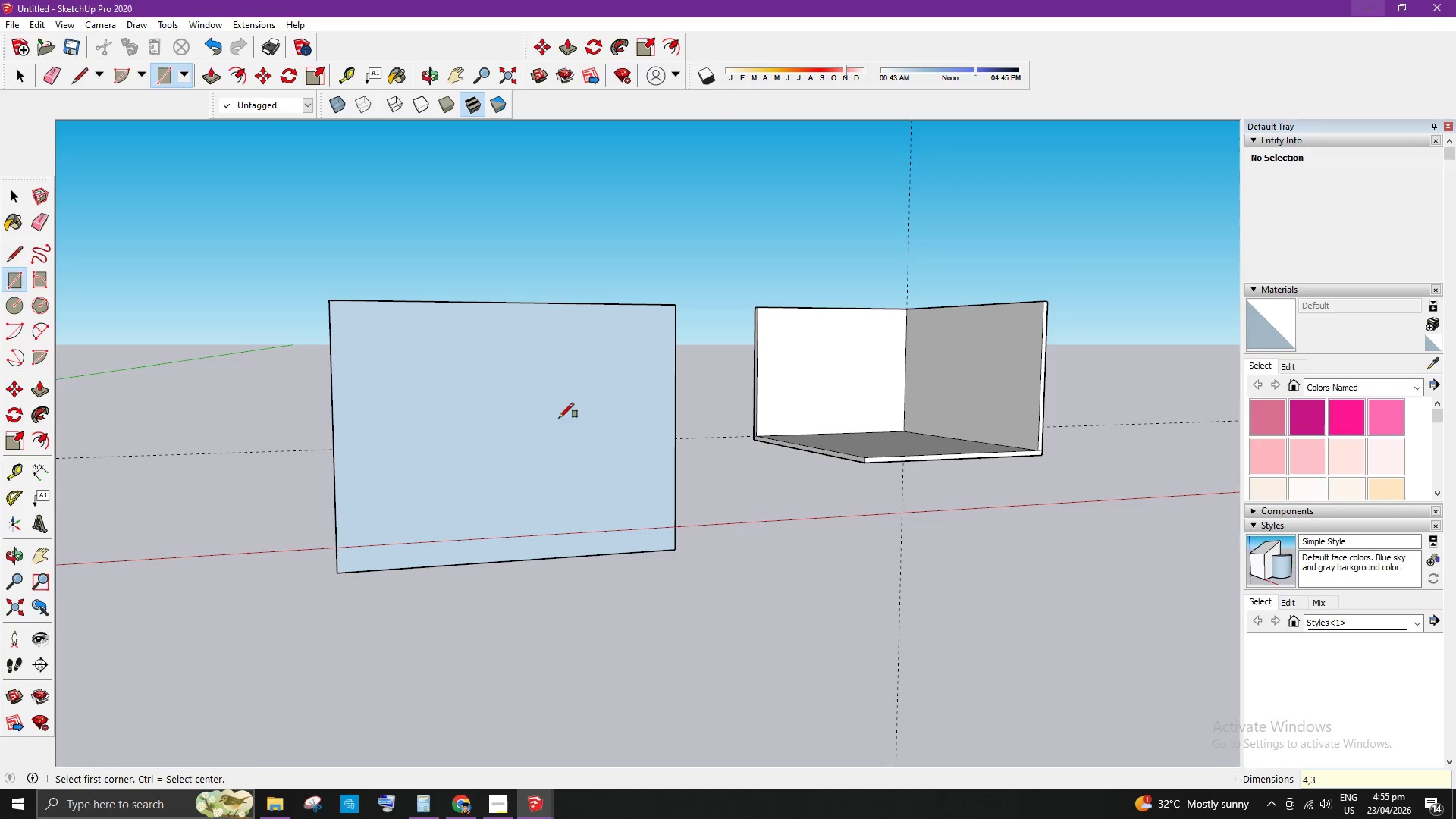 
key(Space)
 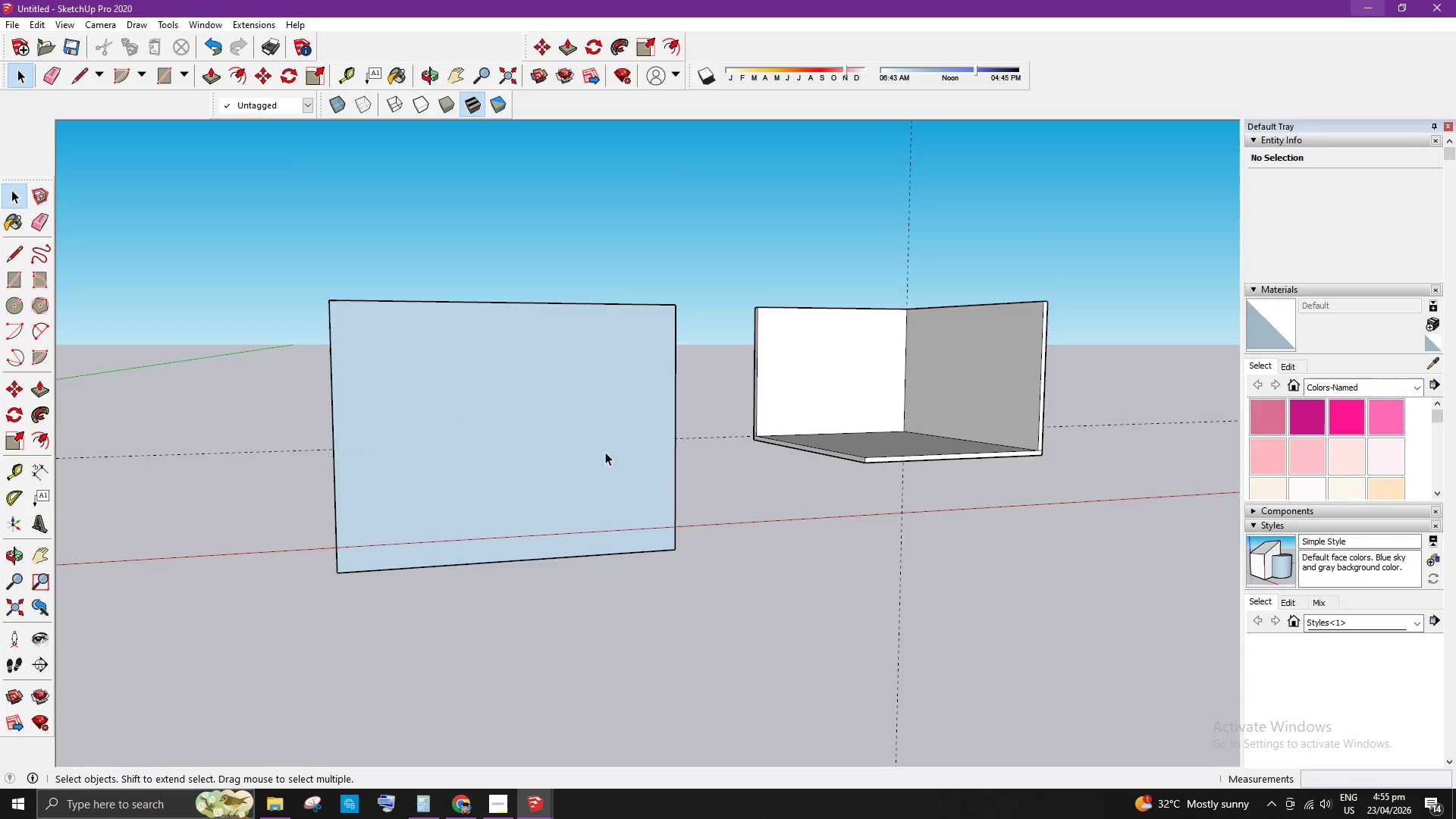 
scroll: coordinate [614, 464], scroll_direction: down, amount: 4.0
 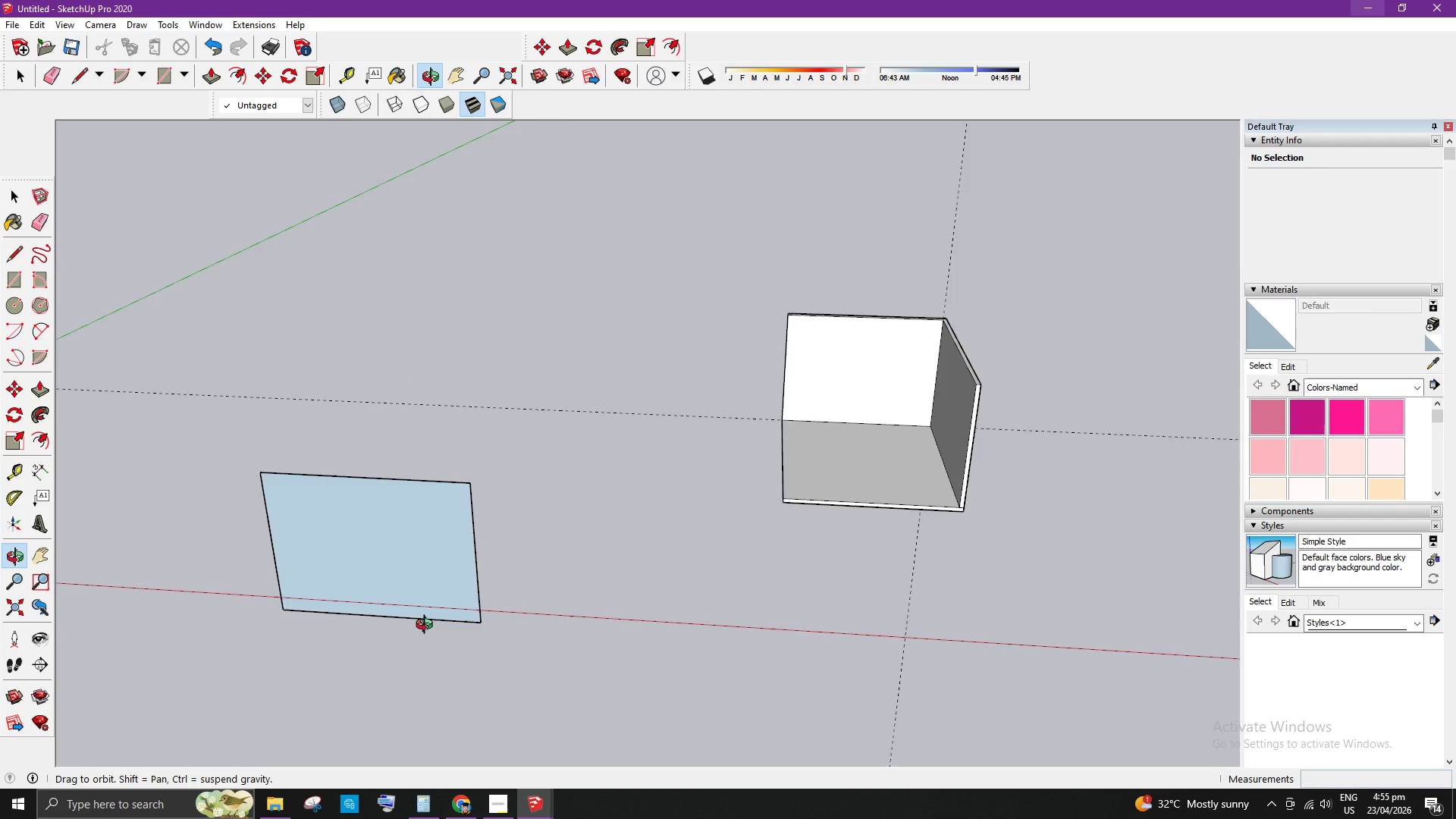 
key(T)
 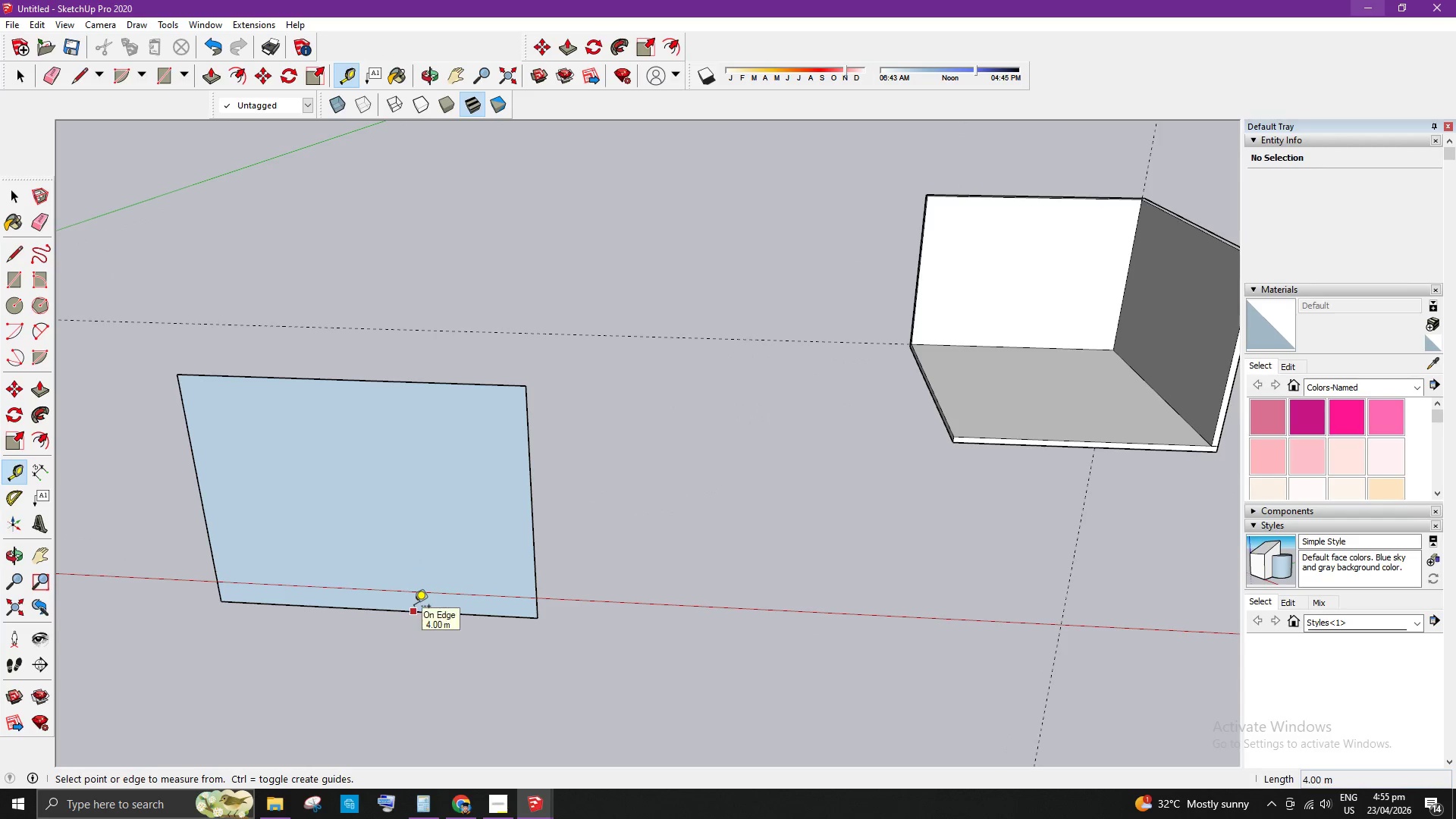 
scroll: coordinate [403, 634], scroll_direction: up, amount: 5.0
 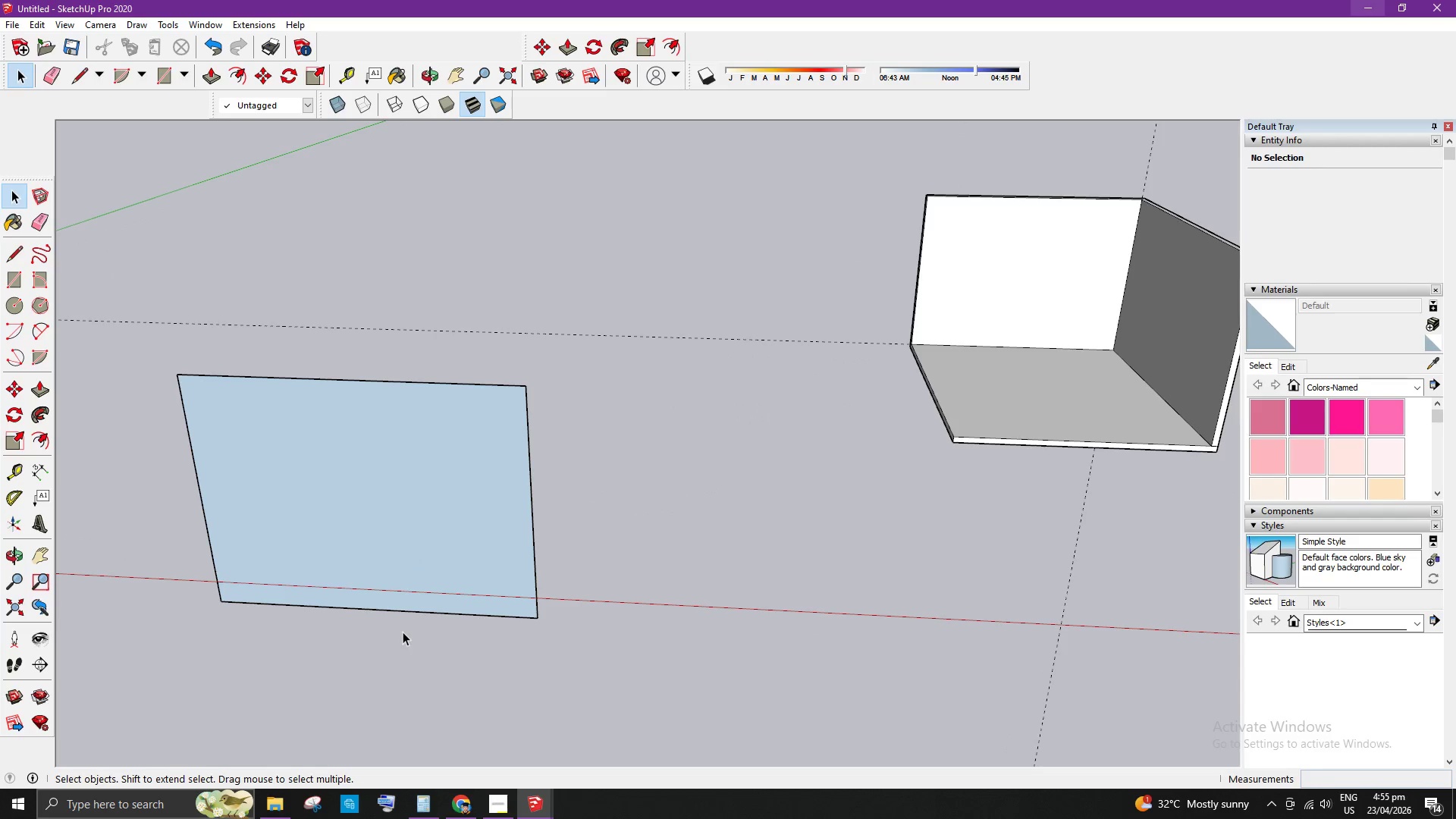 
left_click([414, 607])
 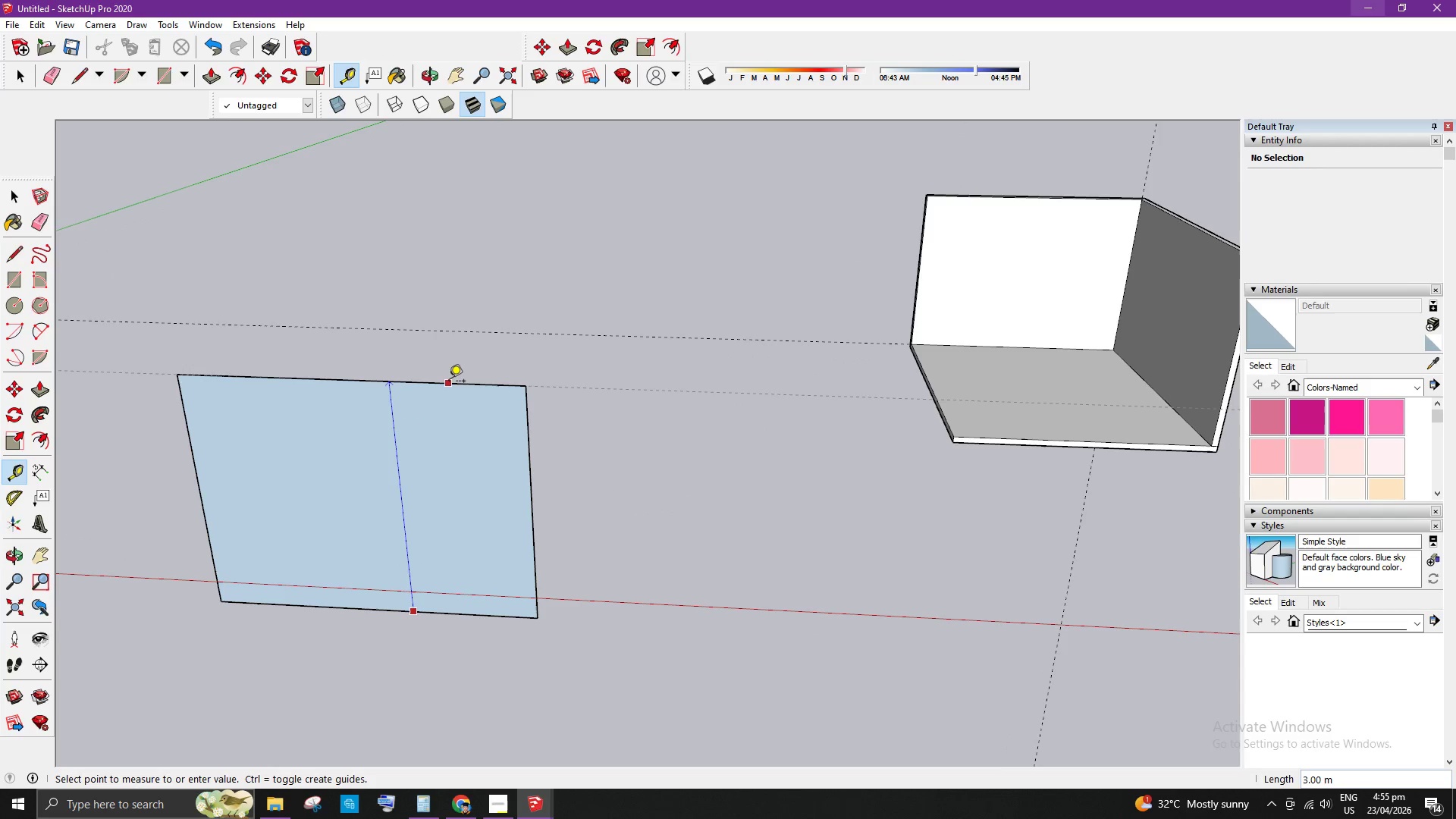 
key(Space)
 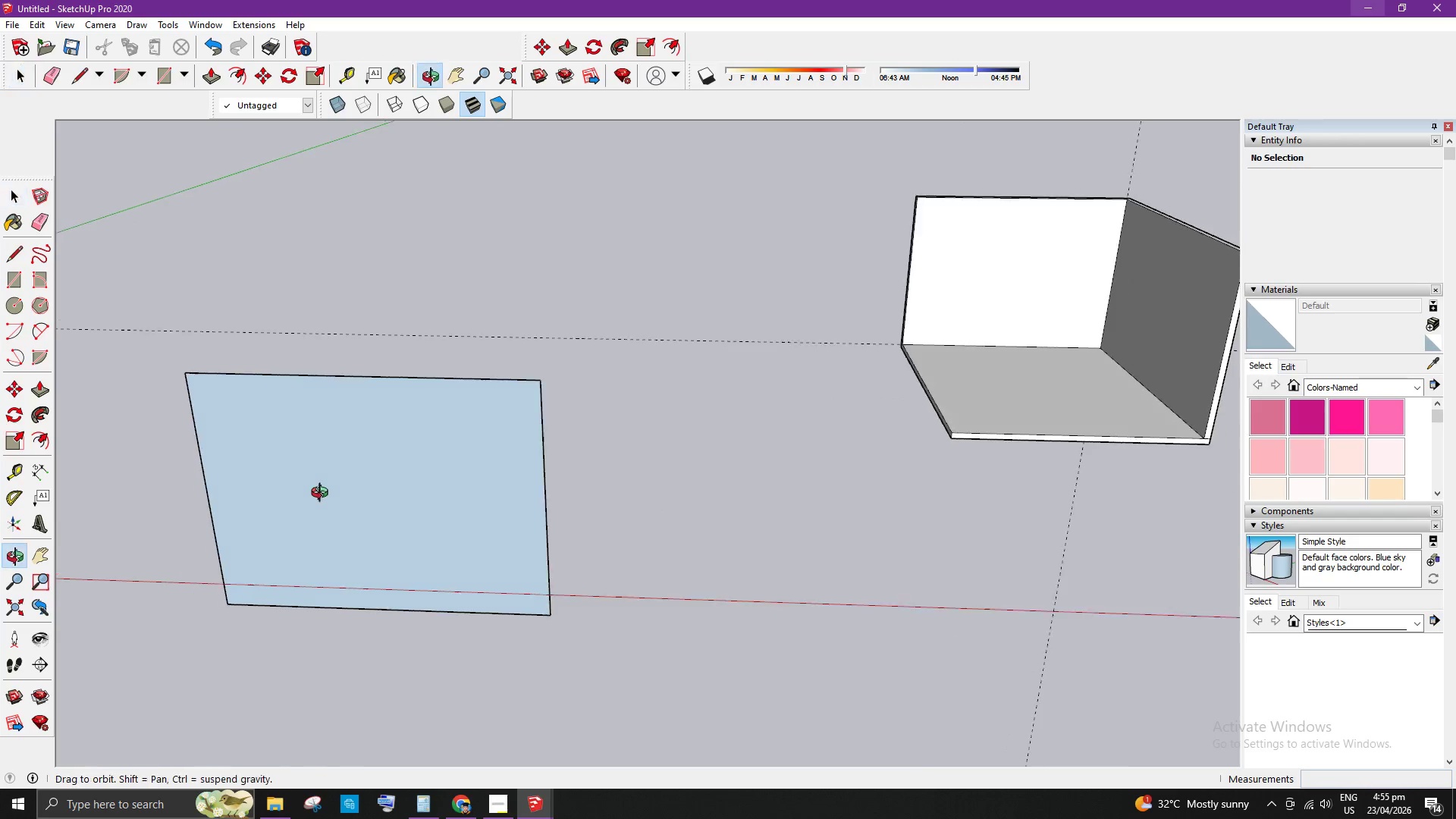 
scroll: coordinate [425, 443], scroll_direction: up, amount: 4.0
 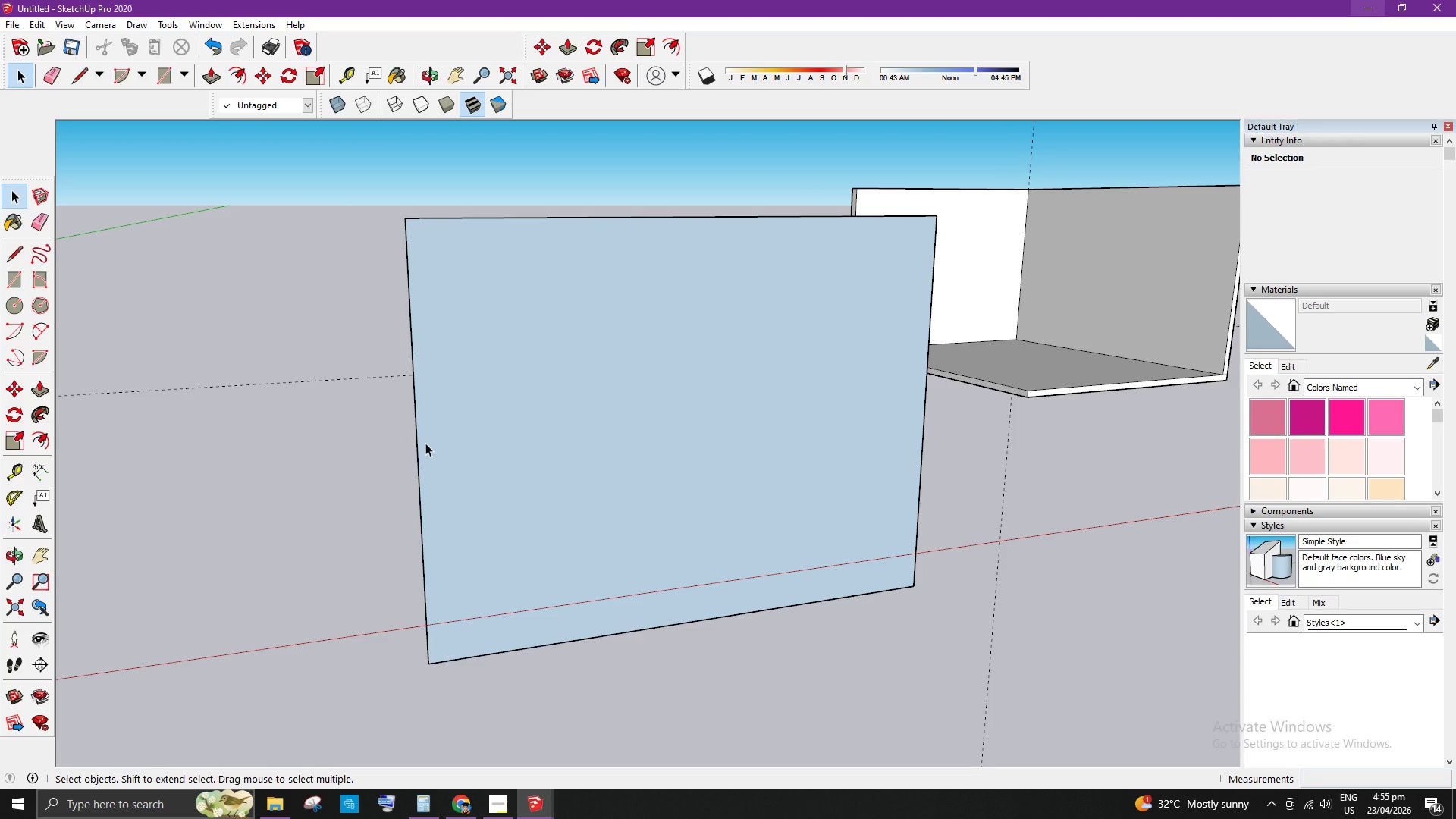 
scroll: coordinate [576, 491], scroll_direction: down, amount: 2.0
 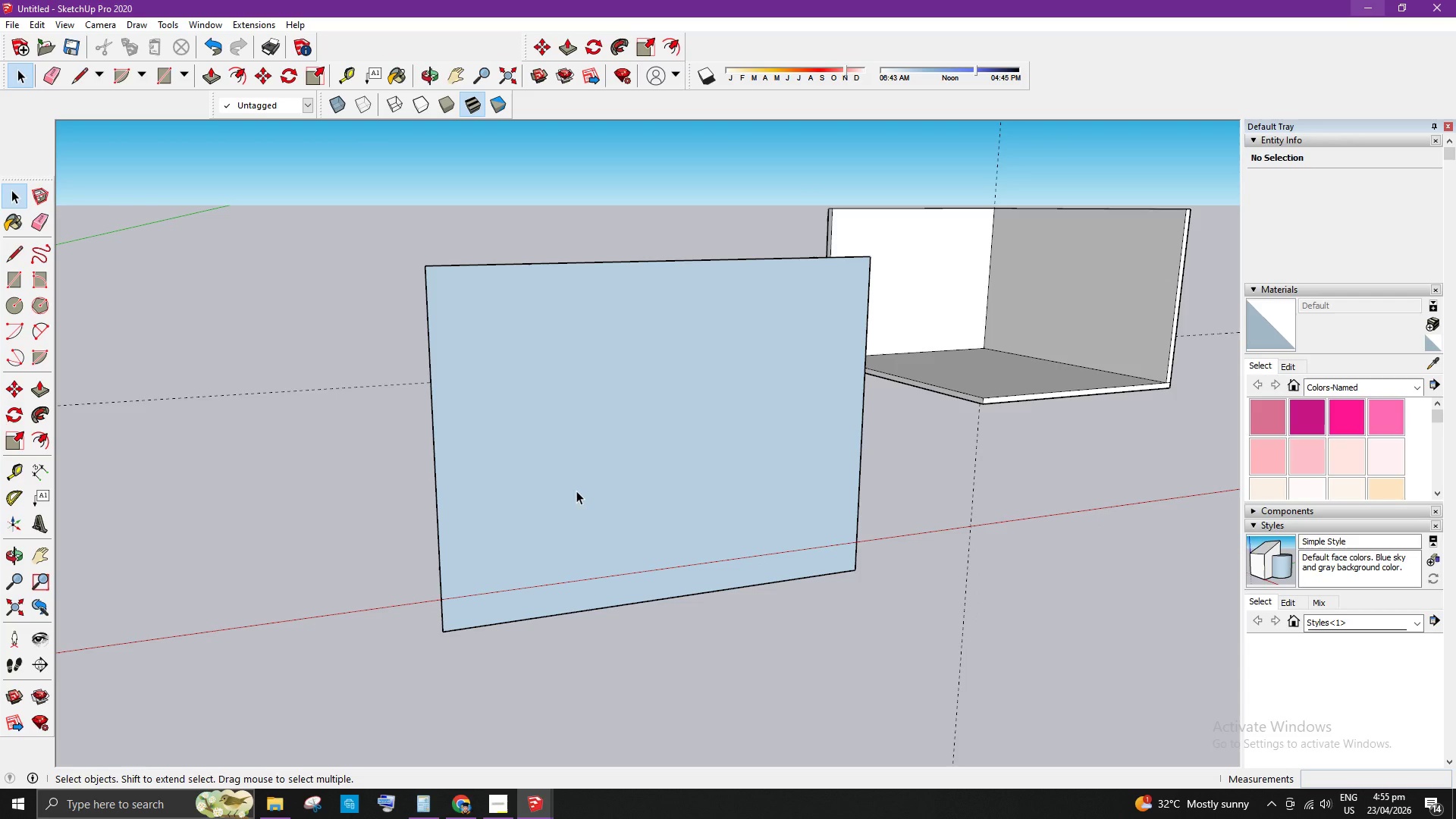 
scroll: coordinate [562, 500], scroll_direction: up, amount: 2.0
 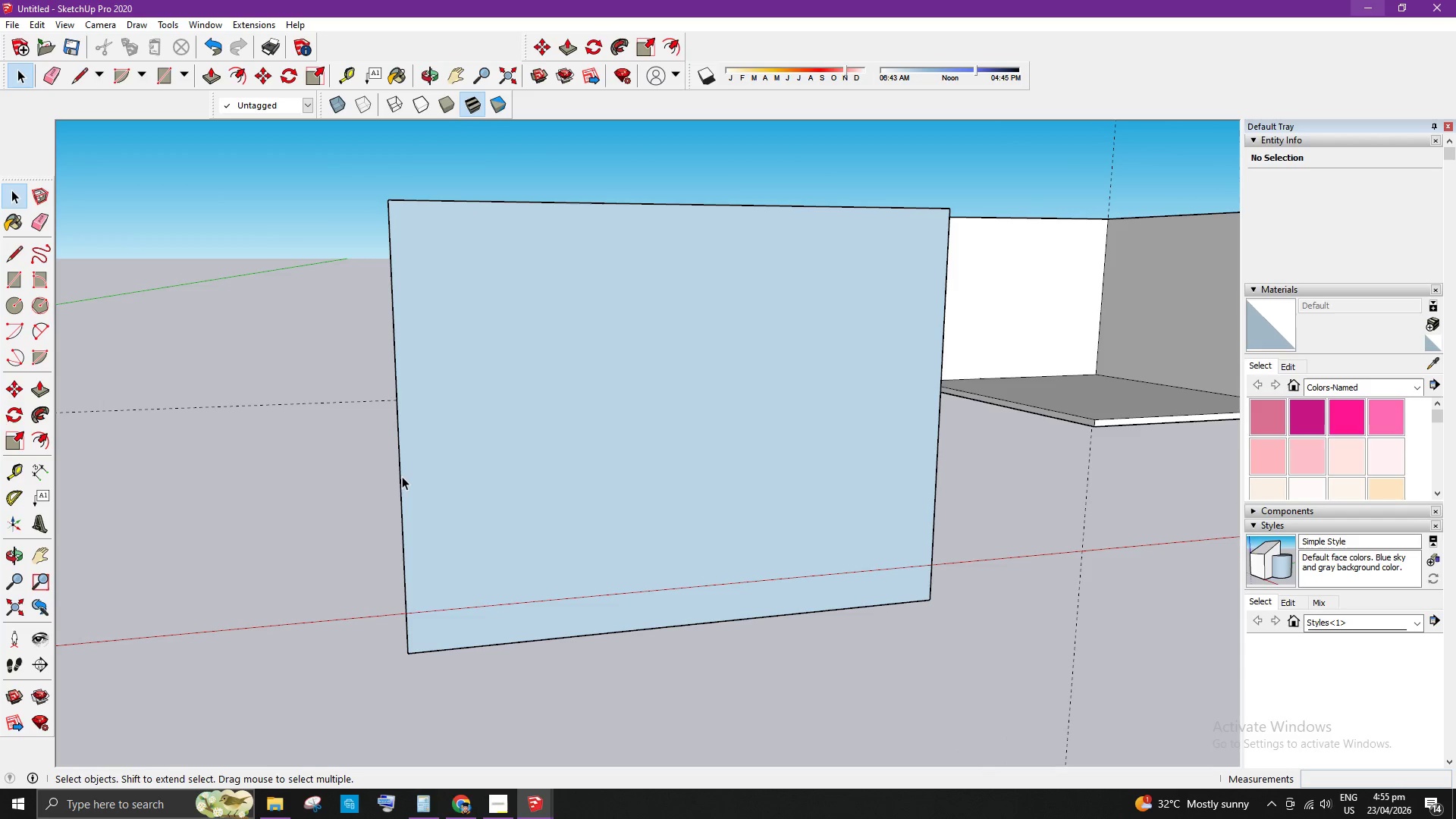 
key(T)
 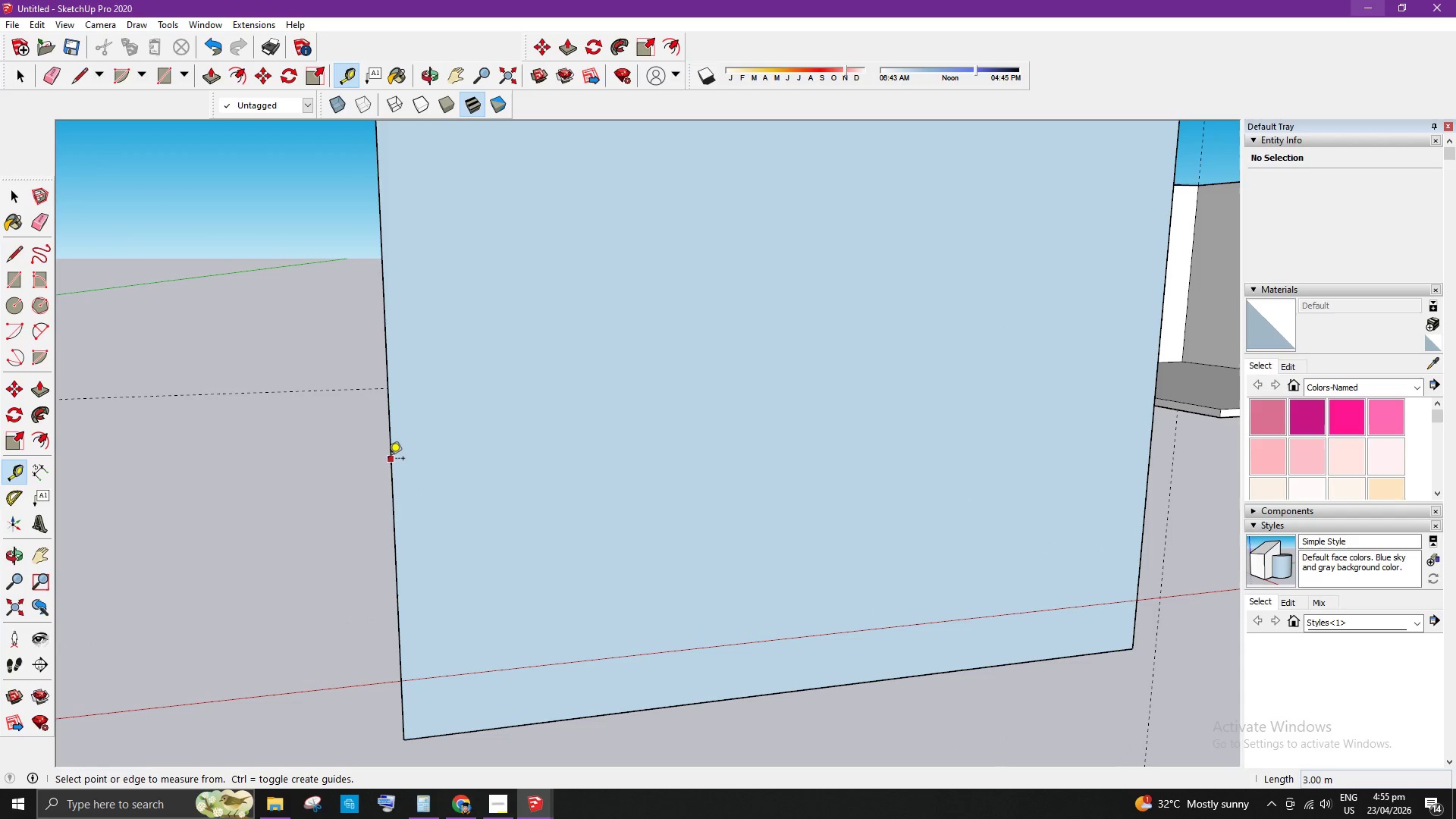 
scroll: coordinate [416, 476], scroll_direction: up, amount: 4.0
 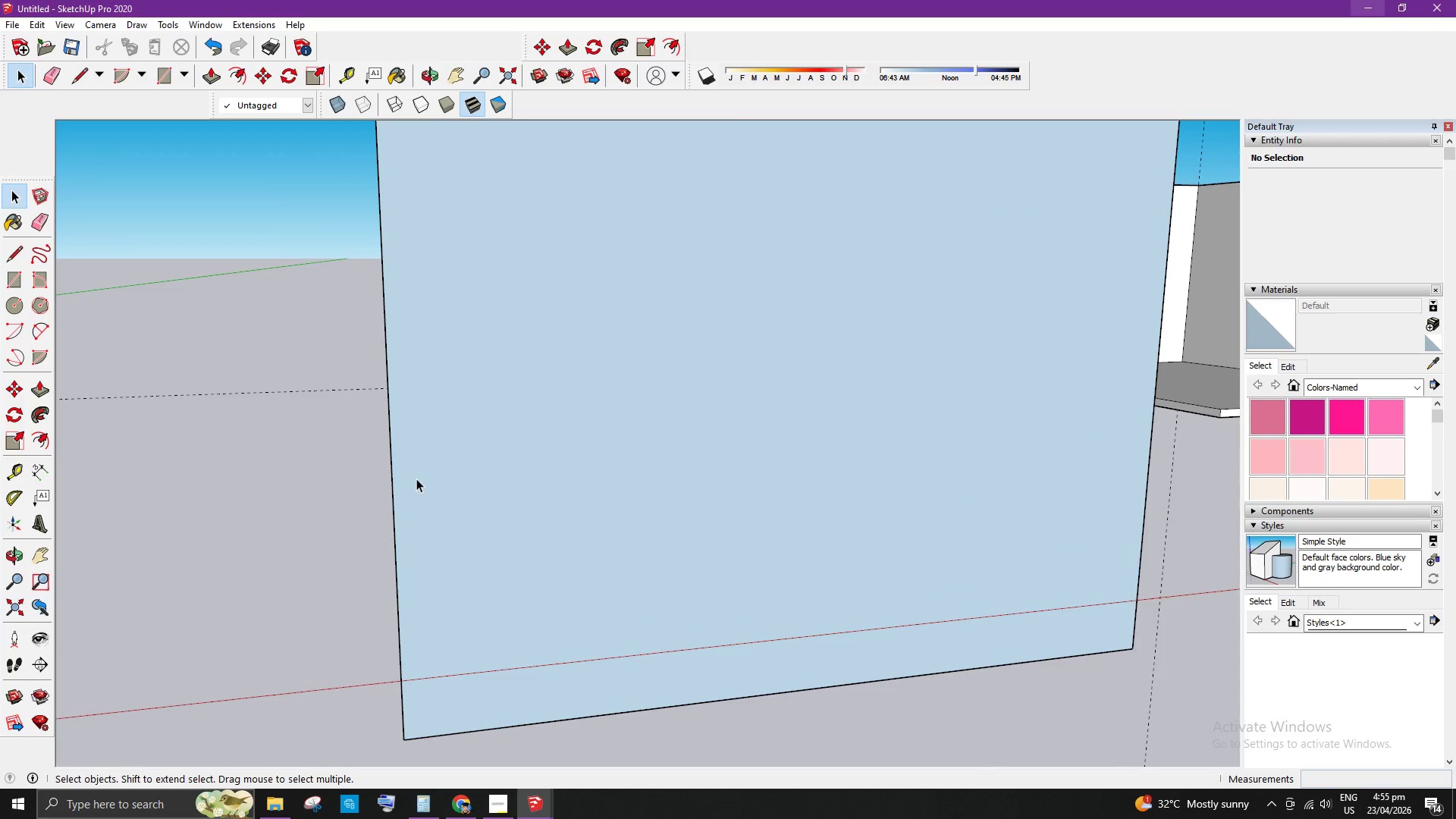 
left_click([388, 460])
 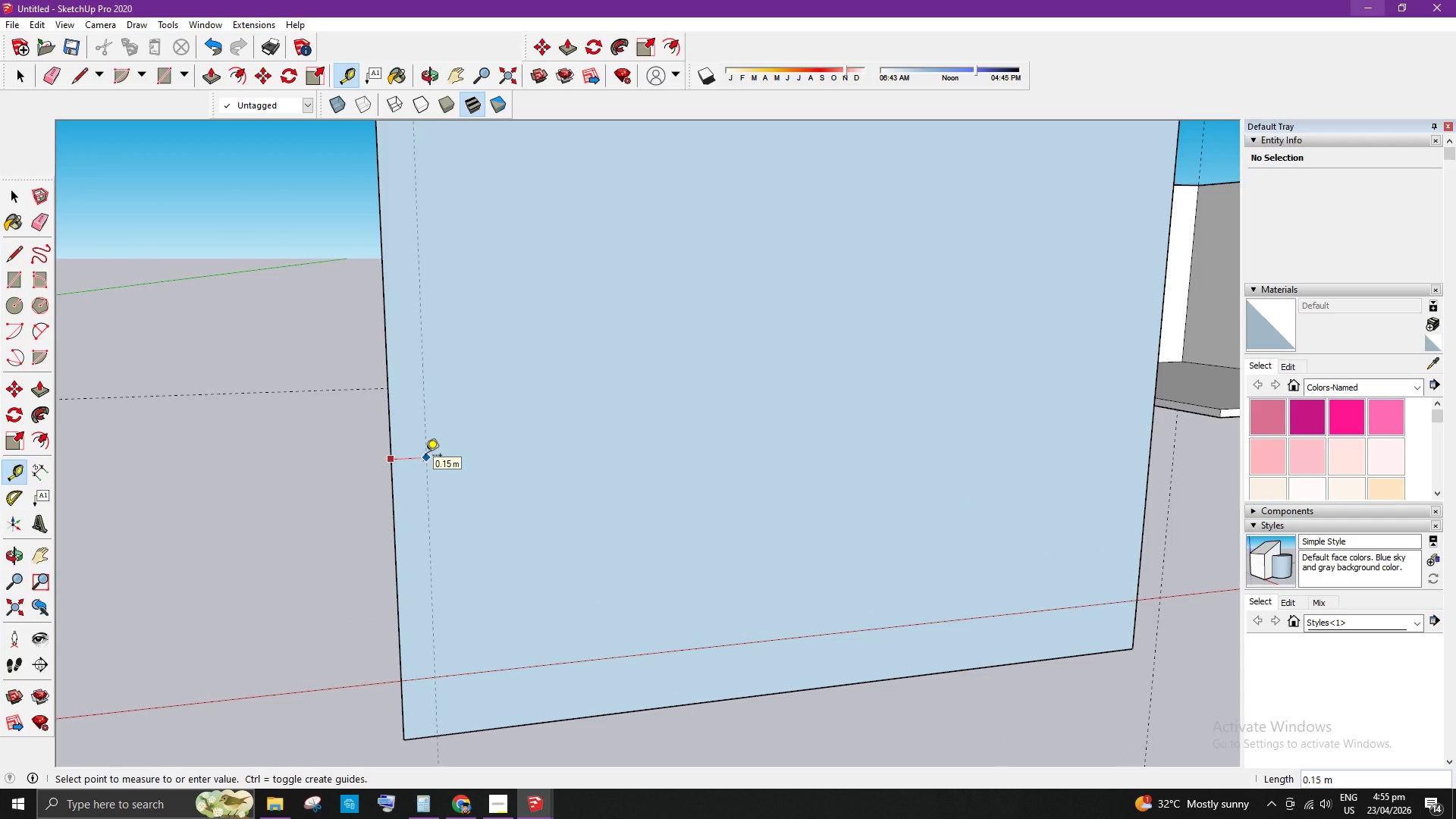 
key(NumpadDecimal)
 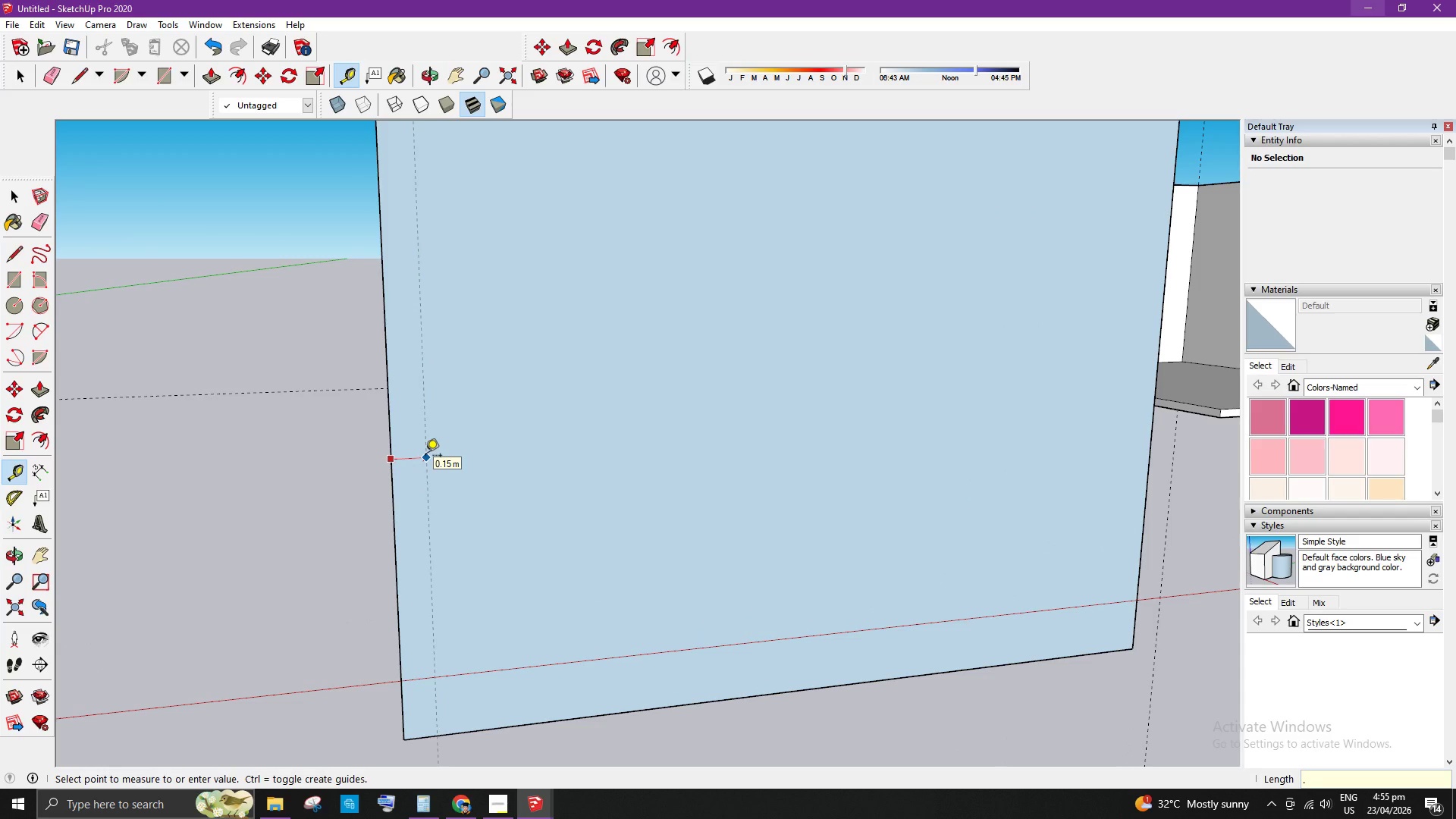 
key(Numpad0)
 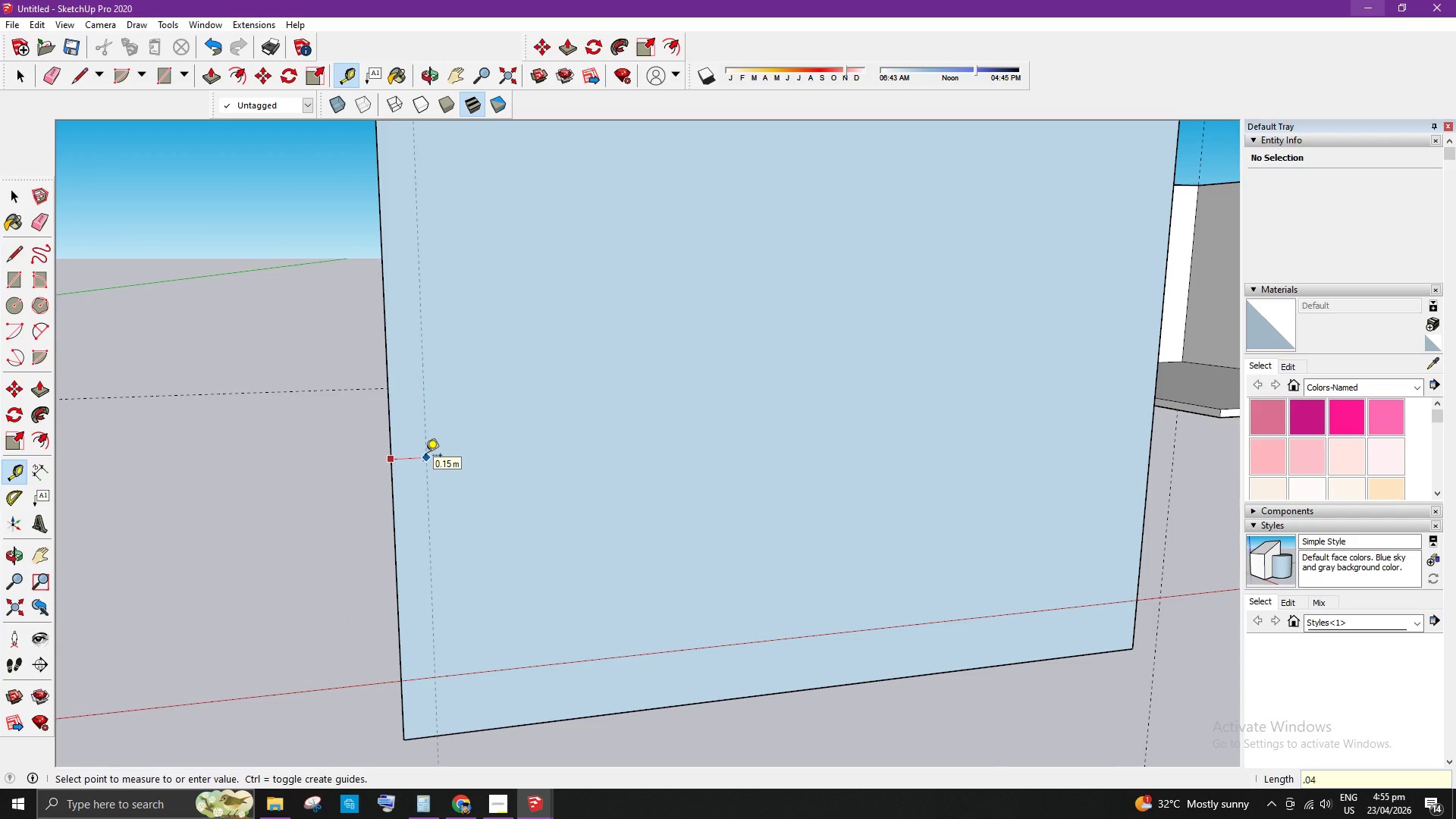 
key(Numpad4)
 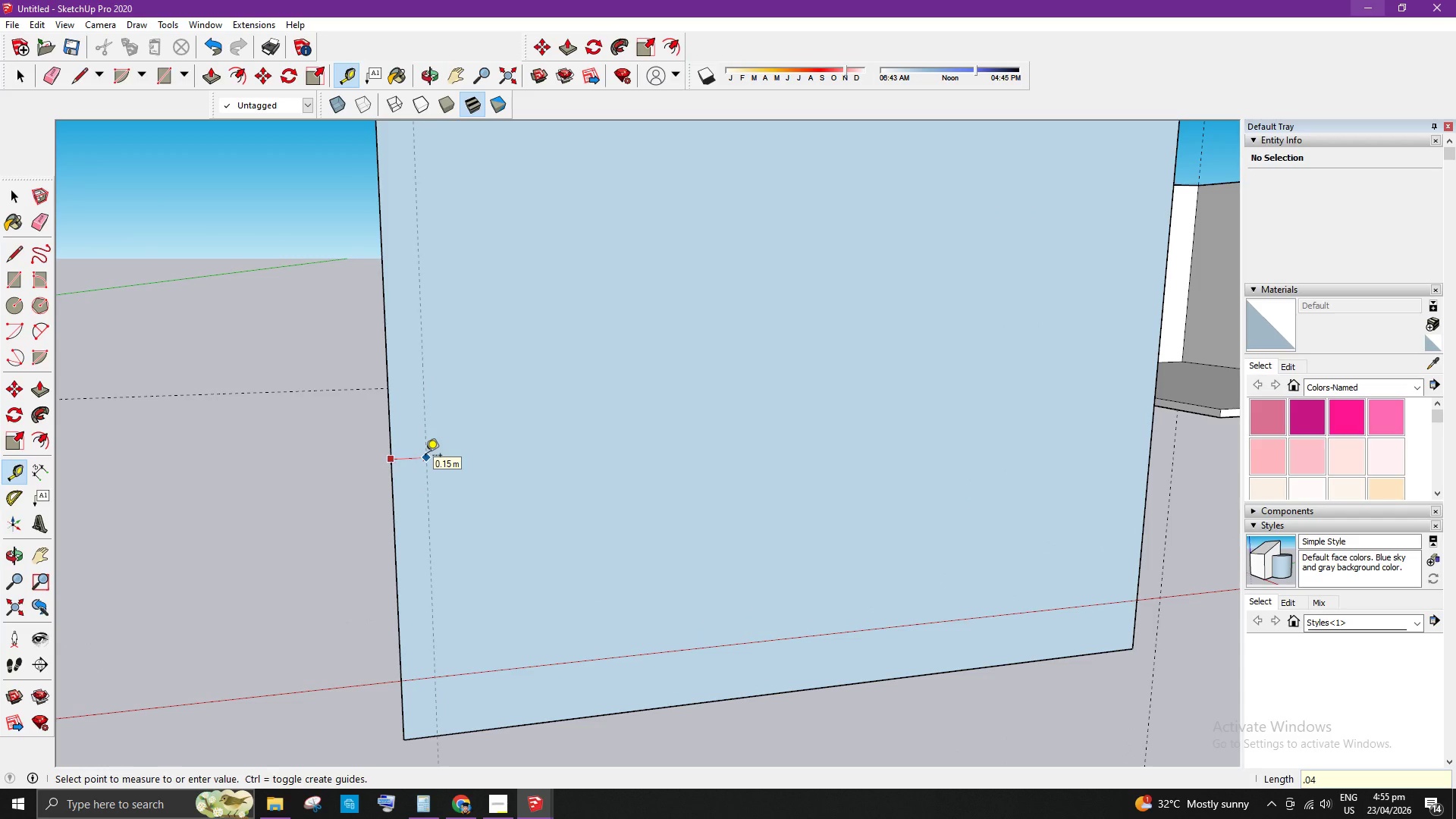 
key(Enter)
 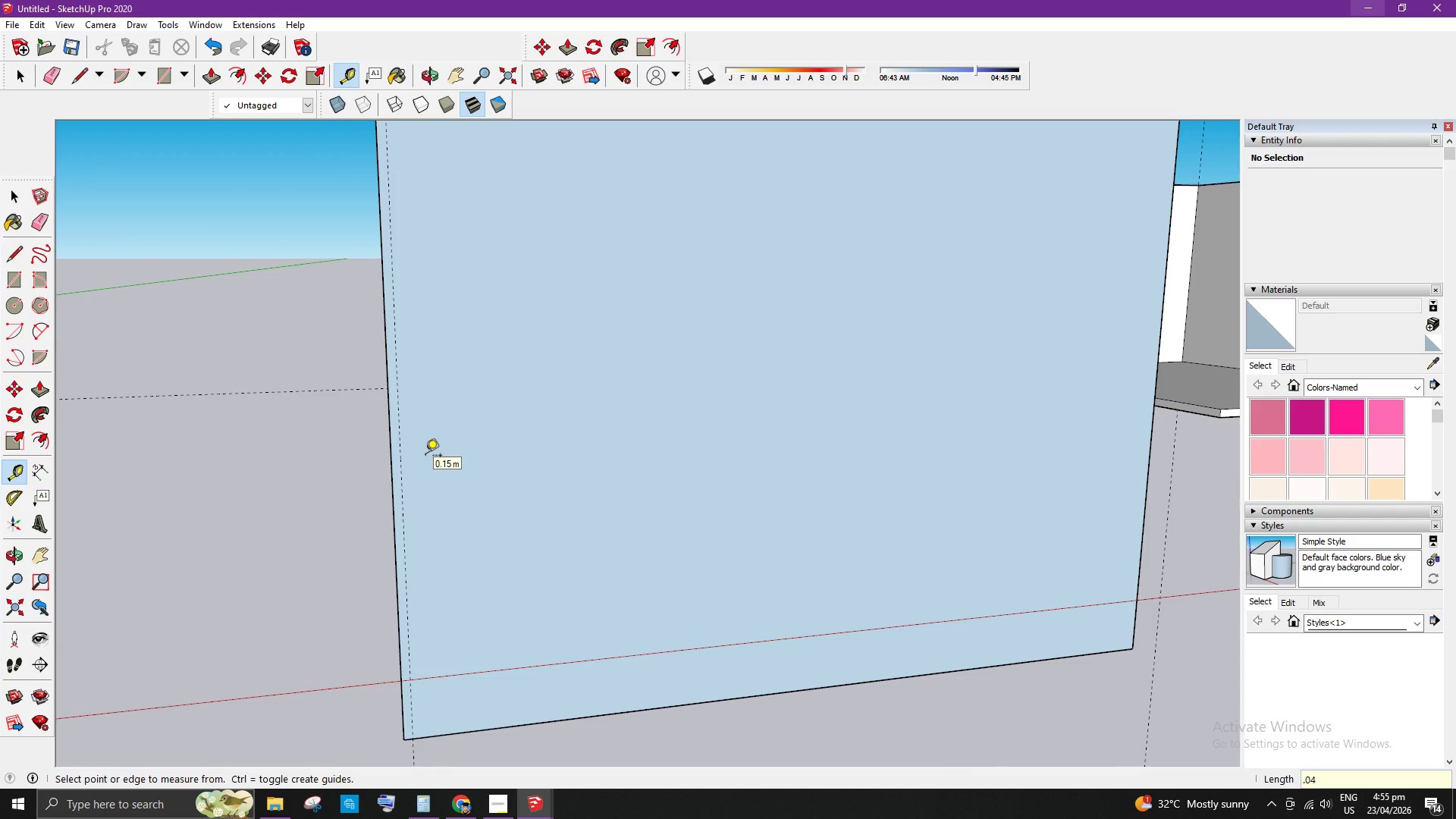 
key(Space)
 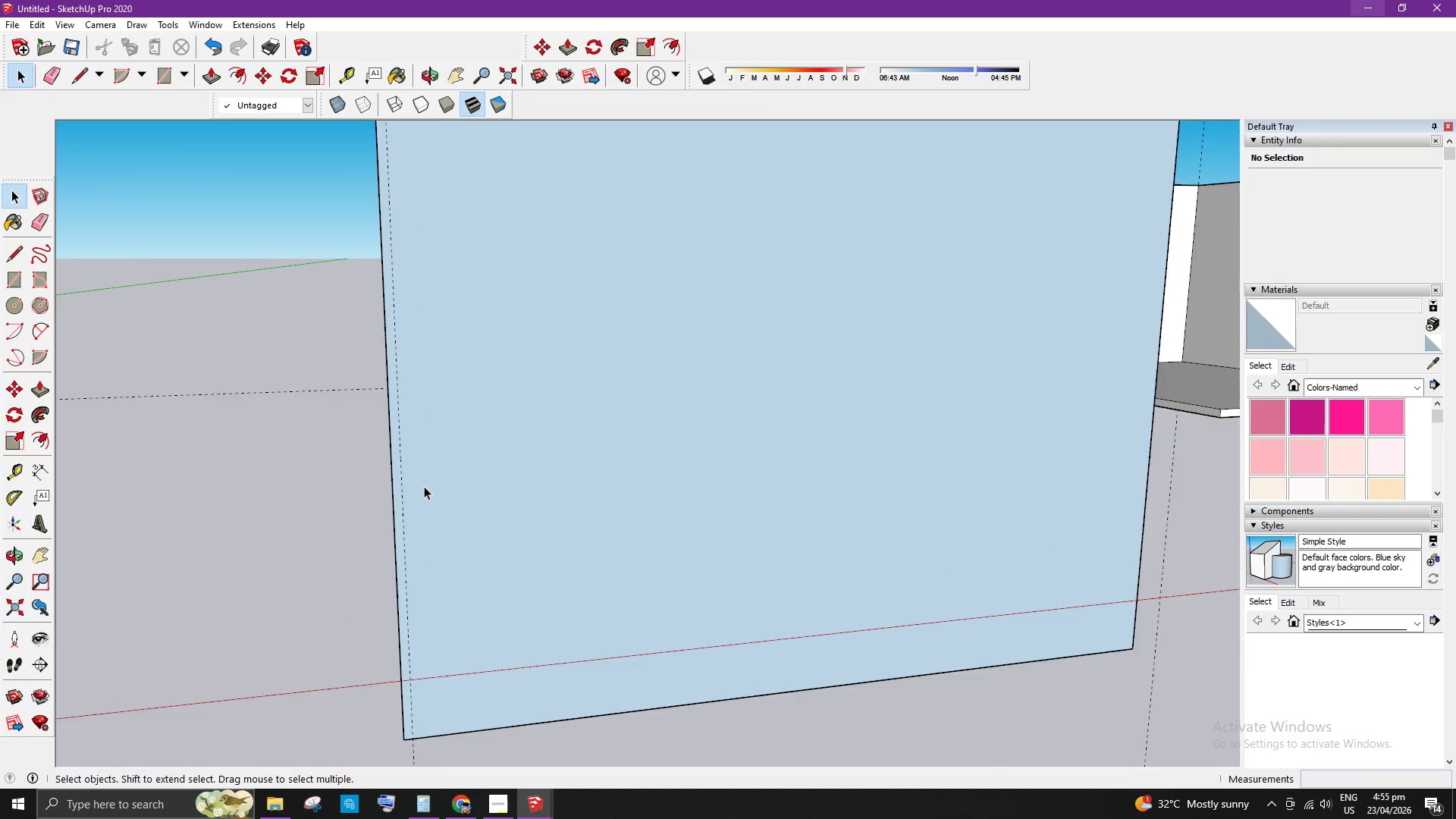 
scroll: coordinate [424, 486], scroll_direction: down, amount: 5.0
 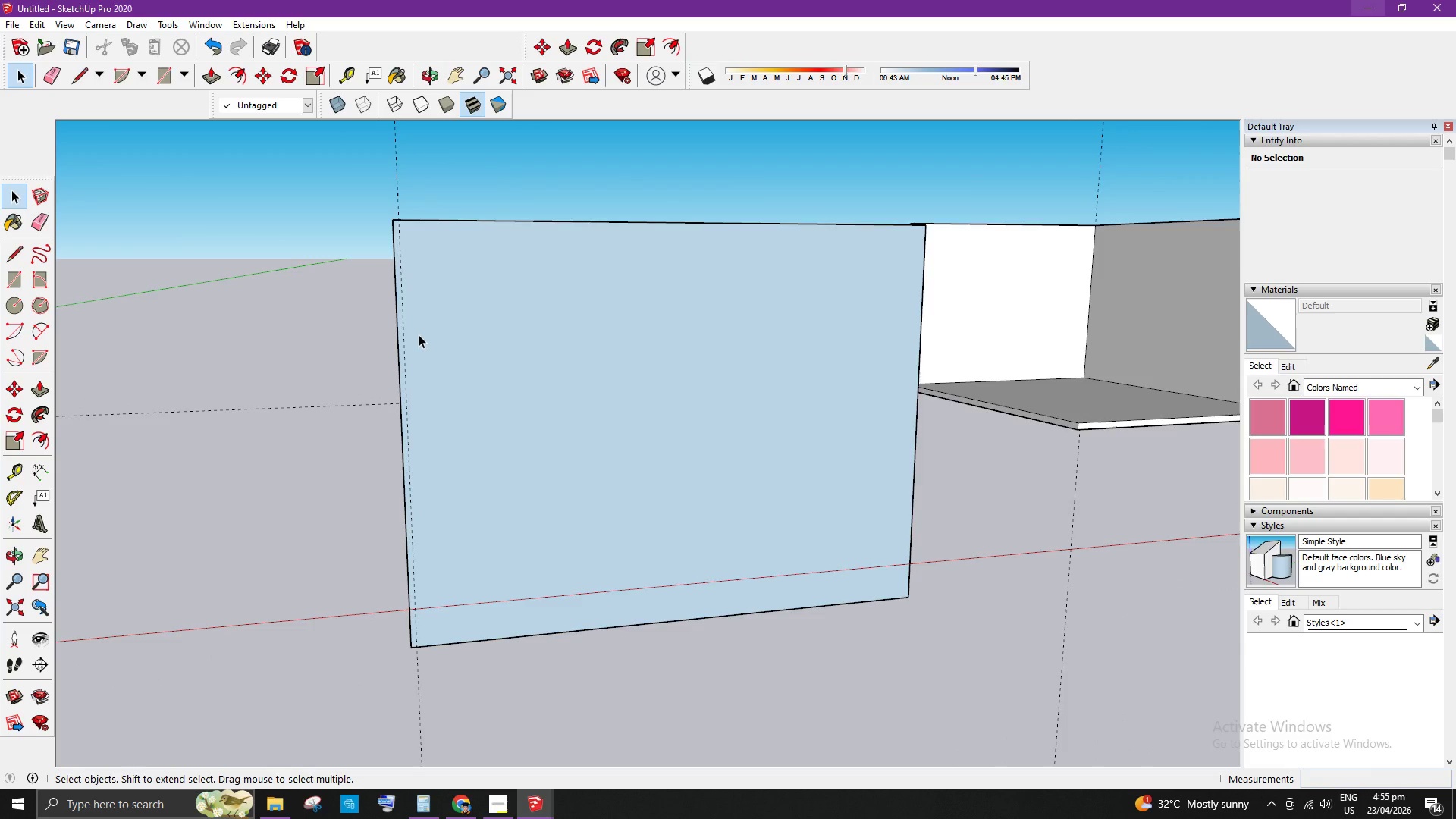 
scroll: coordinate [419, 334], scroll_direction: up, amount: 1.0
 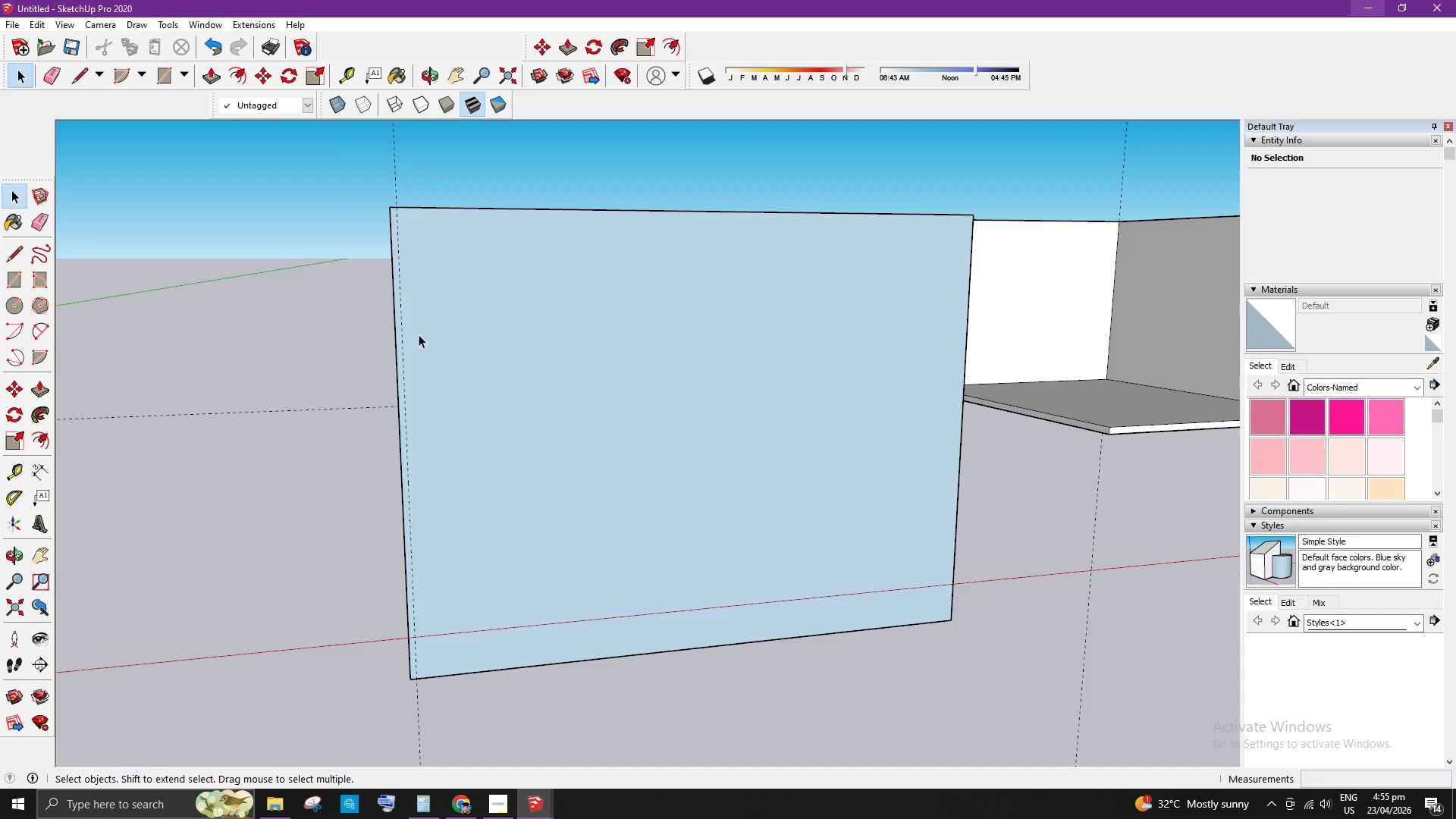 
wait(9.35)
 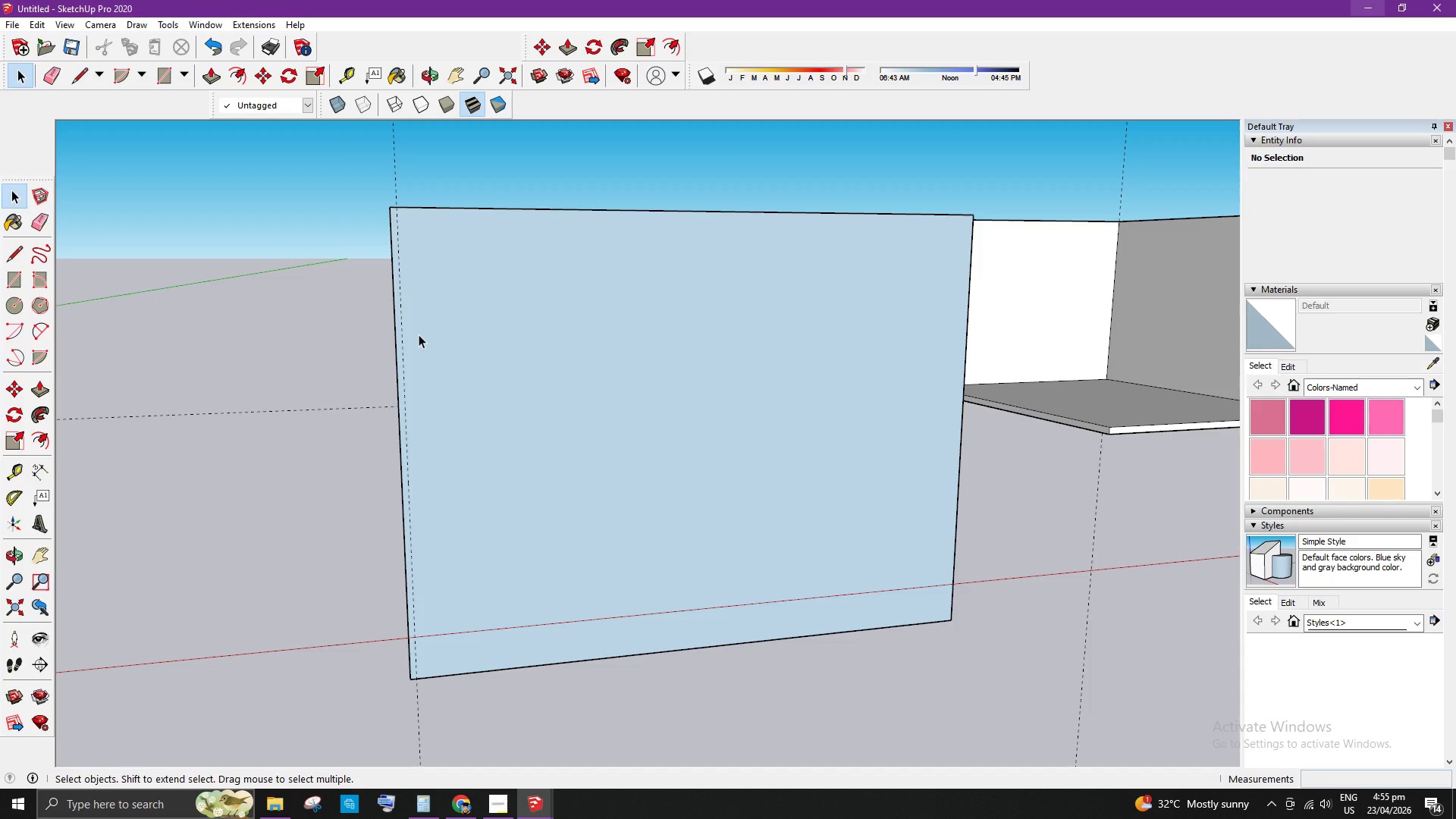 
key(L)
 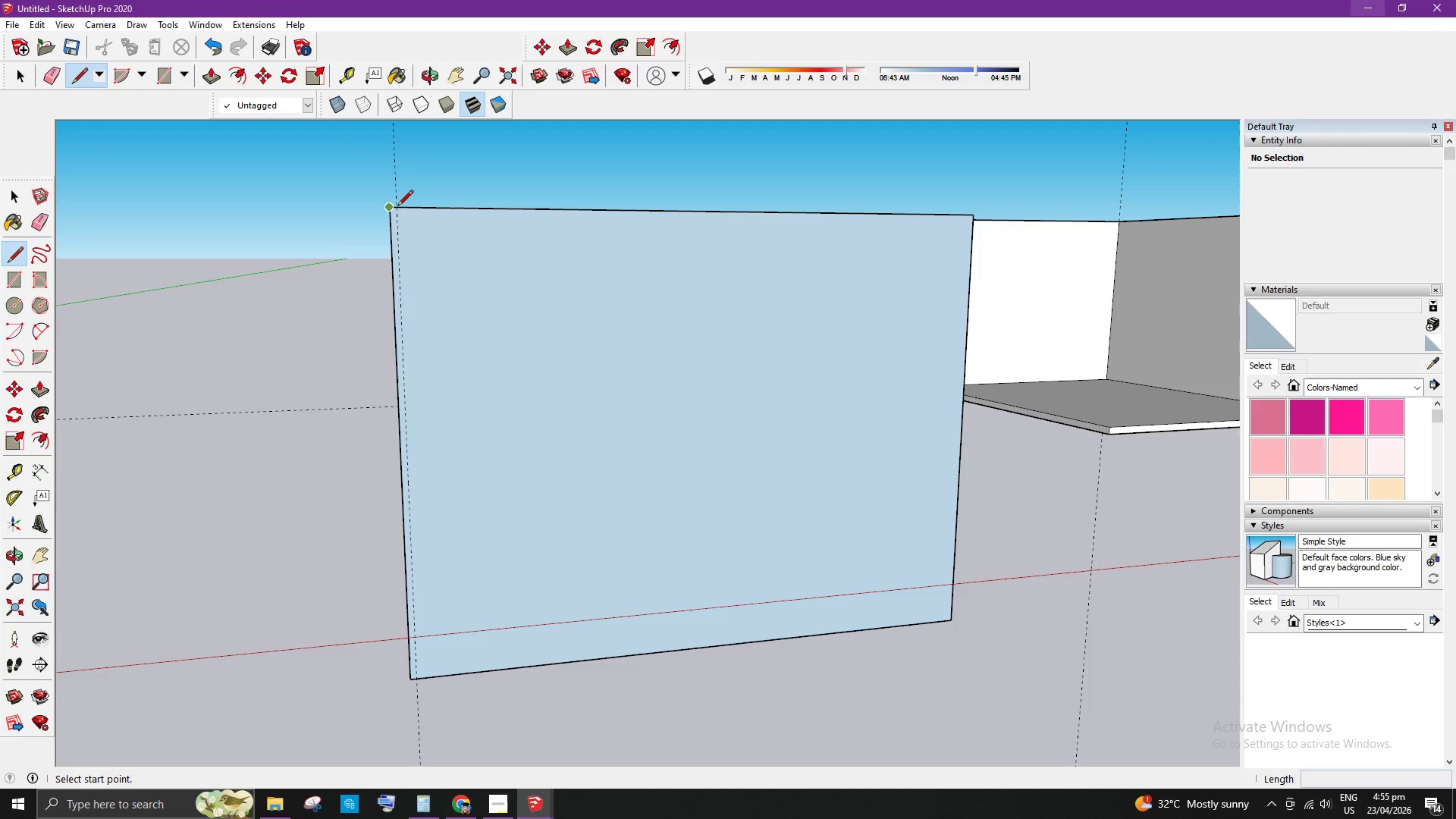 
scroll: coordinate [401, 209], scroll_direction: up, amount: 5.0
 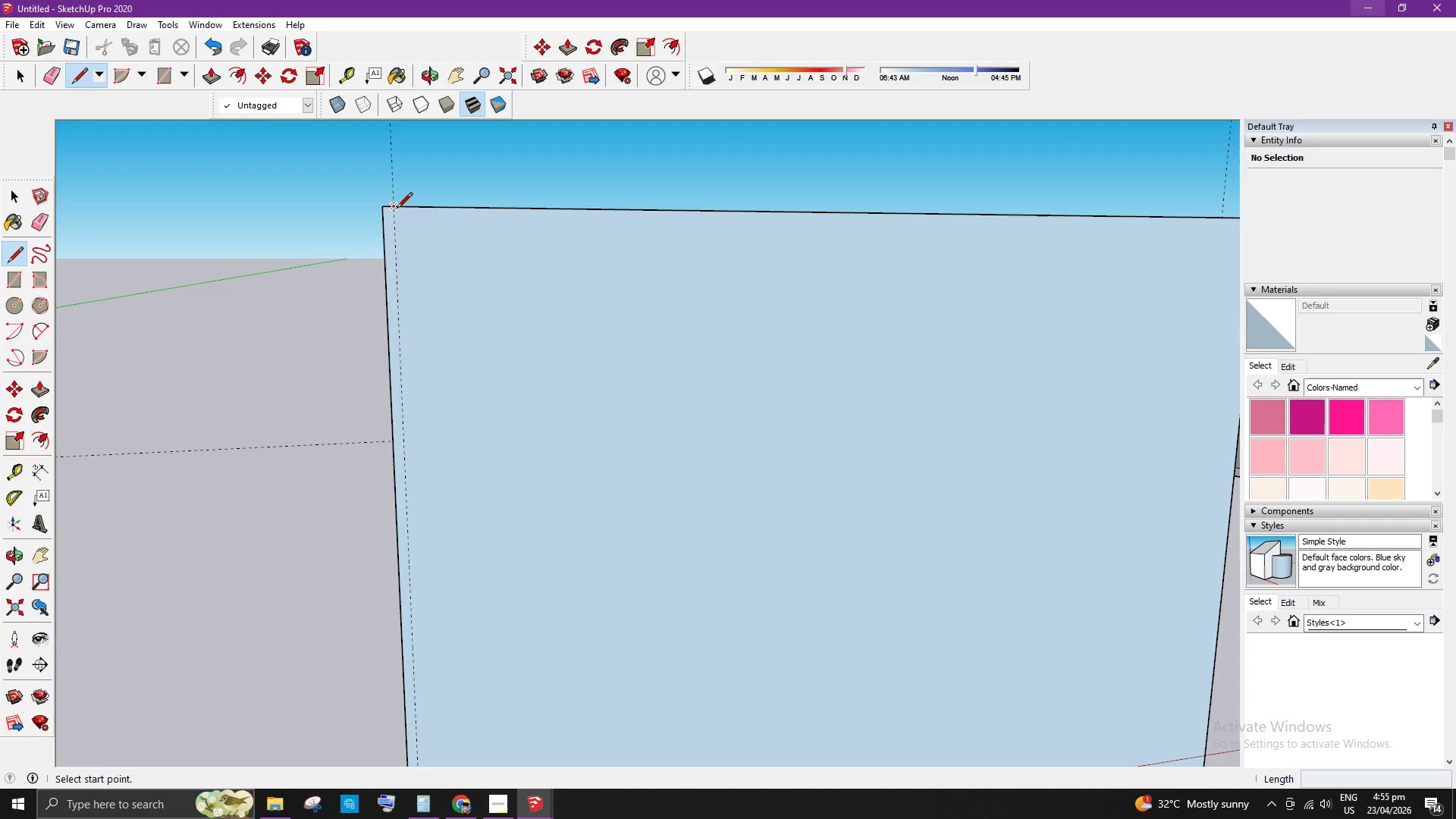 
left_click([397, 209])
 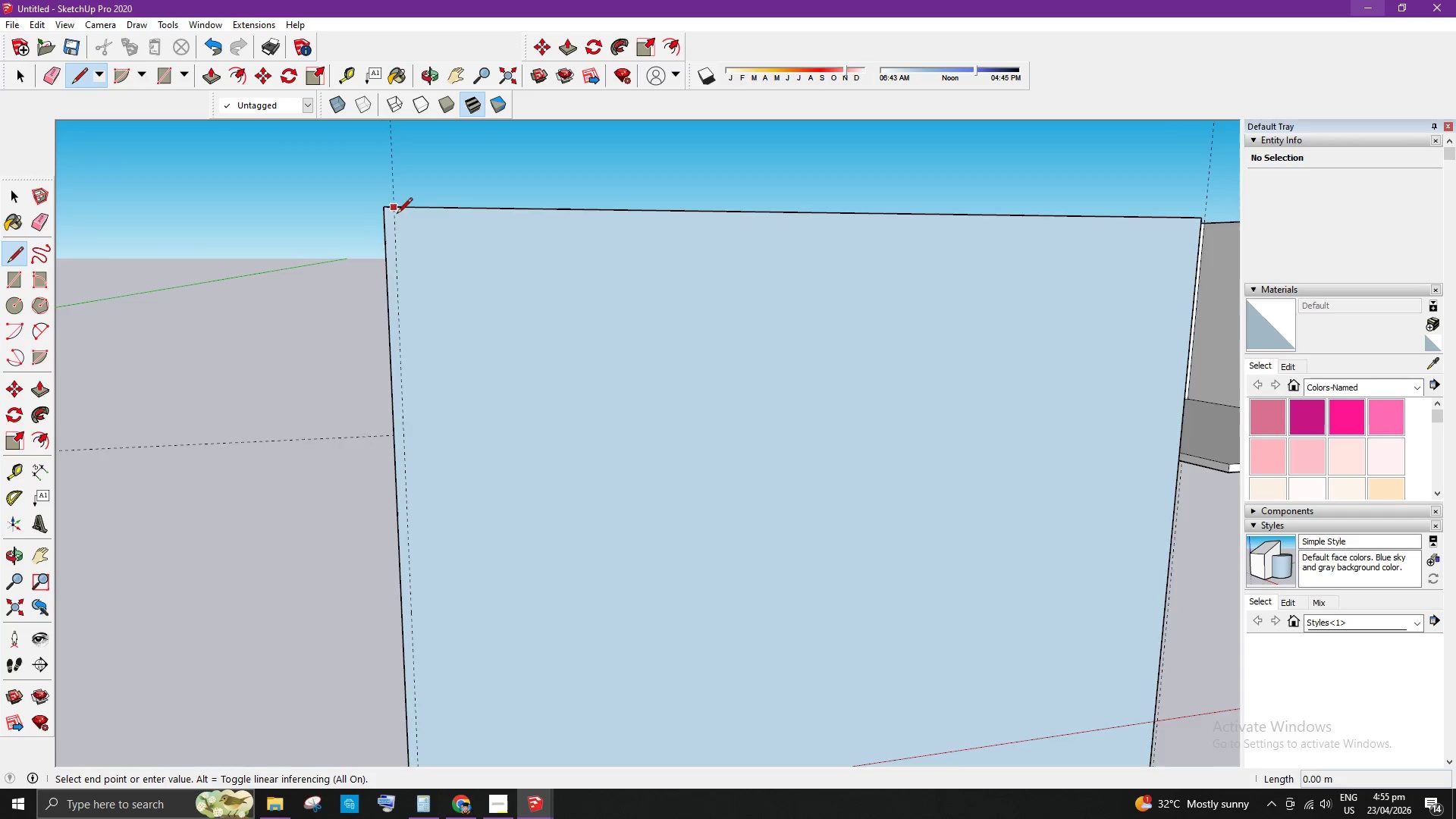 
scroll: coordinate [397, 249], scroll_direction: down, amount: 5.0
 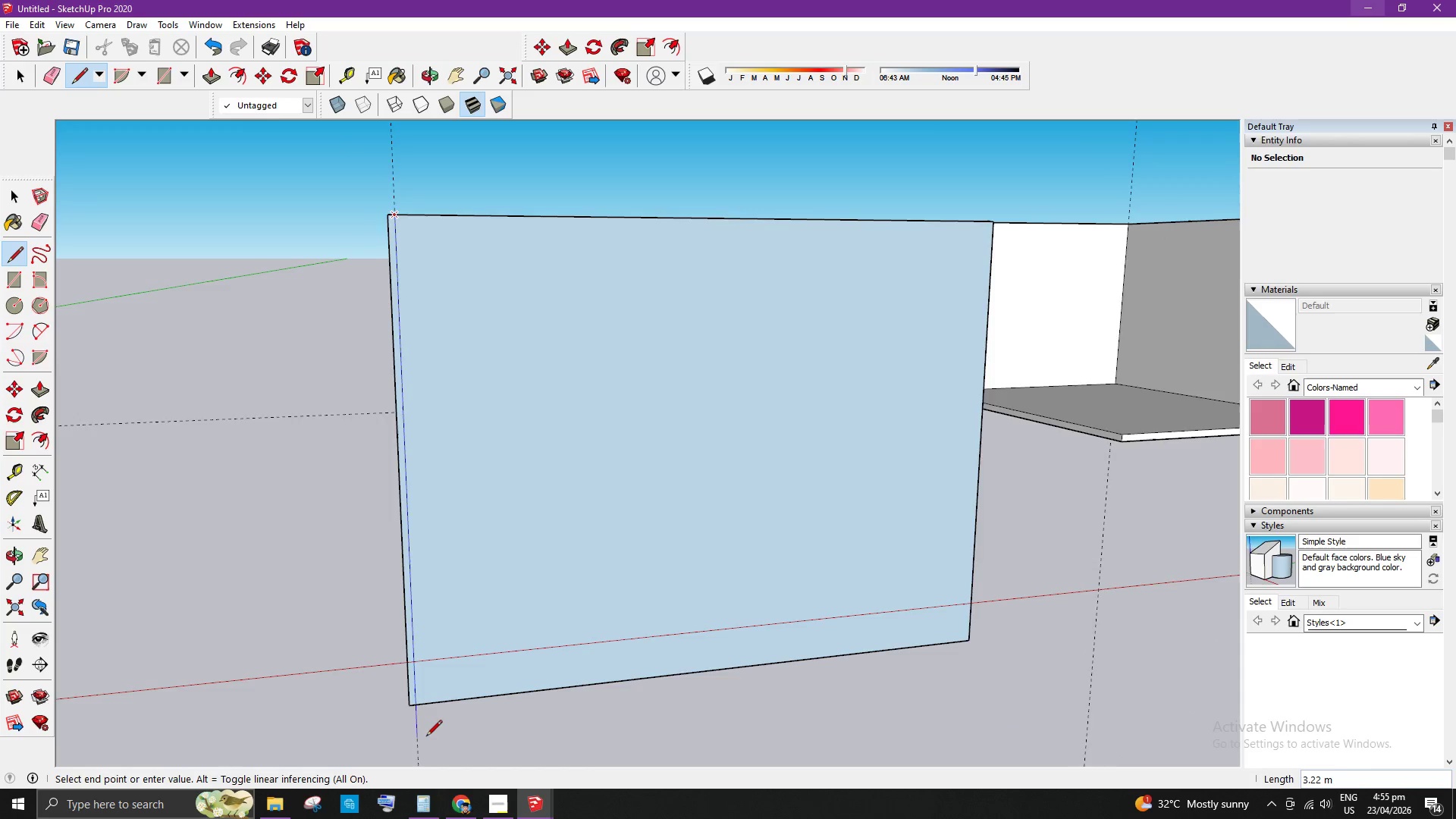 
scroll: coordinate [426, 733], scroll_direction: up, amount: 3.0
 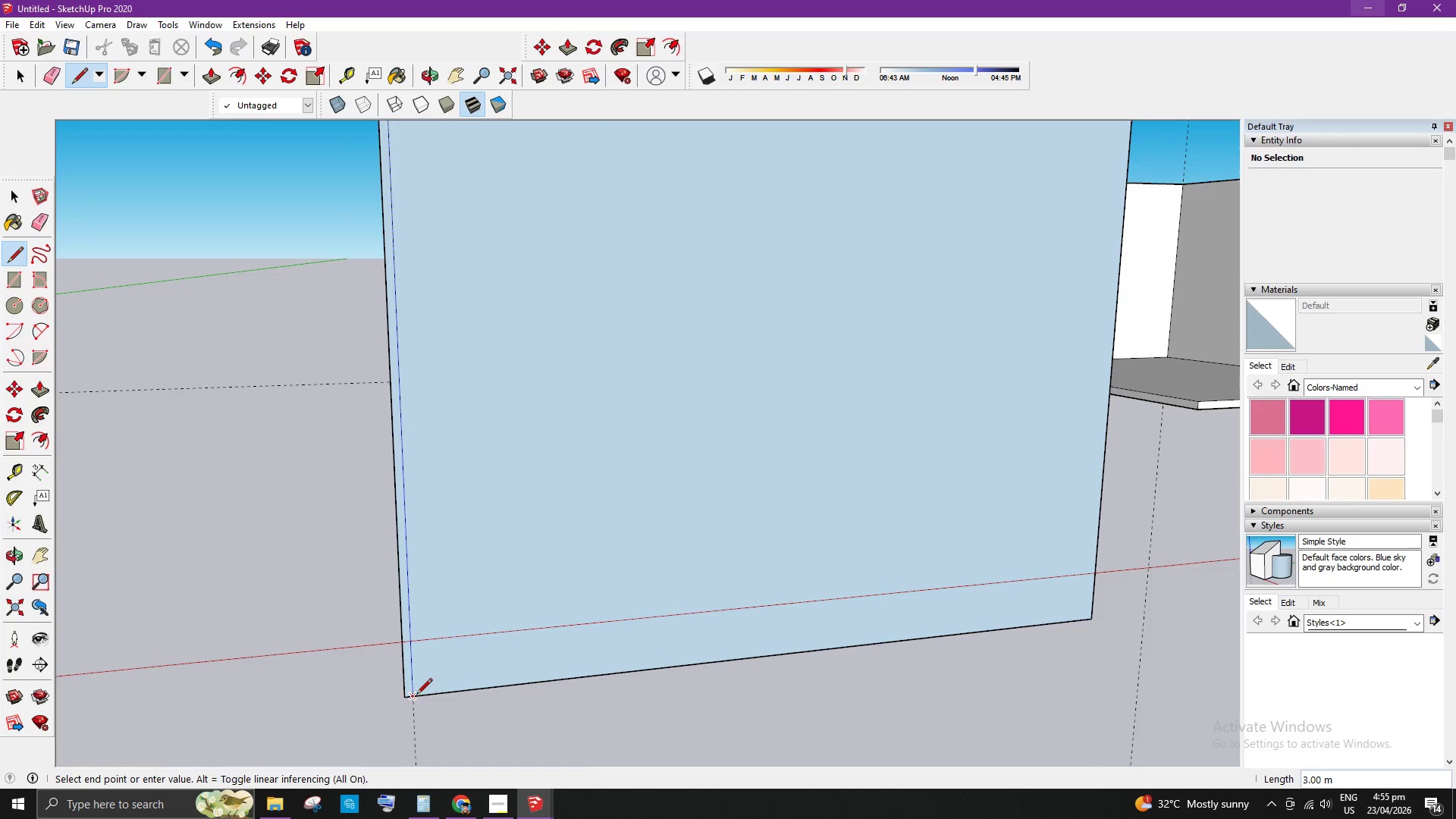 
left_click([416, 695])
 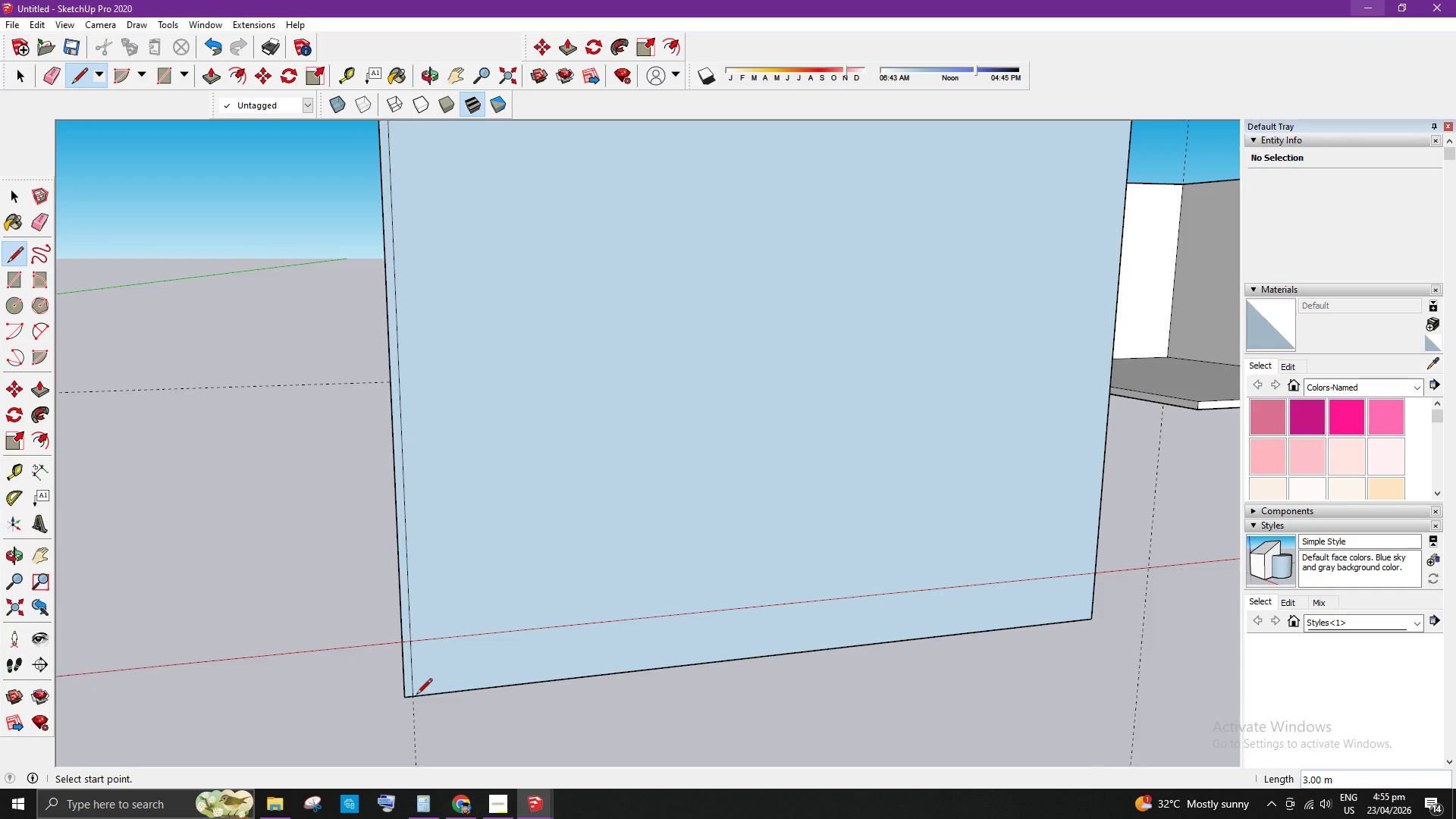 
key(Space)
 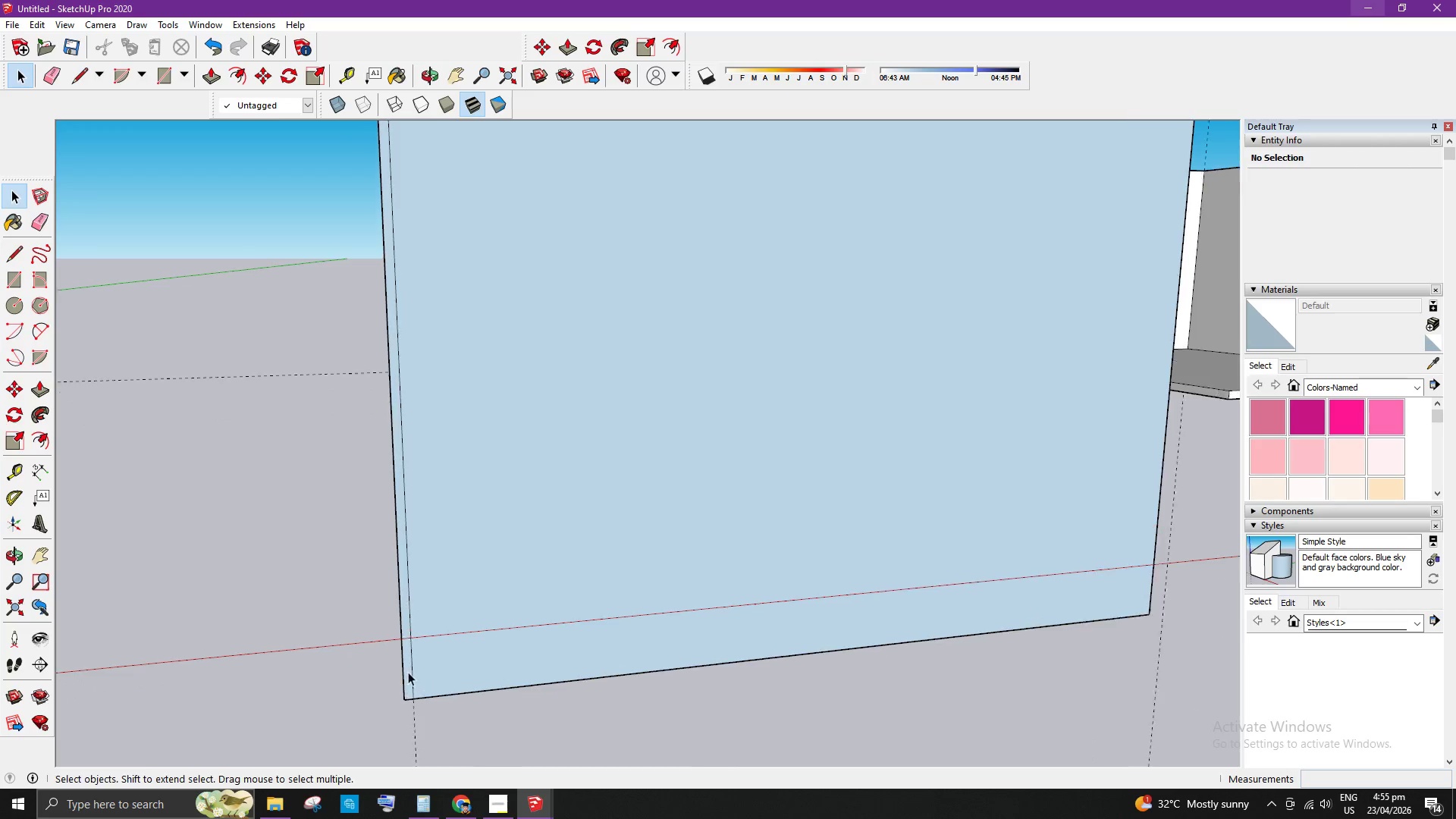 
scroll: coordinate [407, 670], scroll_direction: up, amount: 6.0
 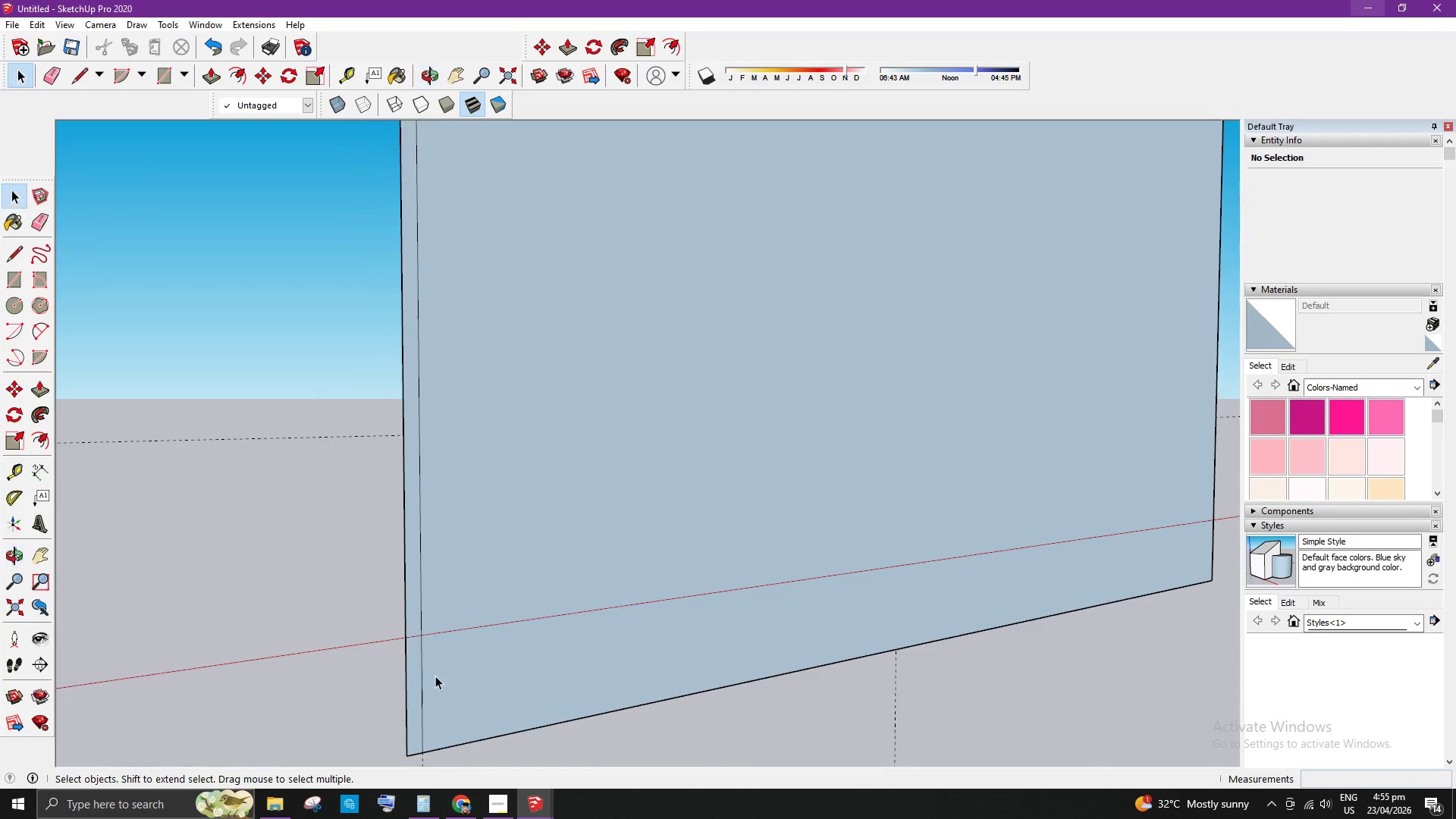 
left_click([414, 679])
 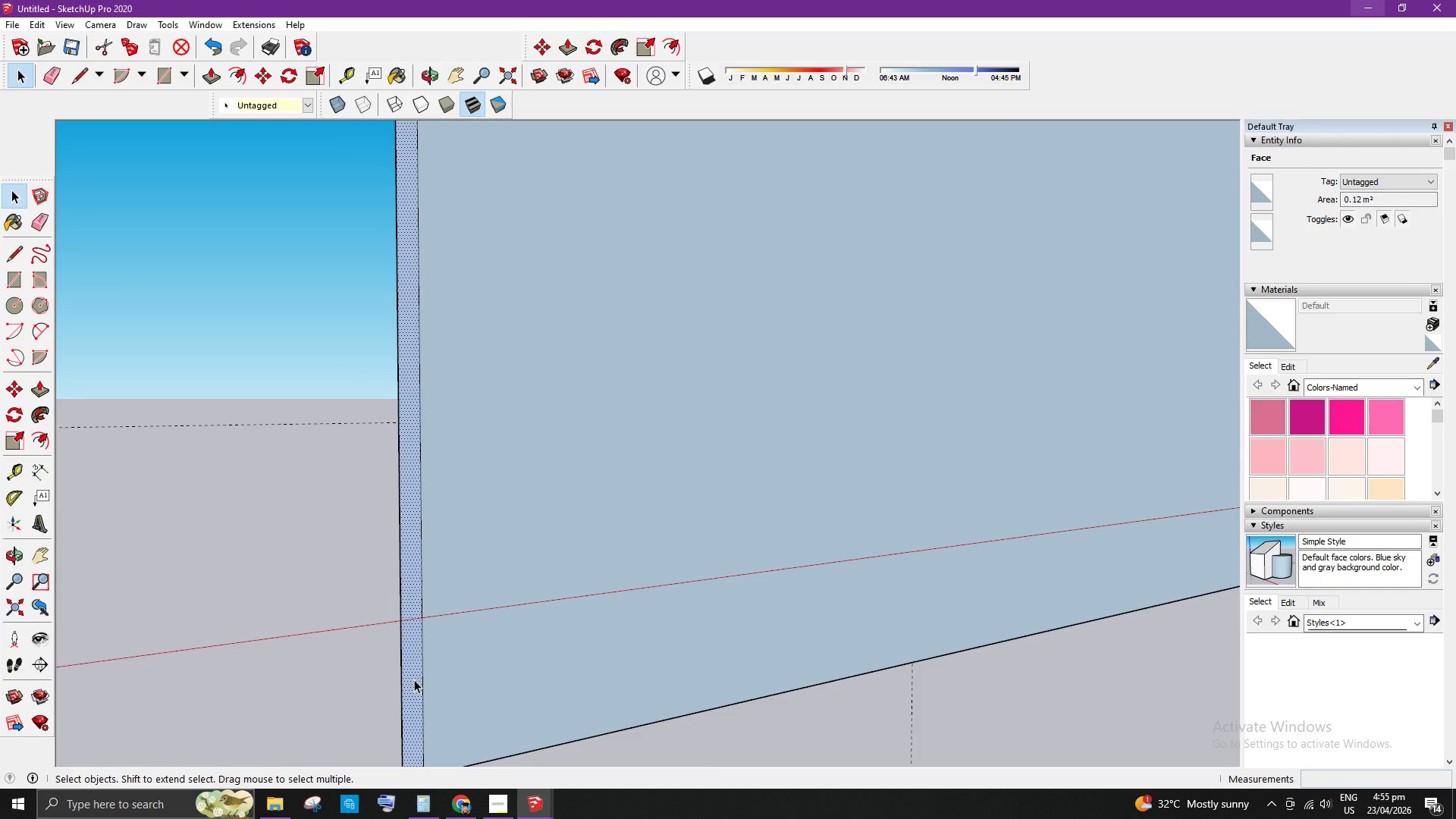 
scroll: coordinate [419, 686], scroll_direction: up, amount: 3.0
 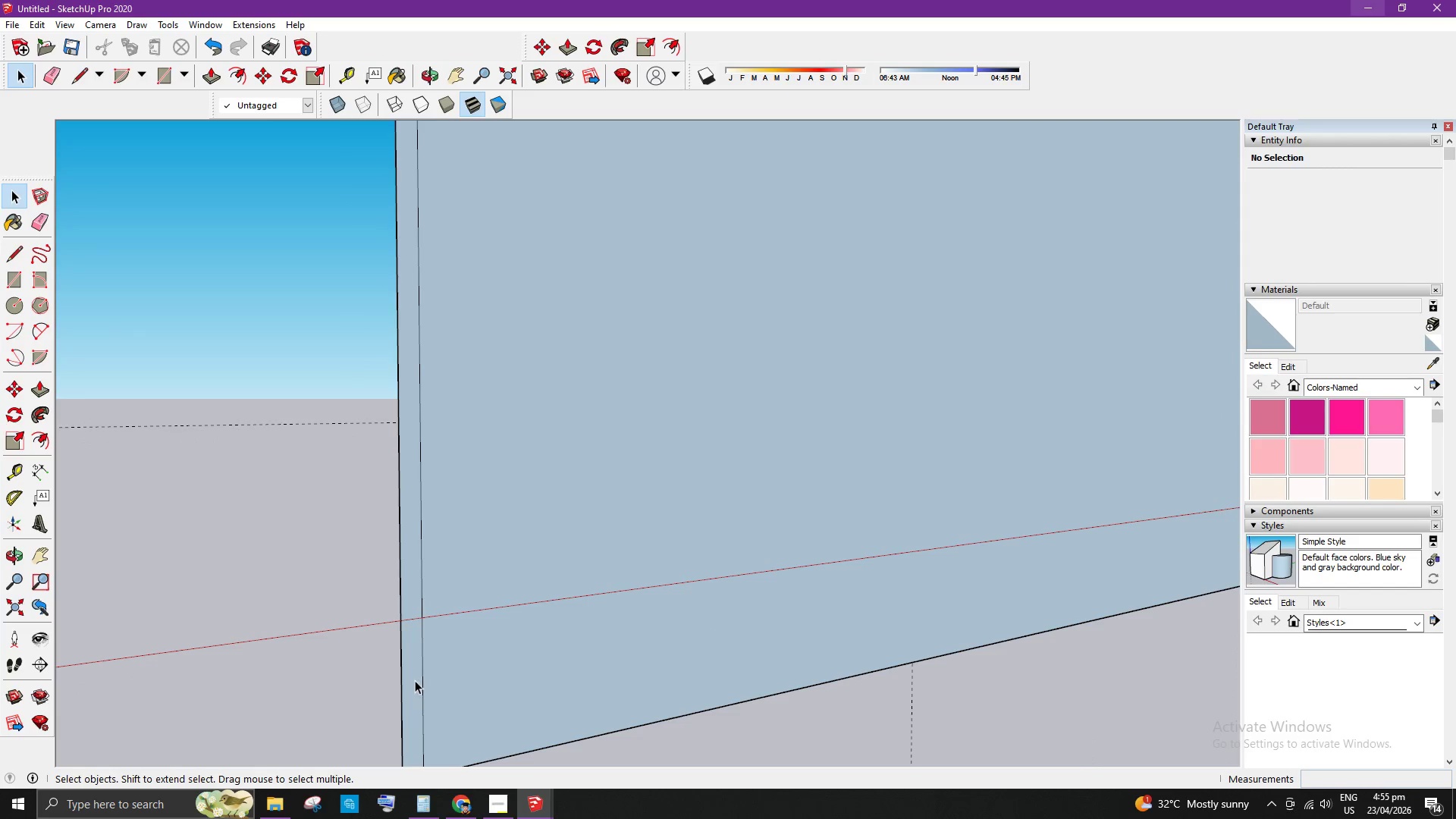 
key(P)
 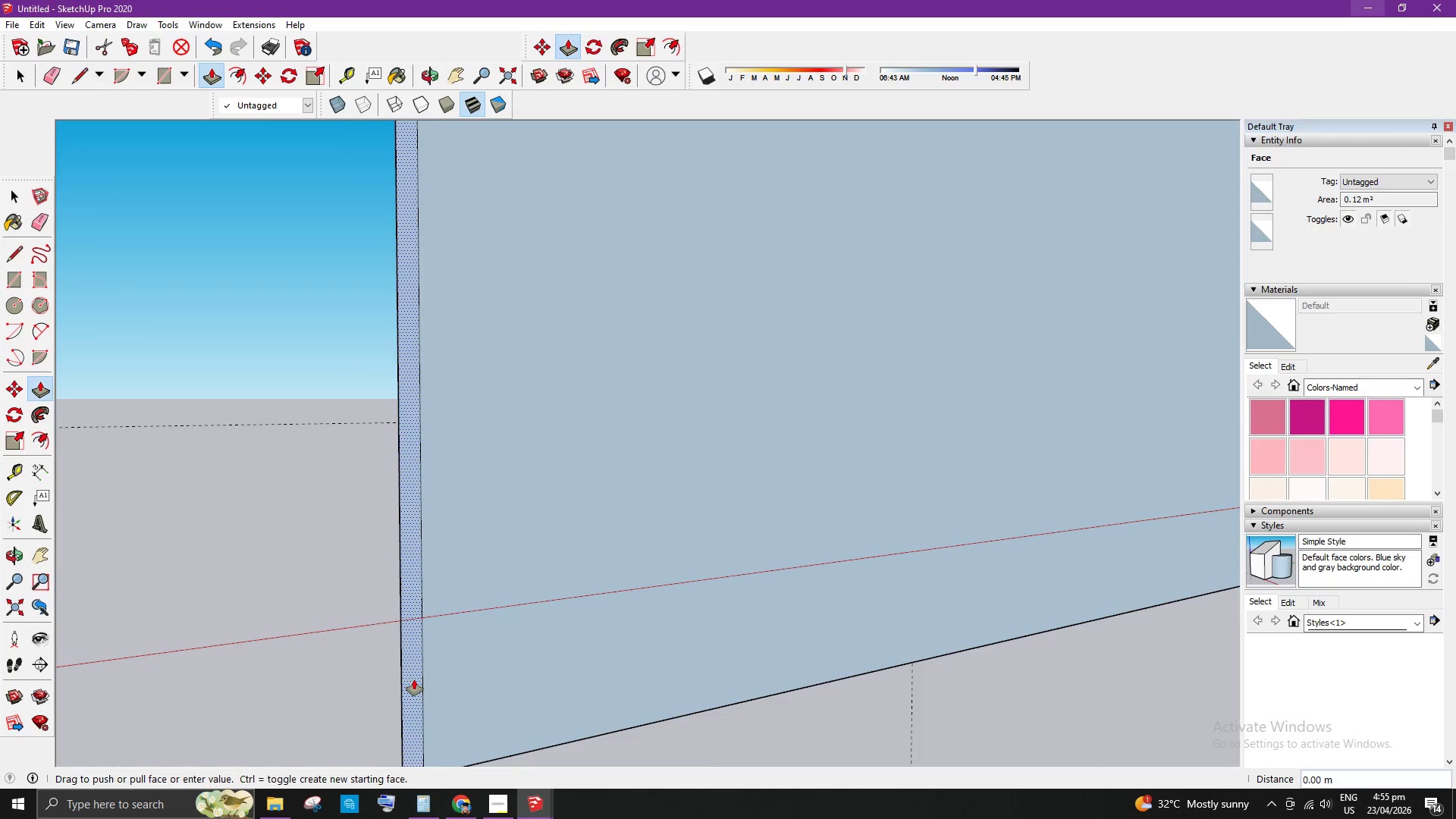 
left_click_drag(start_coordinate=[414, 679], to_coordinate=[421, 682])
 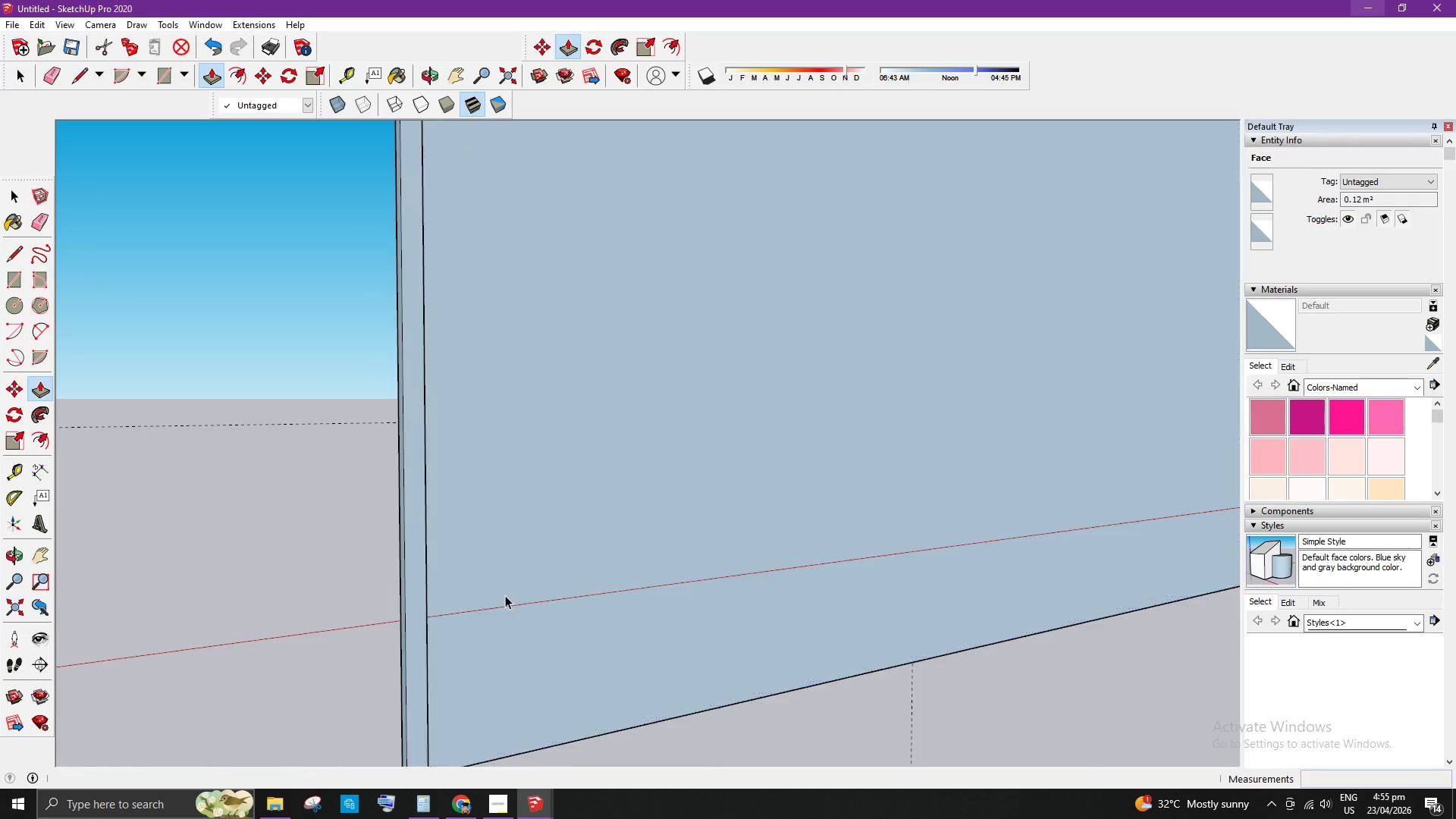 
key(NumpadDecimal)
 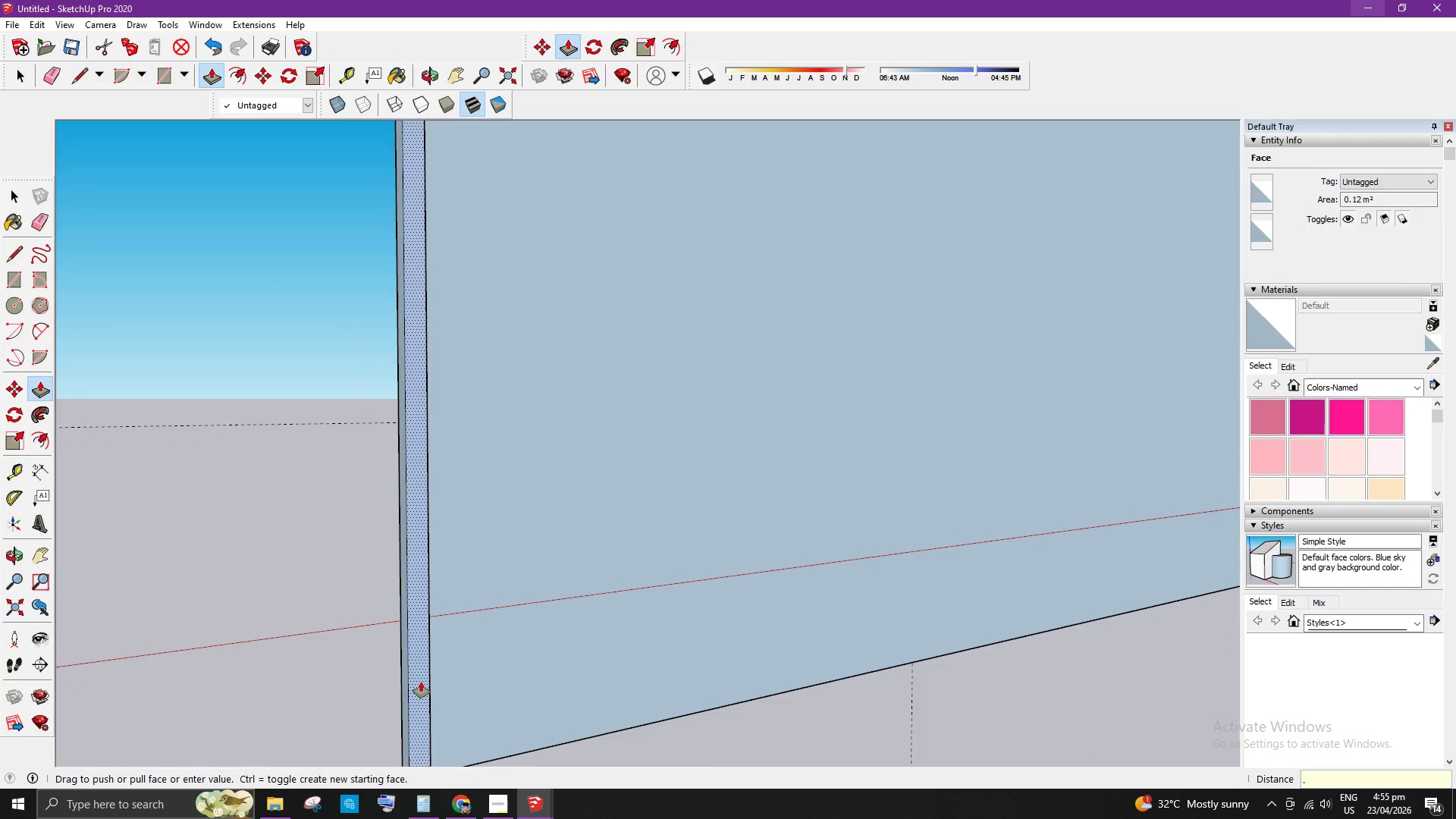 
key(Numpad0)
 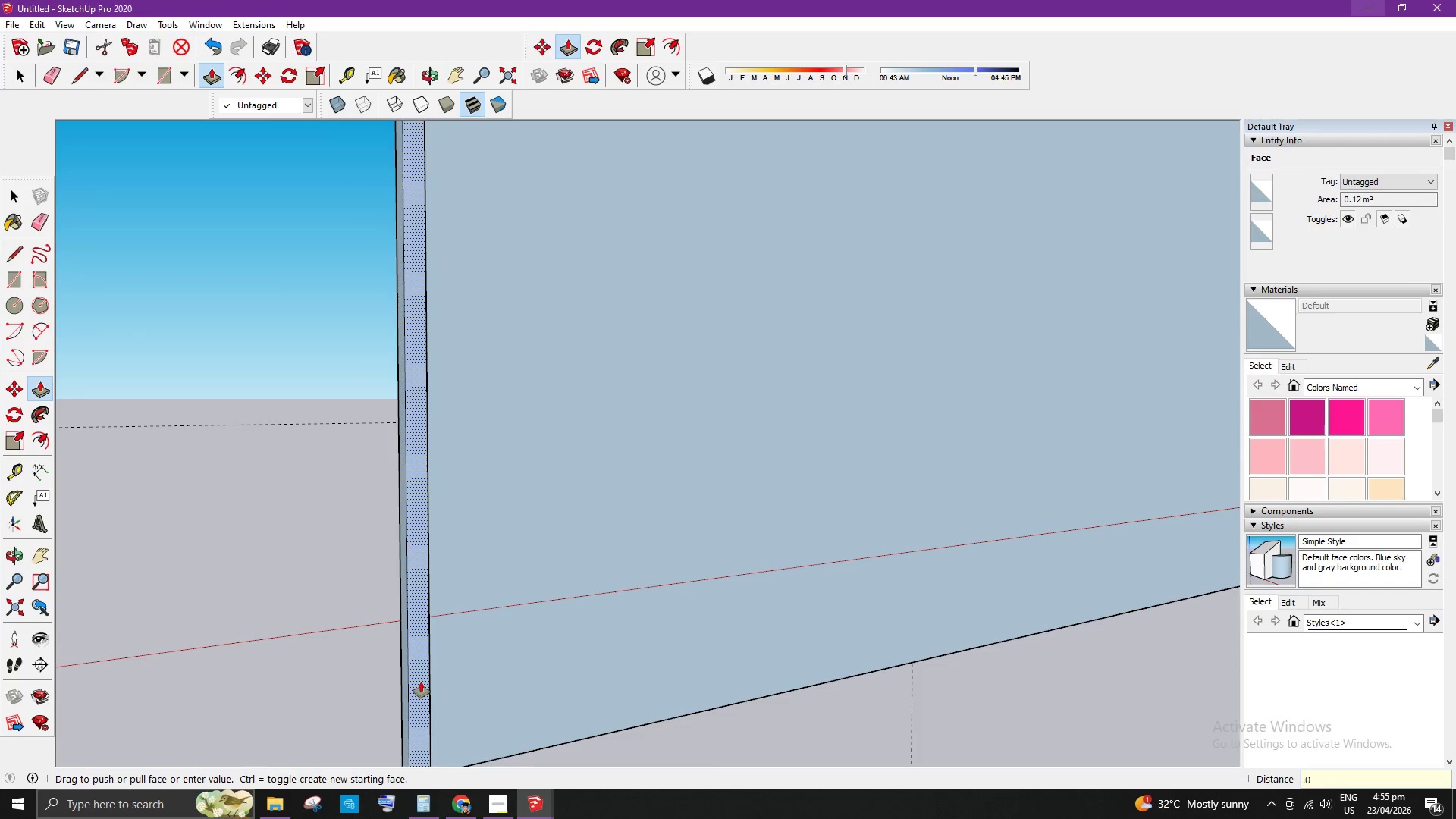 
key(Numpad2)
 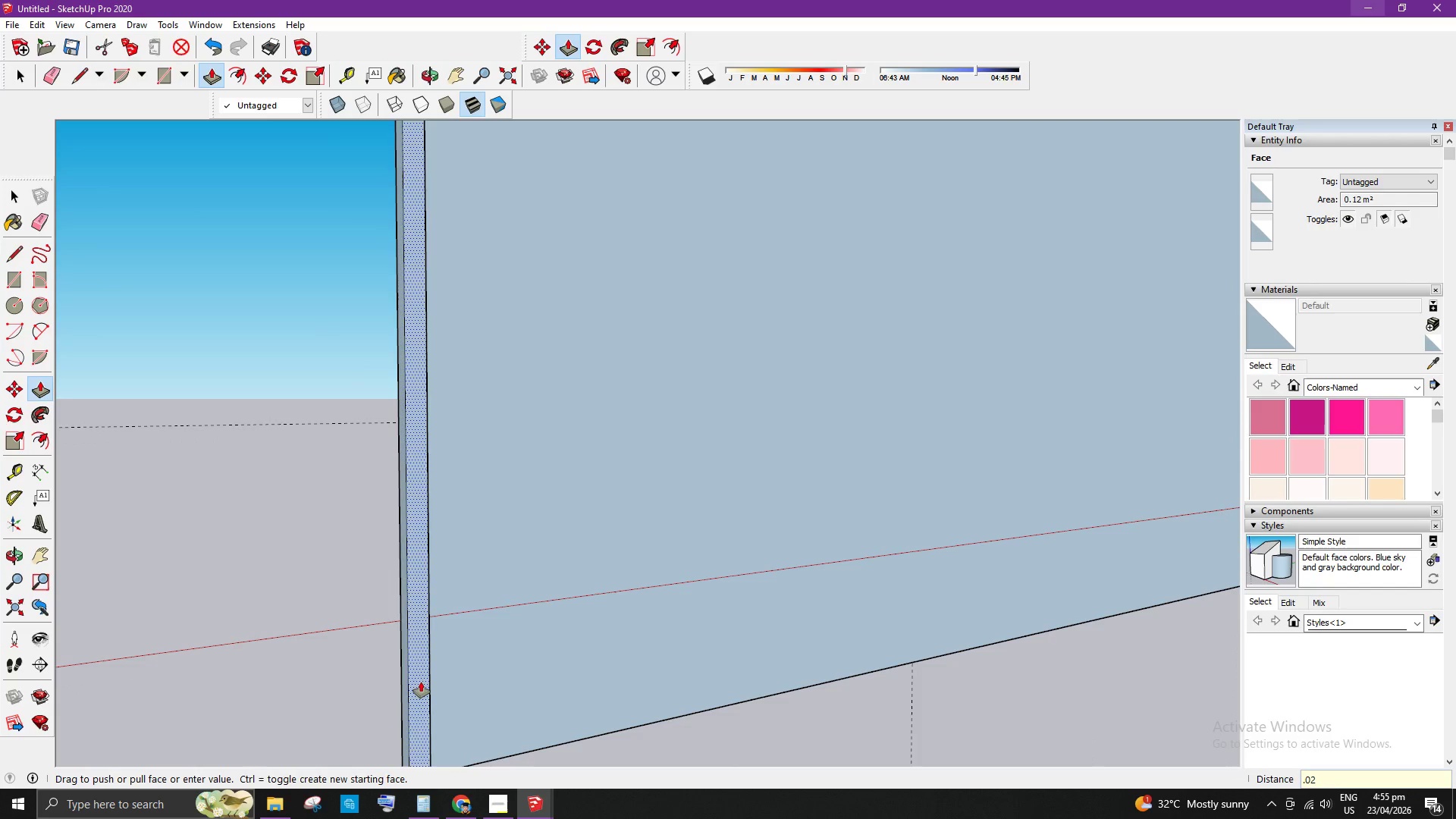 
key(Enter)
 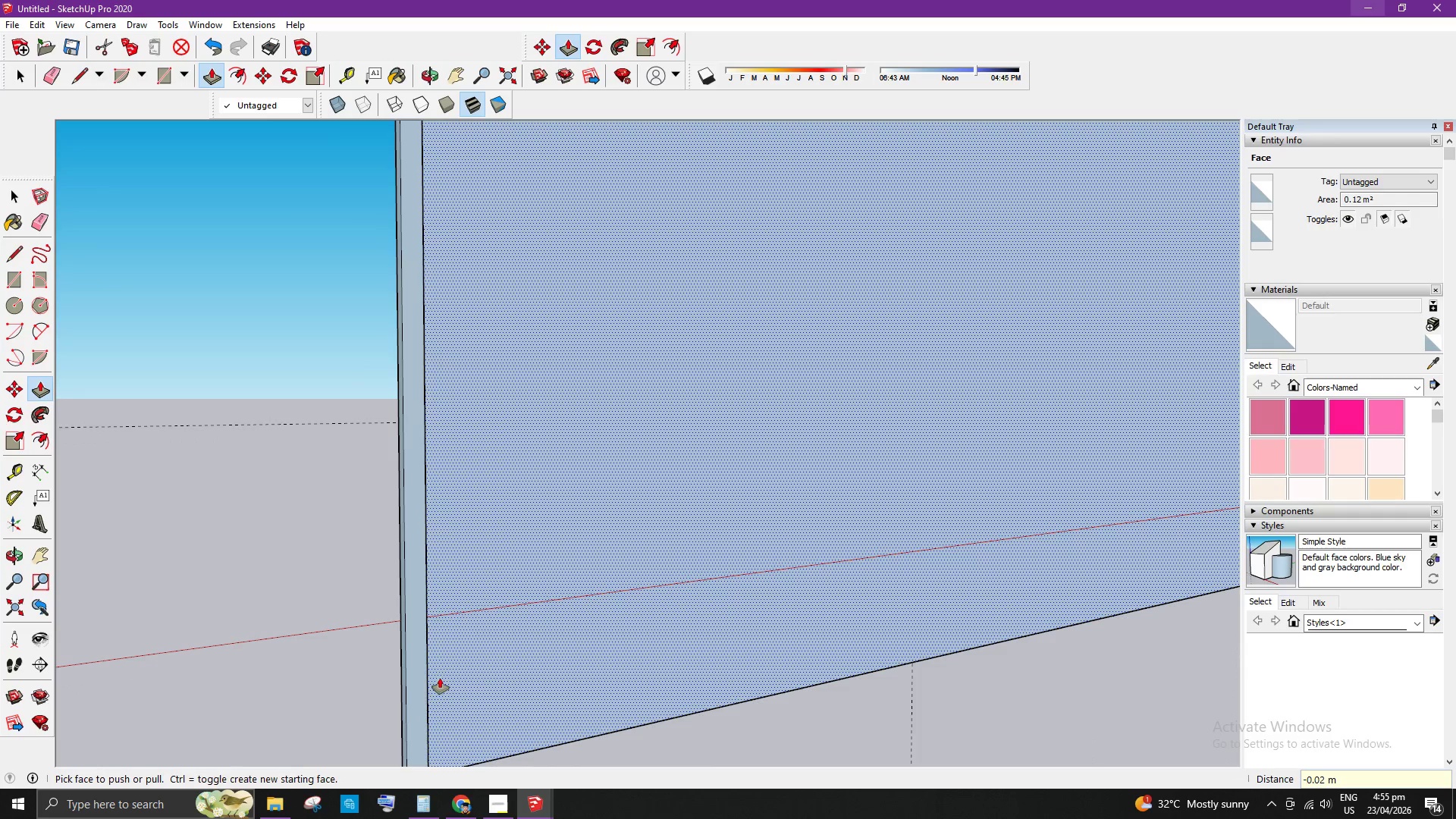 
key(Space)
 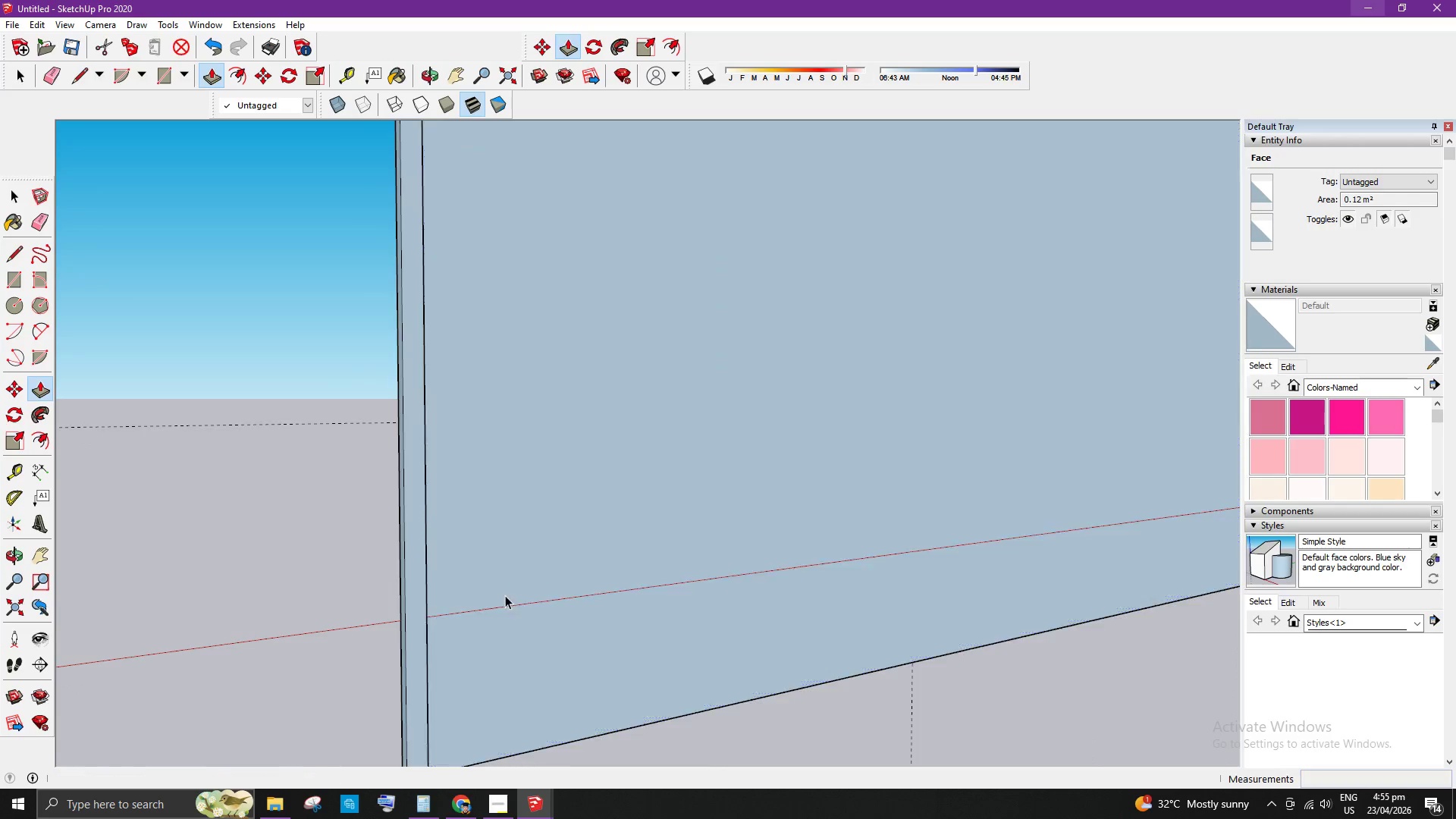 
scroll: coordinate [526, 366], scroll_direction: down, amount: 15.0
 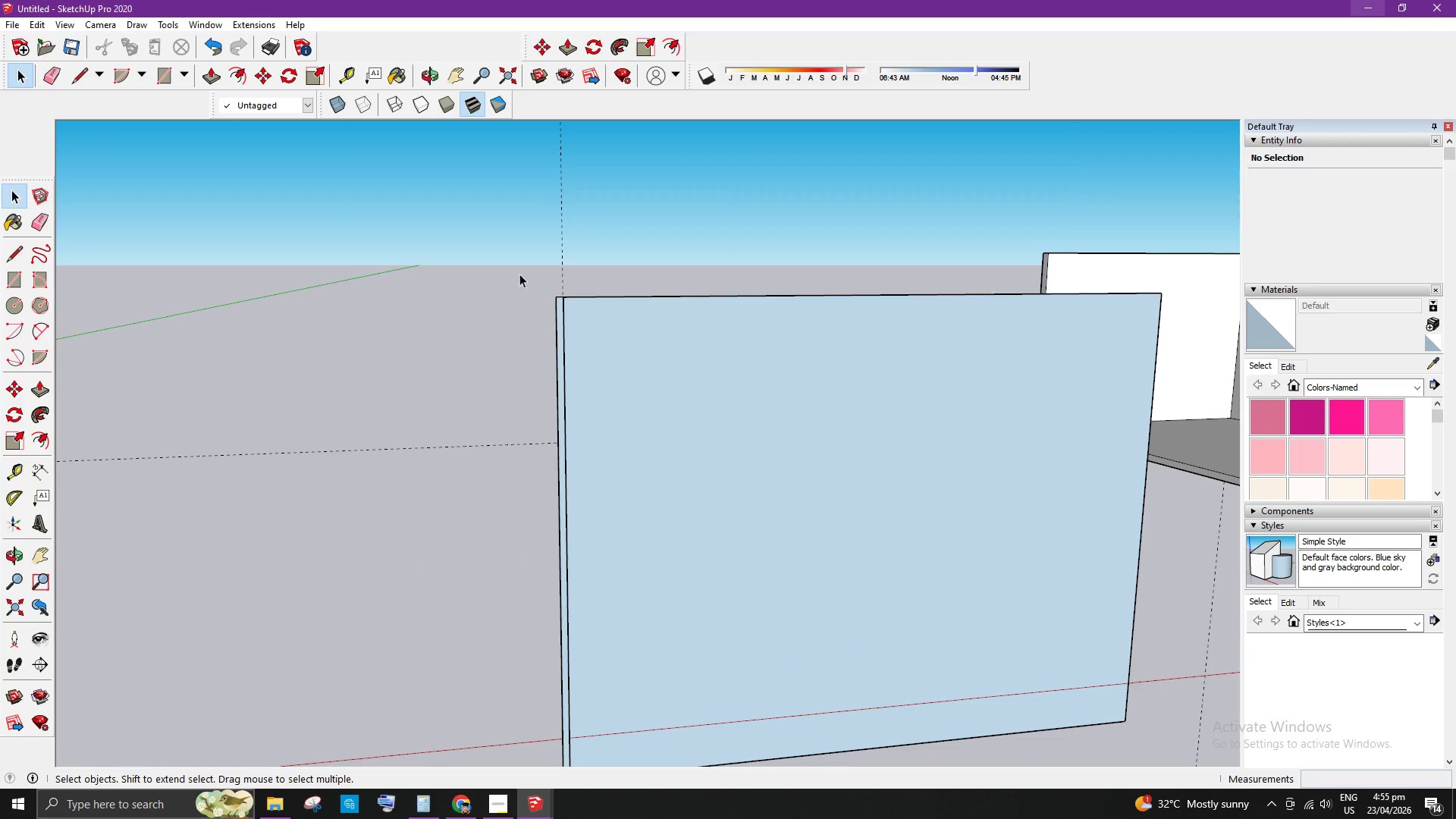 
left_click_drag(start_coordinate=[519, 265], to_coordinate=[610, 623])
 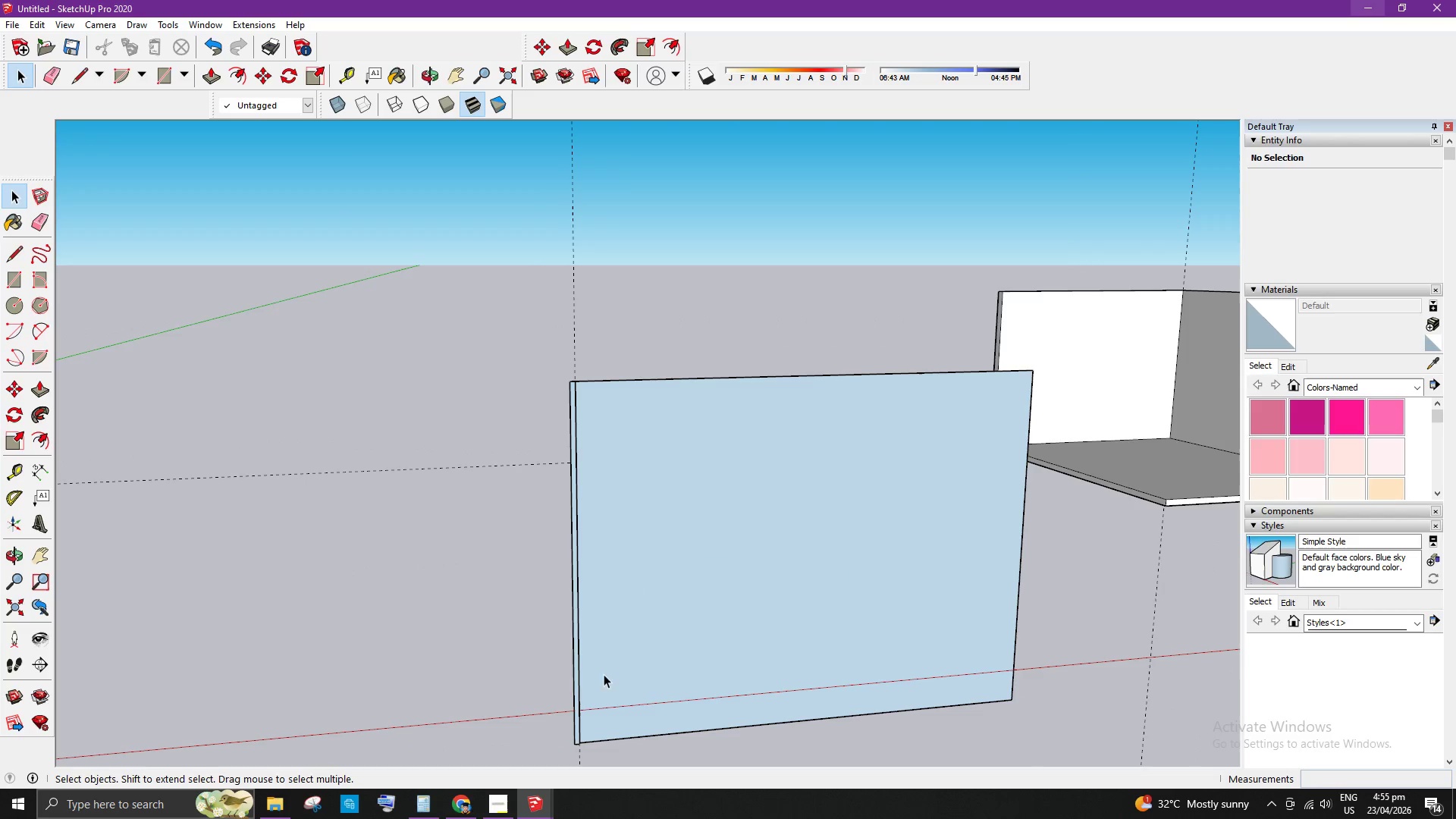 
left_click_drag(start_coordinate=[604, 632], to_coordinate=[604, 678])
 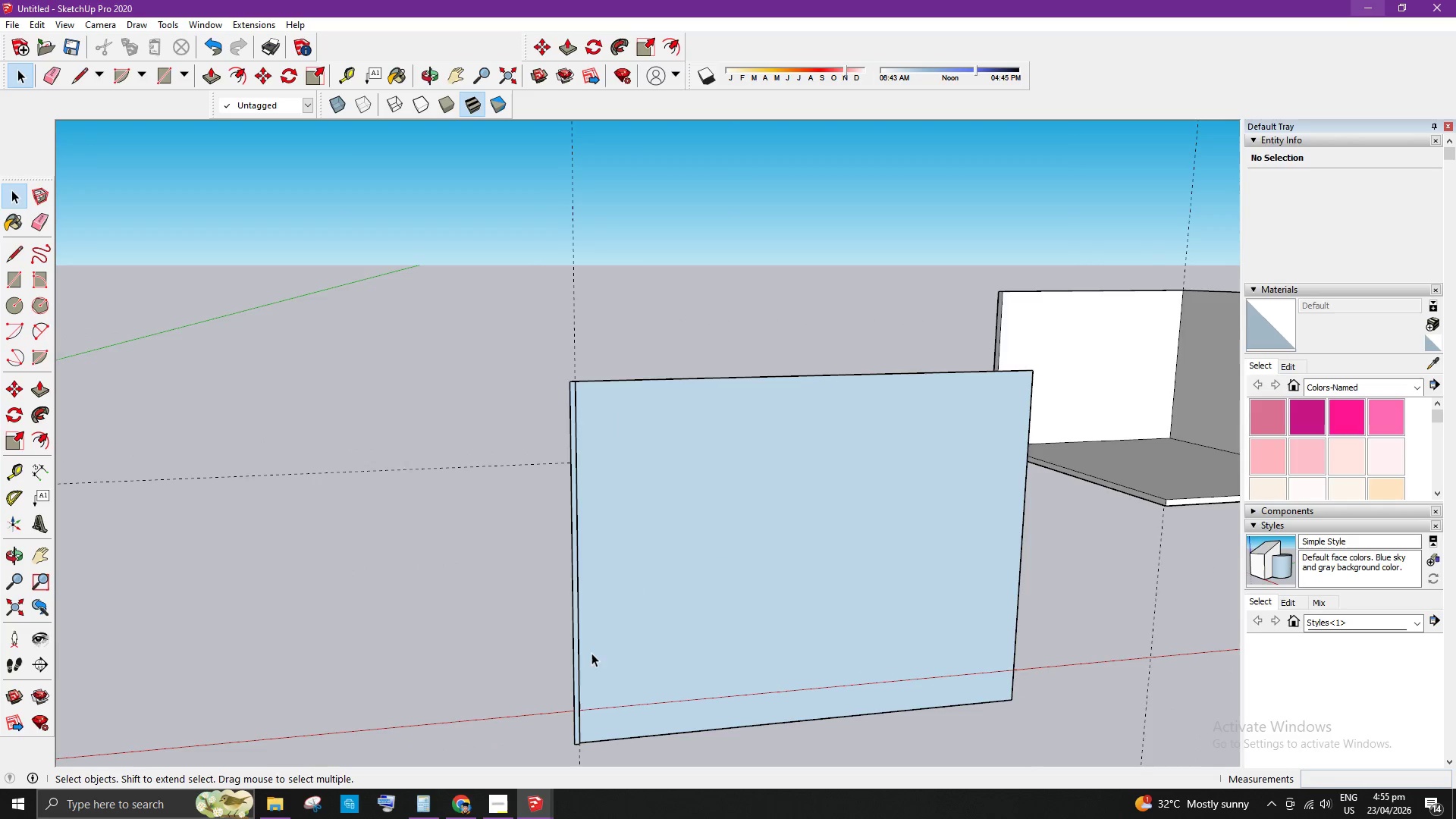 
scroll: coordinate [574, 553], scroll_direction: down, amount: 6.0
 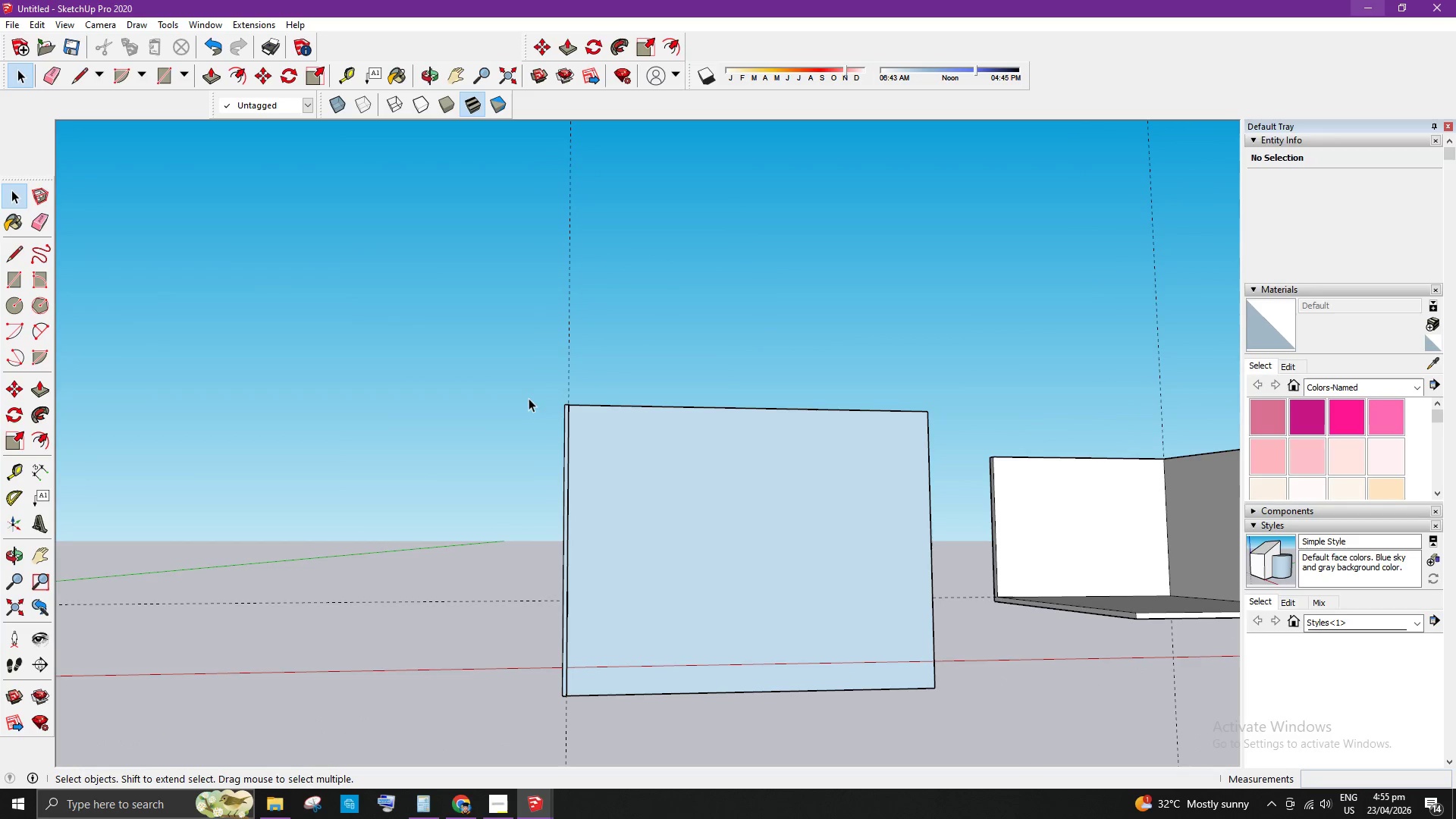 
left_click_drag(start_coordinate=[530, 370], to_coordinate=[588, 713])
 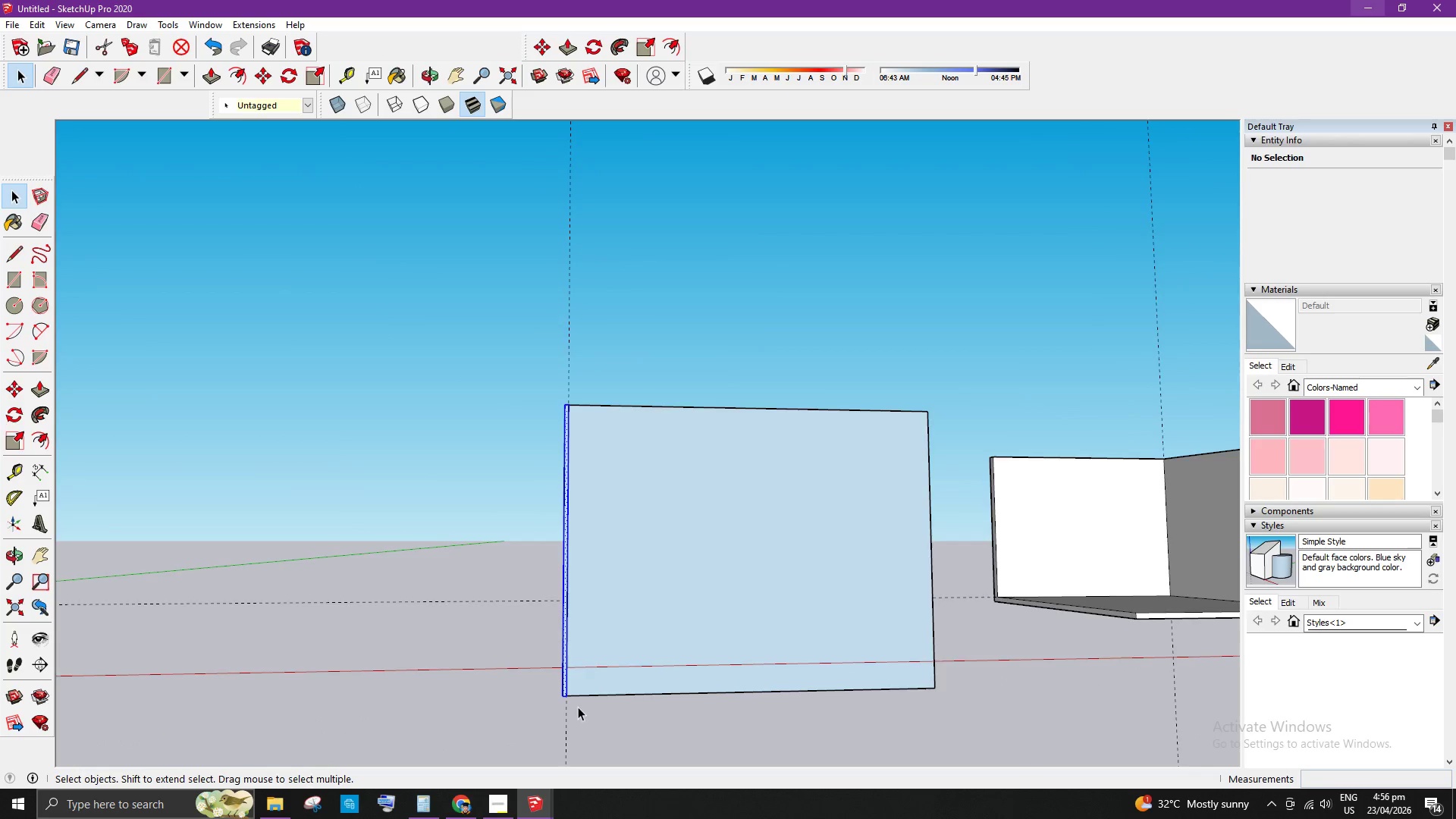 
scroll: coordinate [574, 626], scroll_direction: up, amount: 9.0
 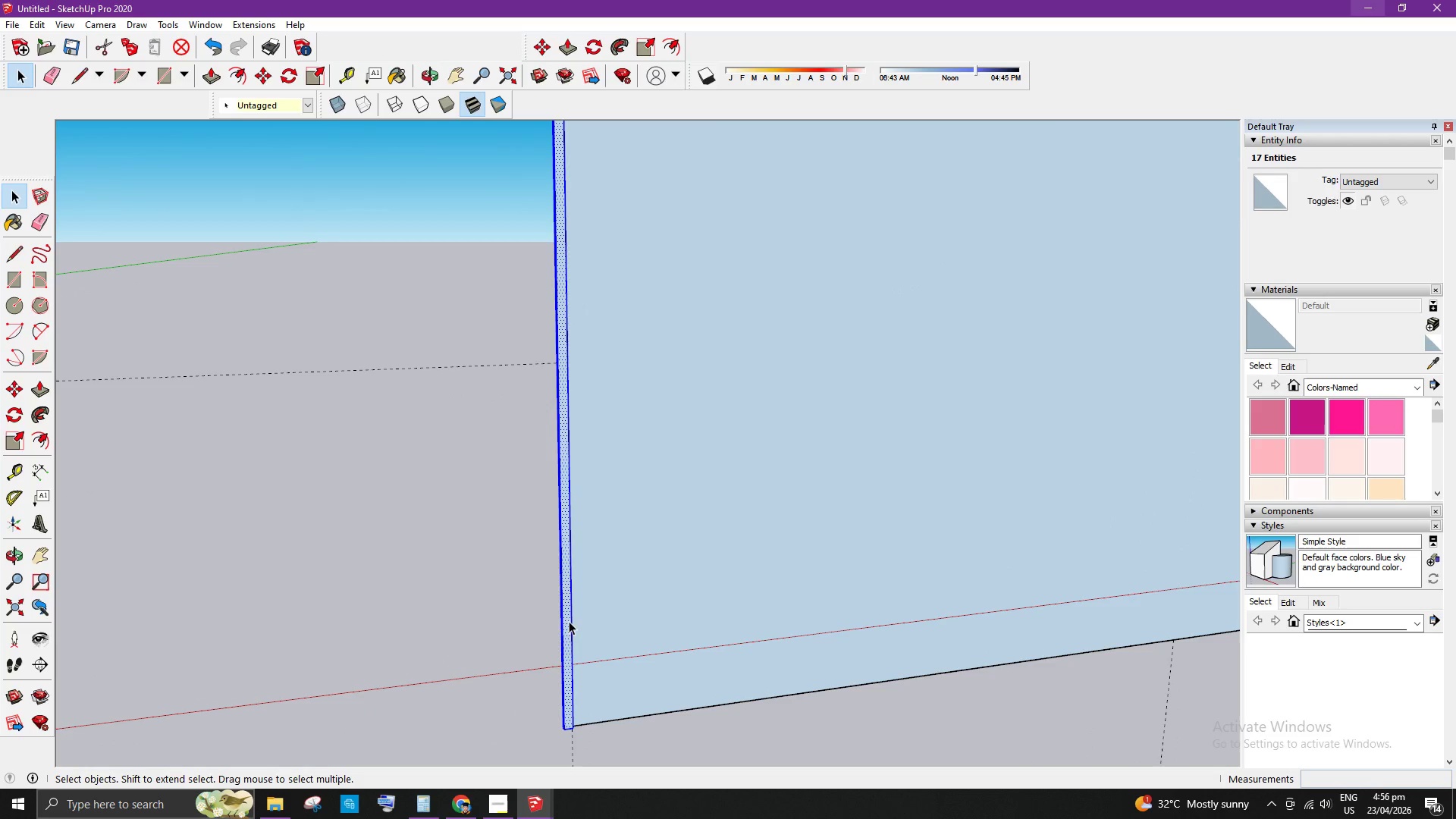 
right_click([569, 620])
 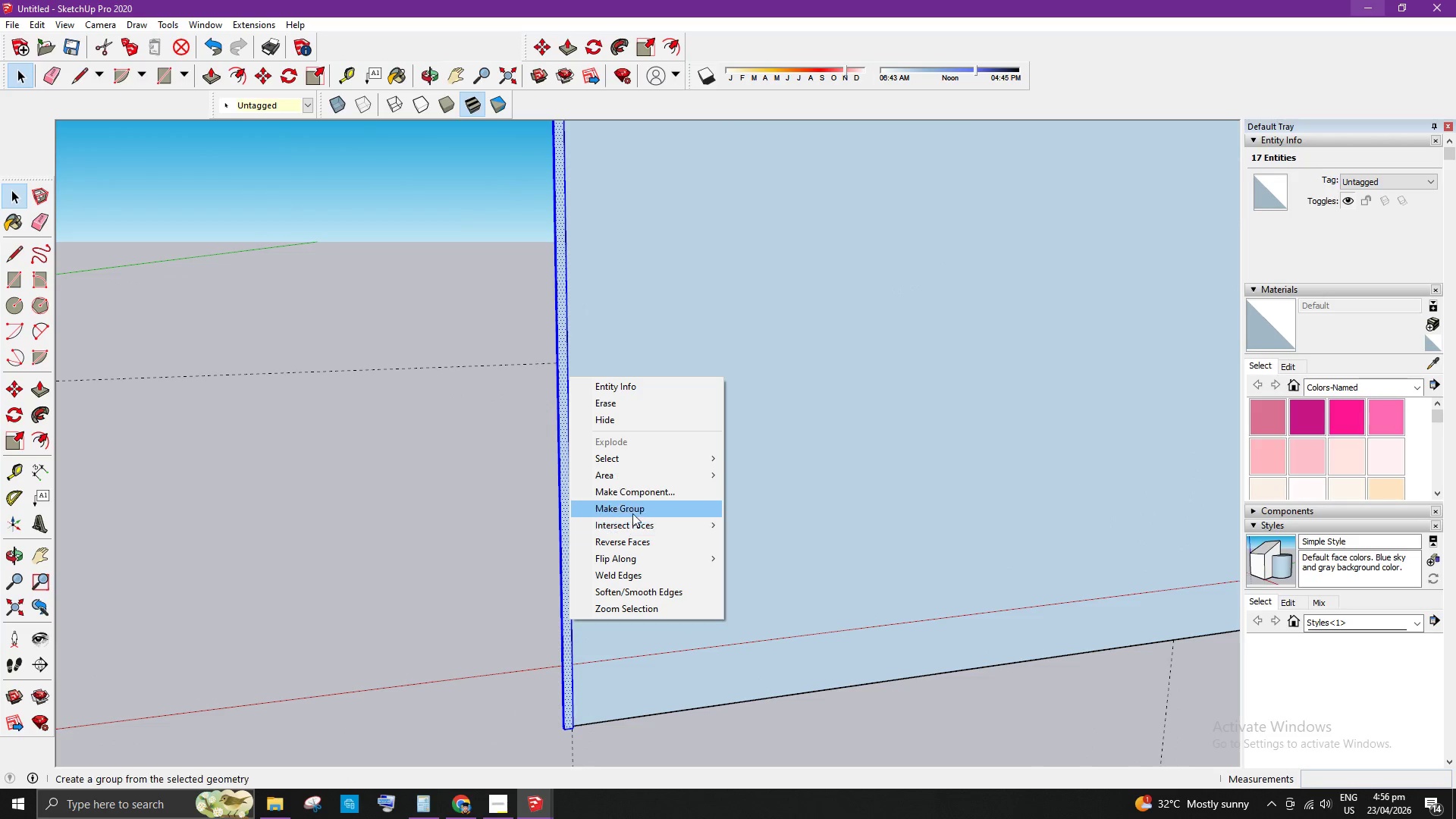 
left_click([634, 509])
 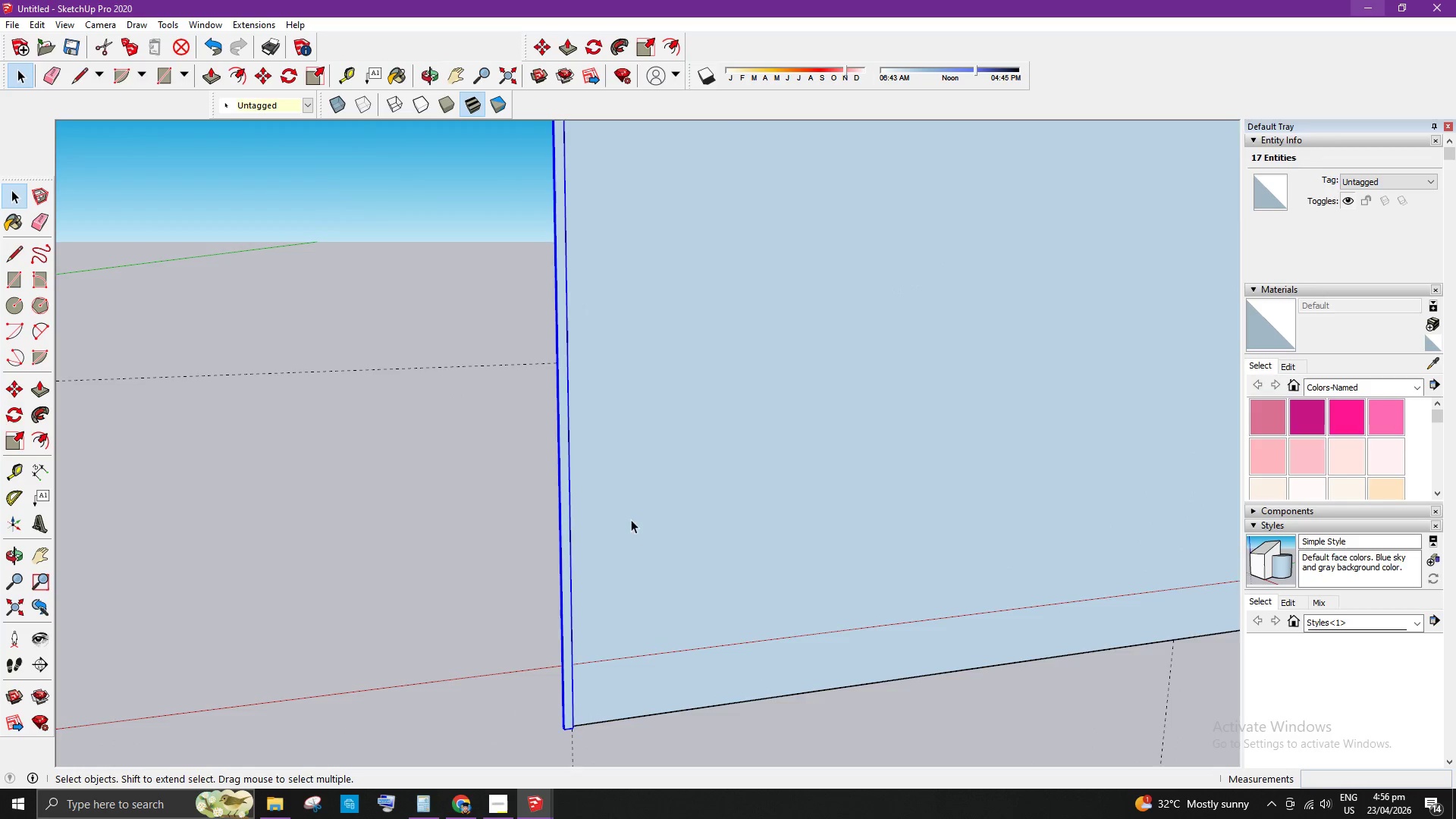 
scroll: coordinate [611, 553], scroll_direction: down, amount: 5.0
 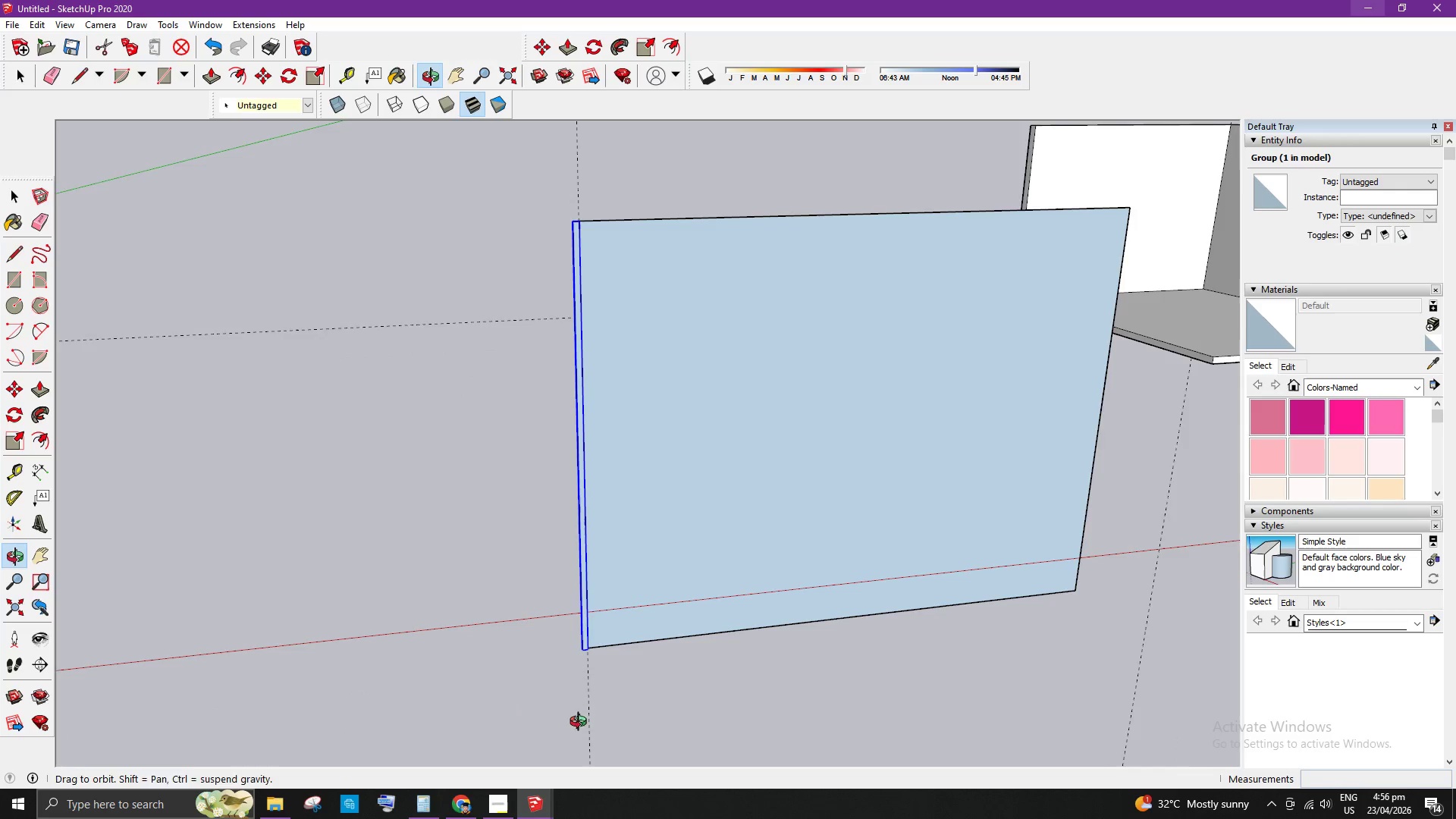 
scroll: coordinate [733, 637], scroll_direction: up, amount: 25.0
 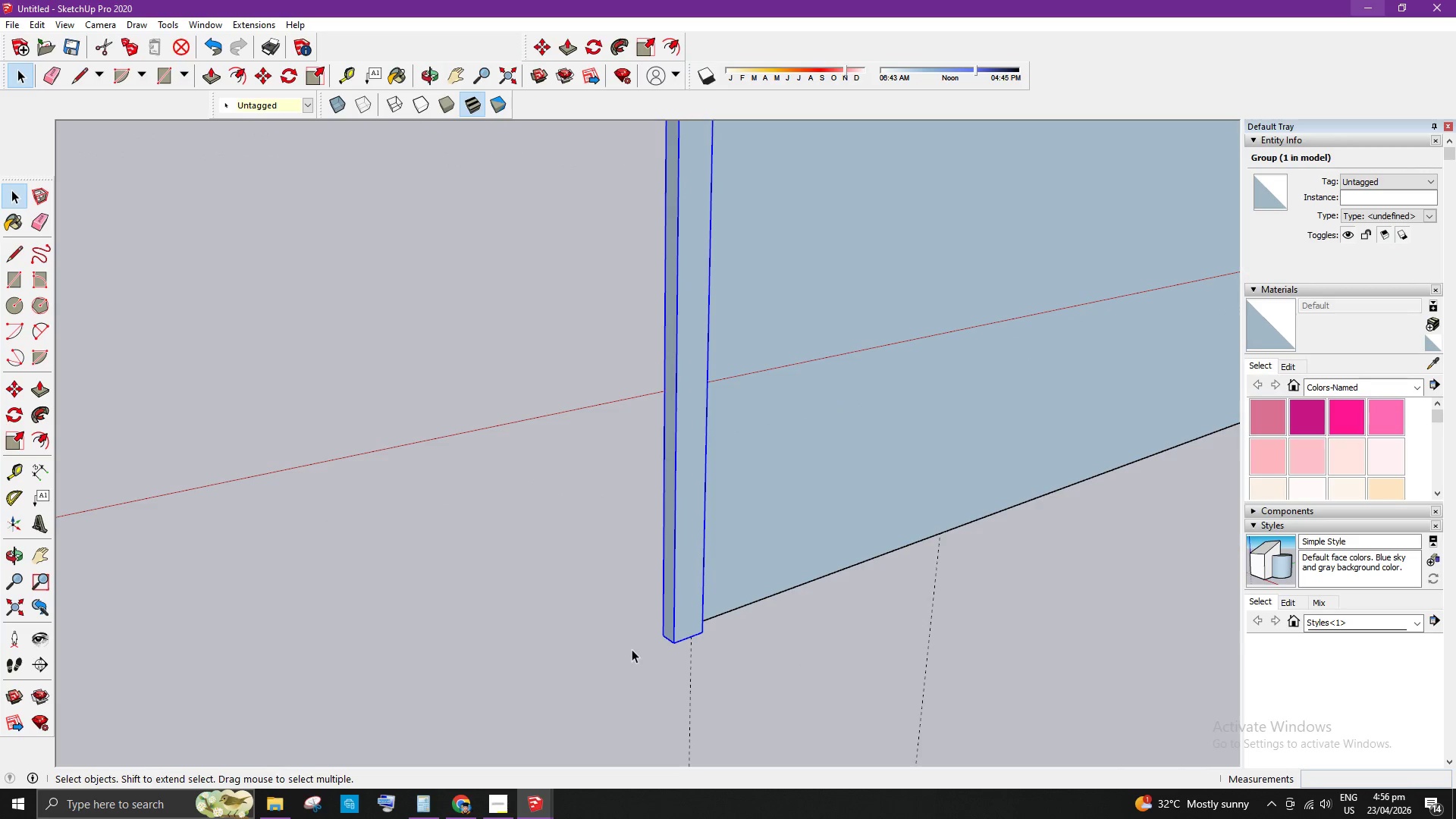 
key(M)
 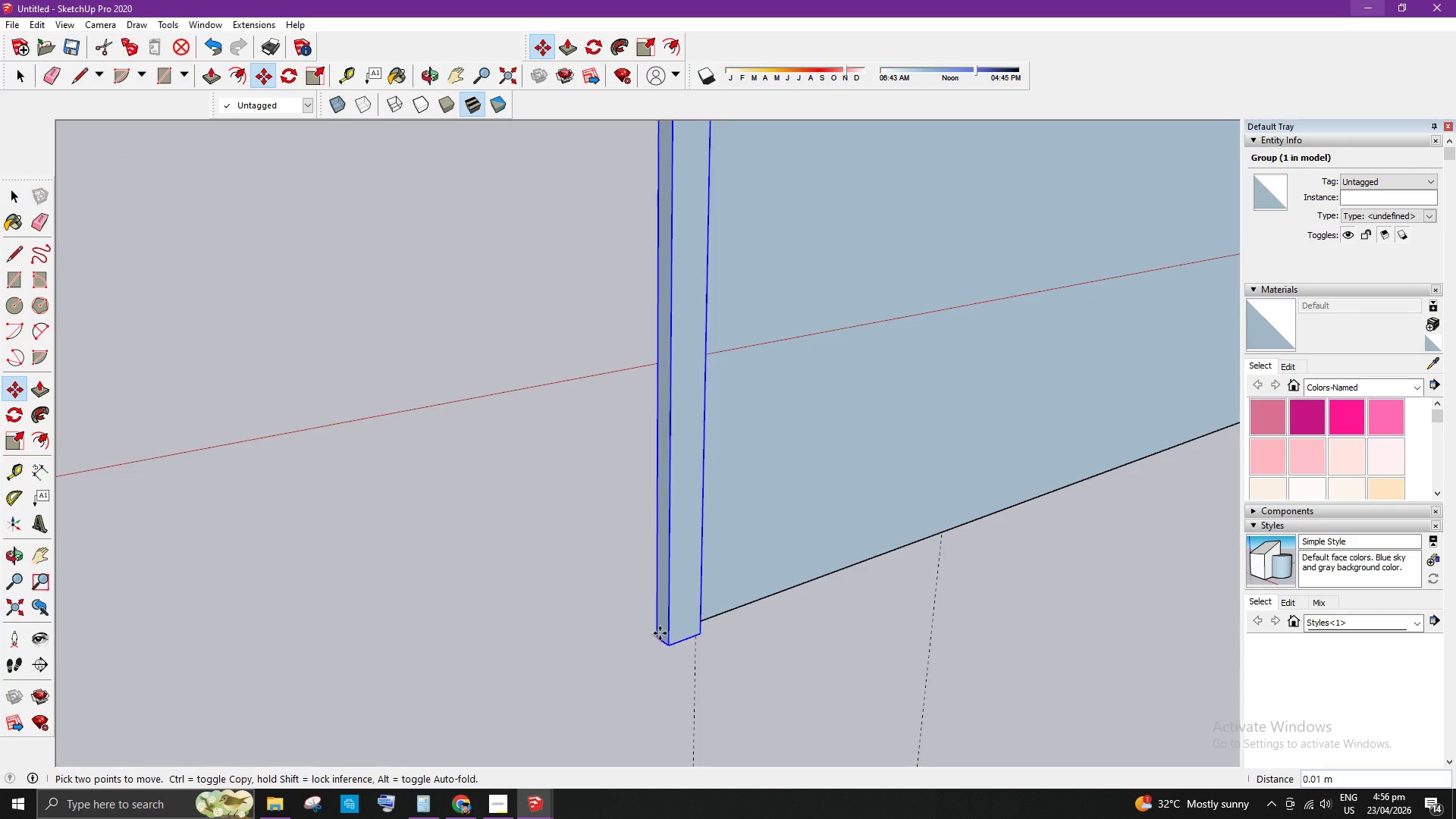 
scroll: coordinate [648, 649], scroll_direction: up, amount: 2.0
 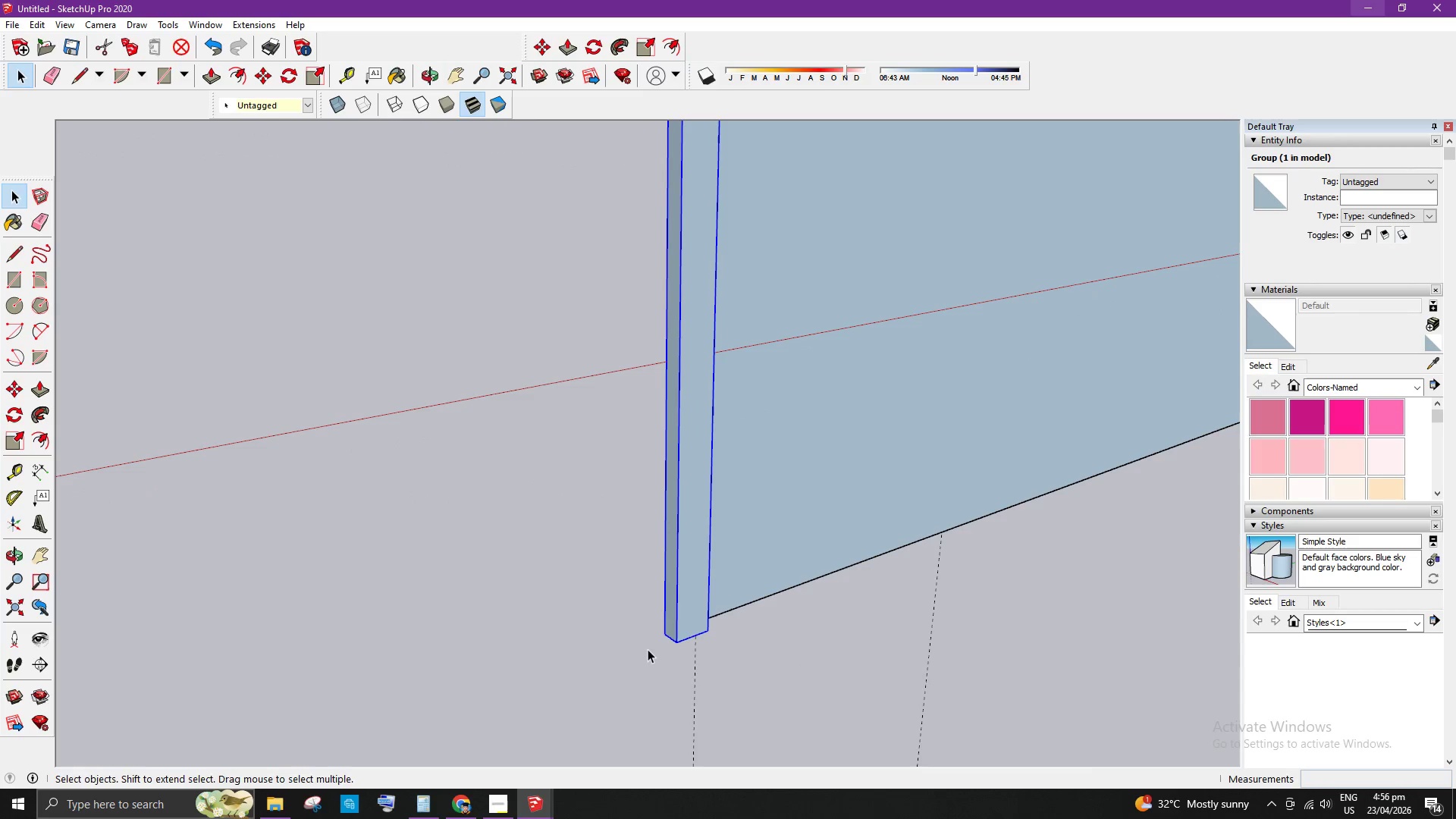 
left_click([603, 576])
 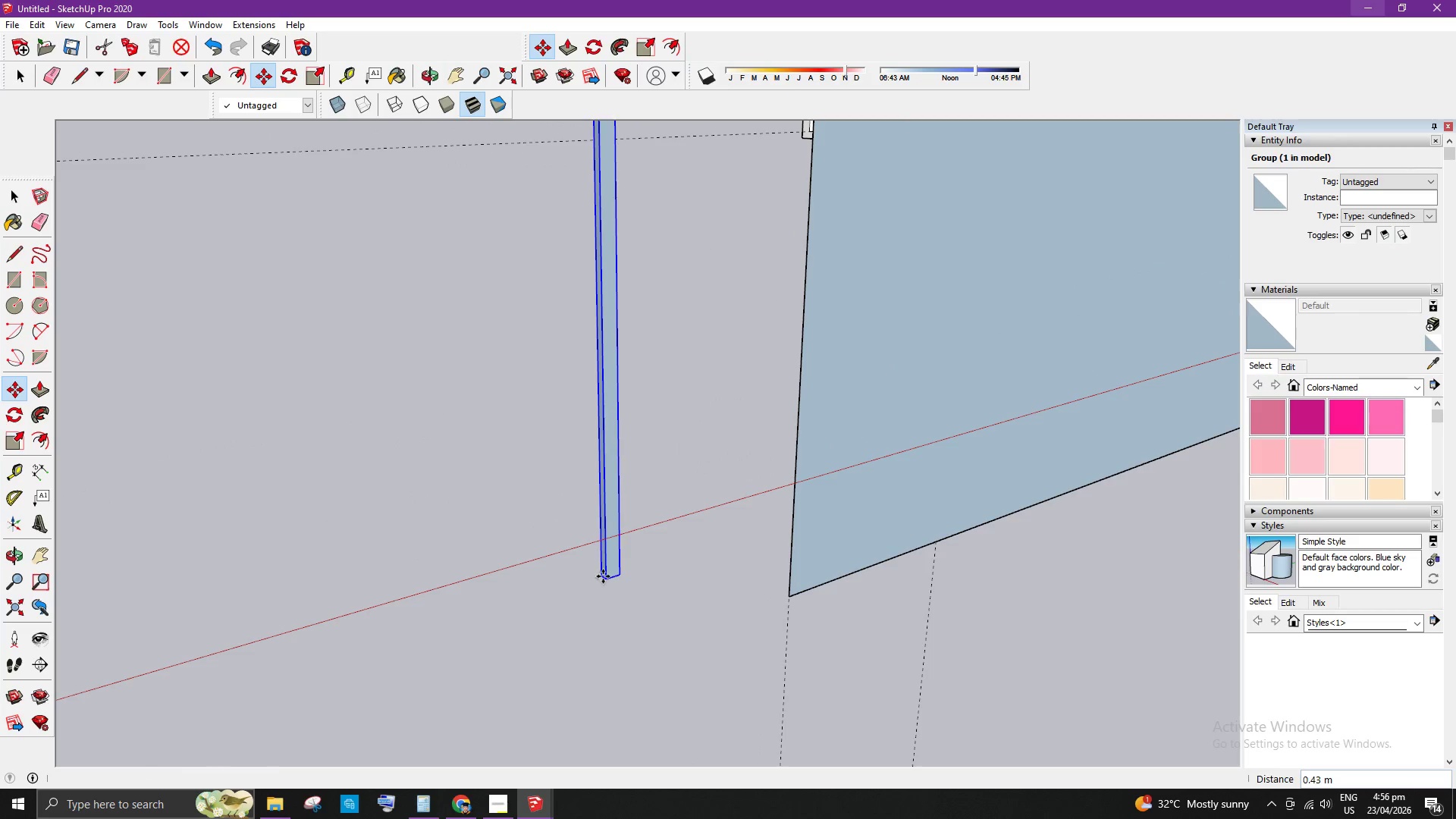 
scroll: coordinate [886, 566], scroll_direction: down, amount: 11.0
 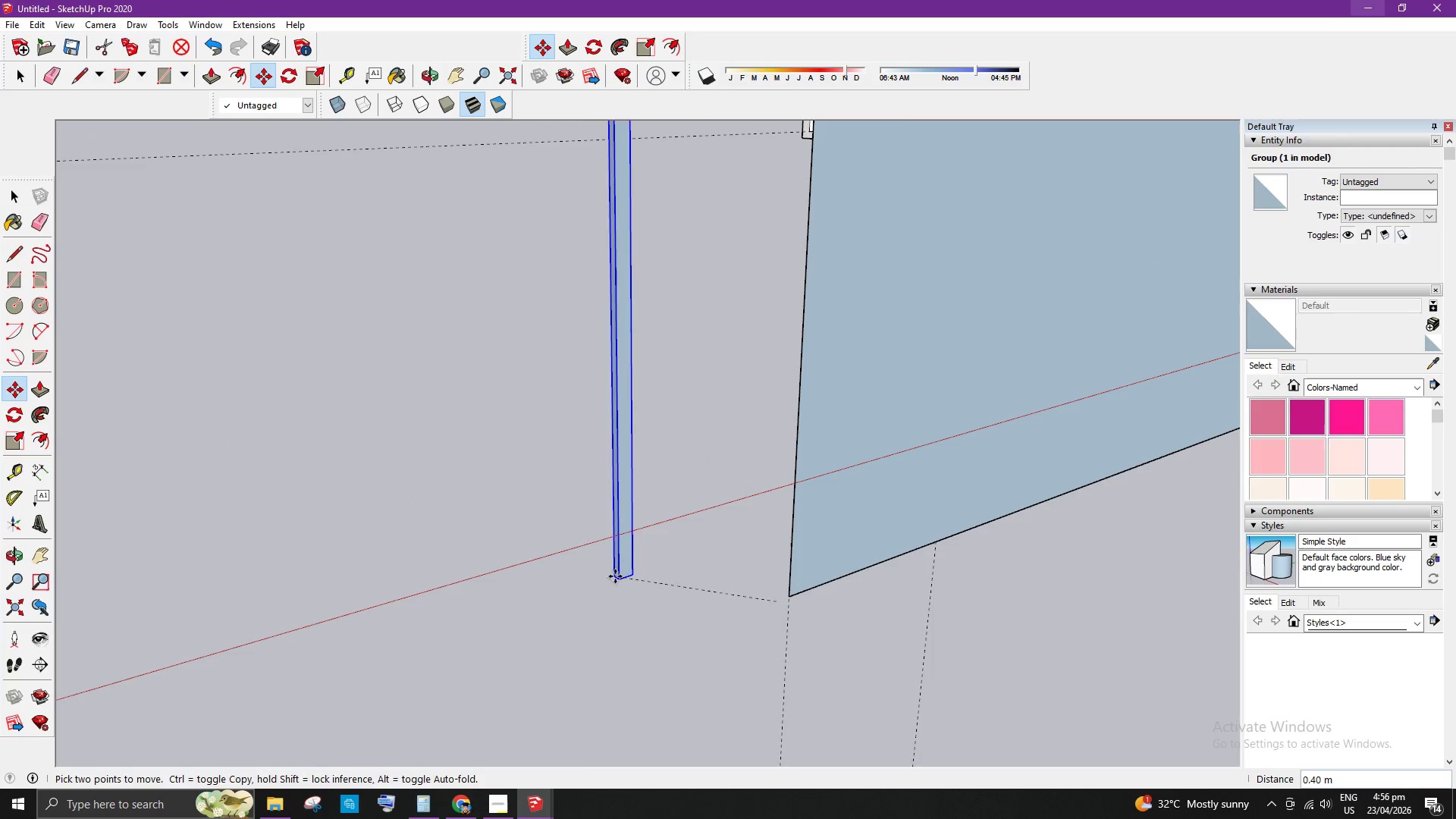 
key(Space)
 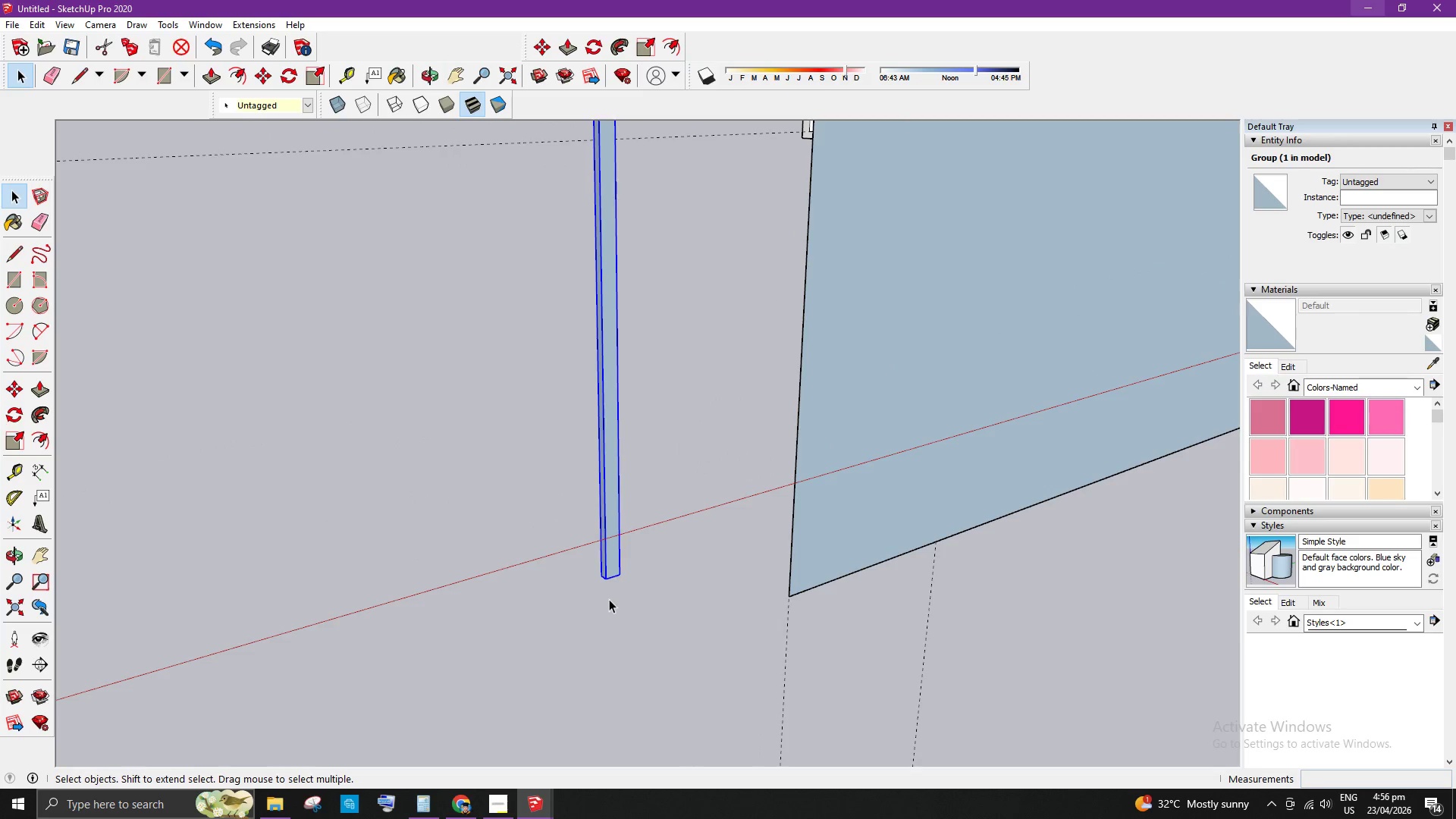 
scroll: coordinate [610, 600], scroll_direction: down, amount: 5.0
 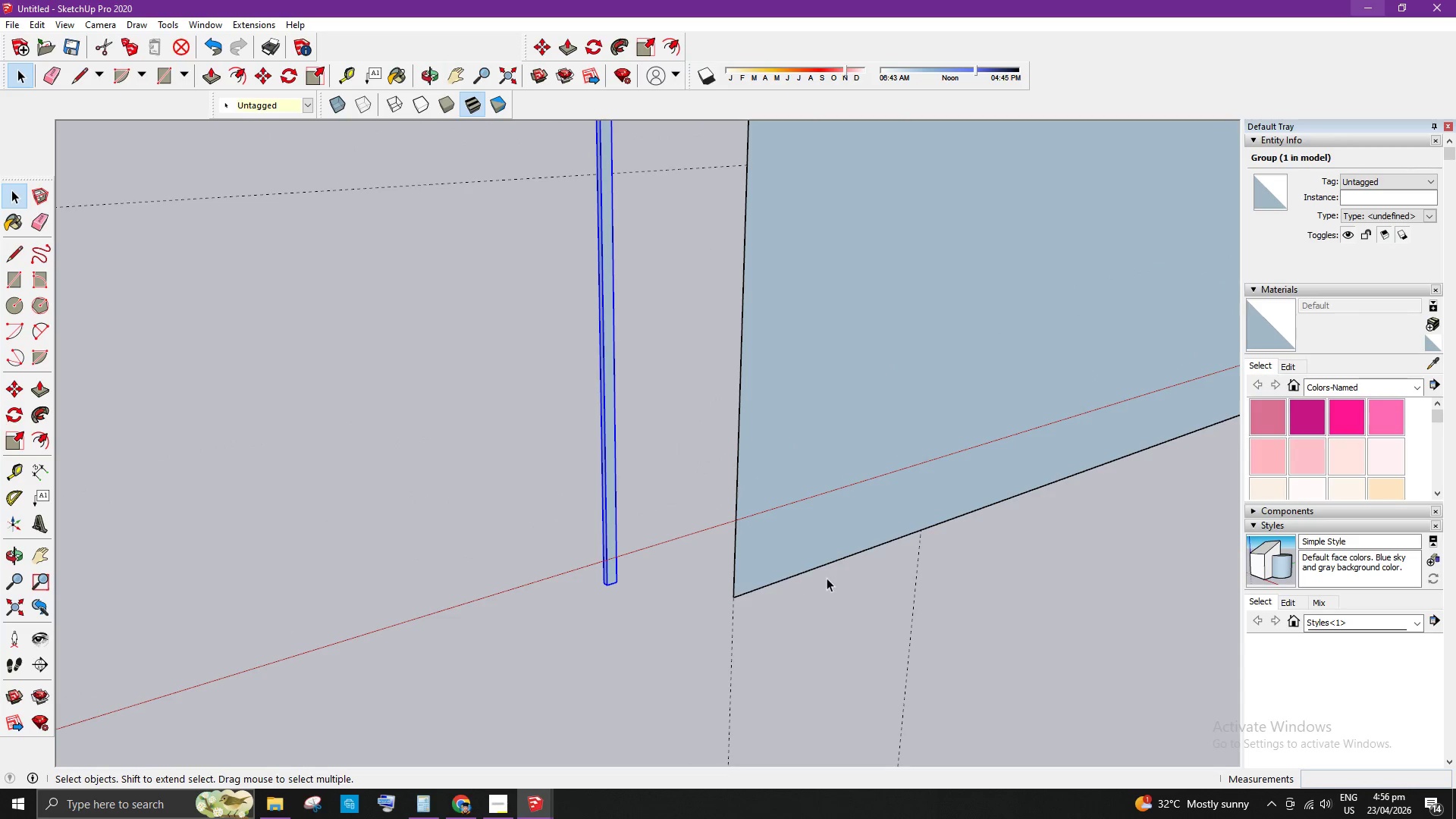 
scroll: coordinate [708, 563], scroll_direction: up, amount: 1.0
 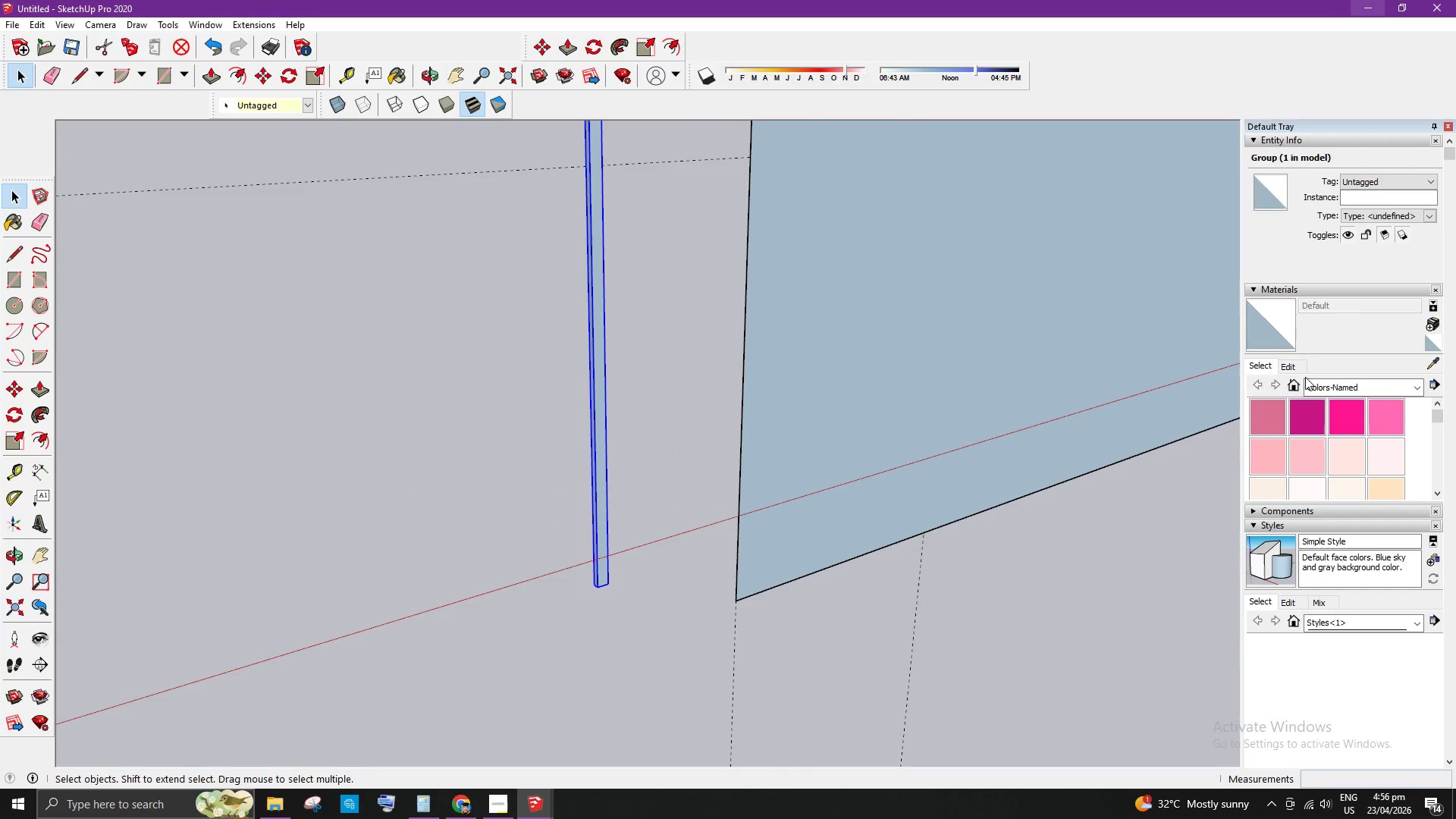 
left_click([1279, 320])
 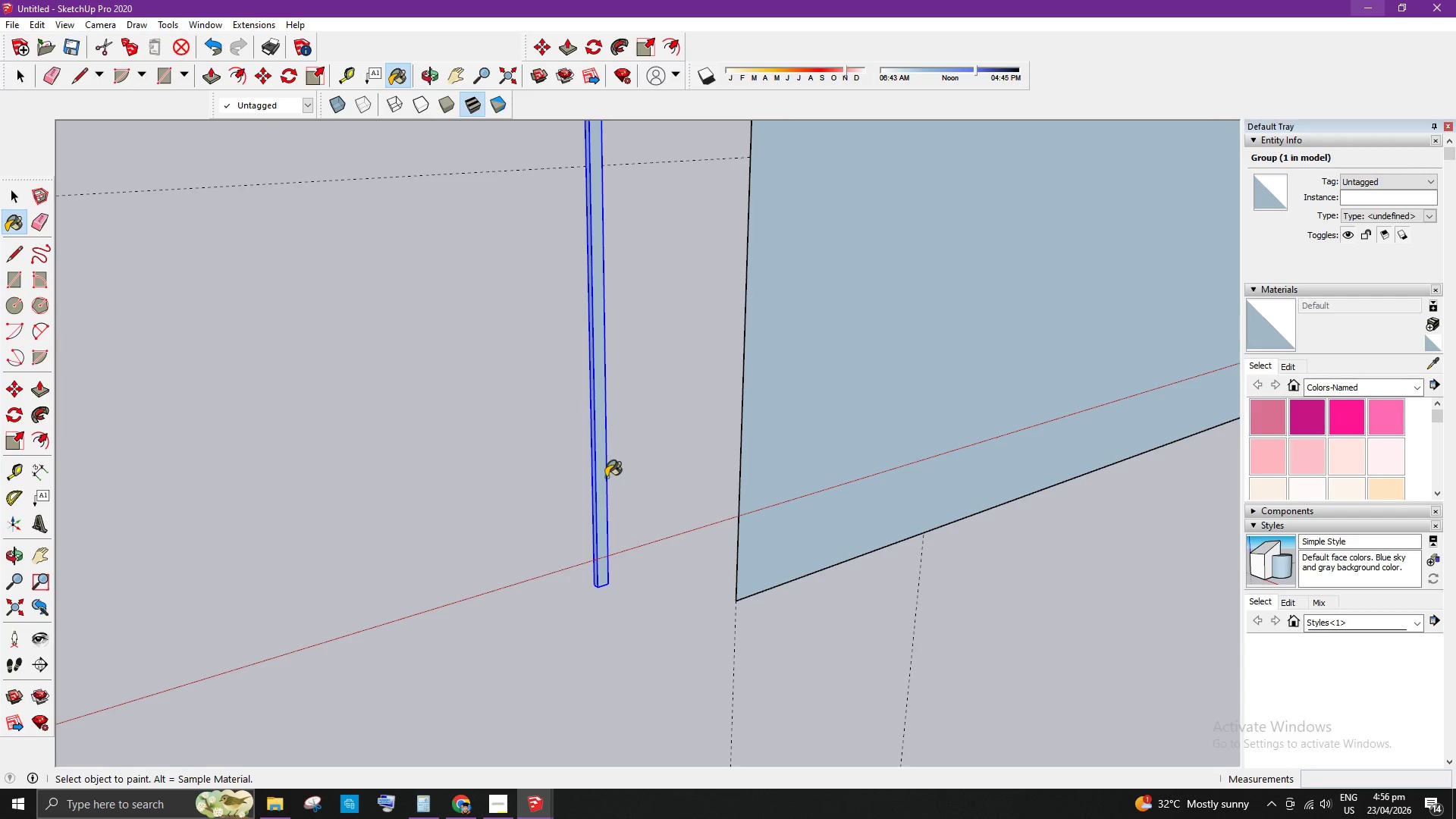 
left_click([604, 473])
 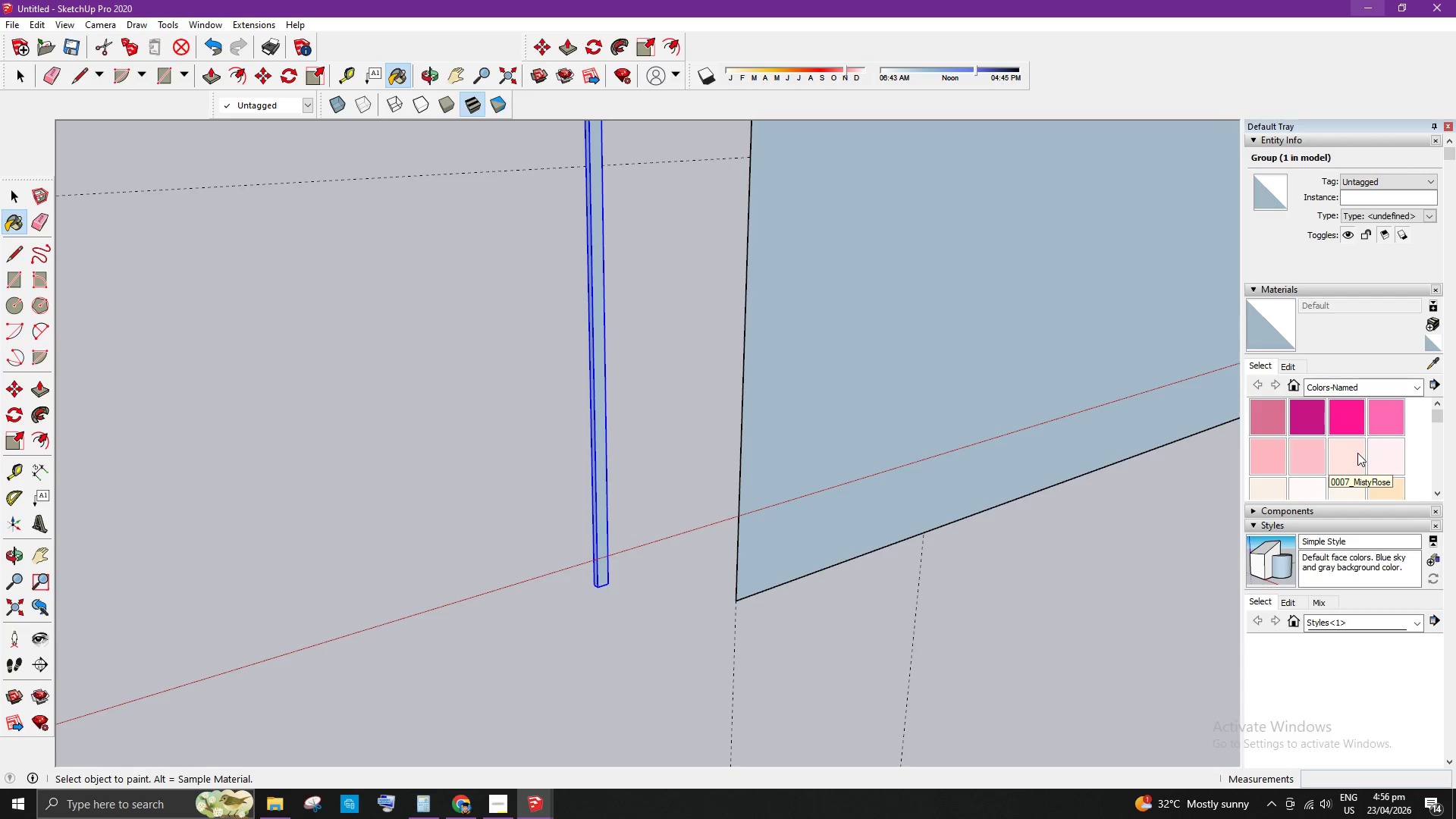 
left_click([1391, 390])
 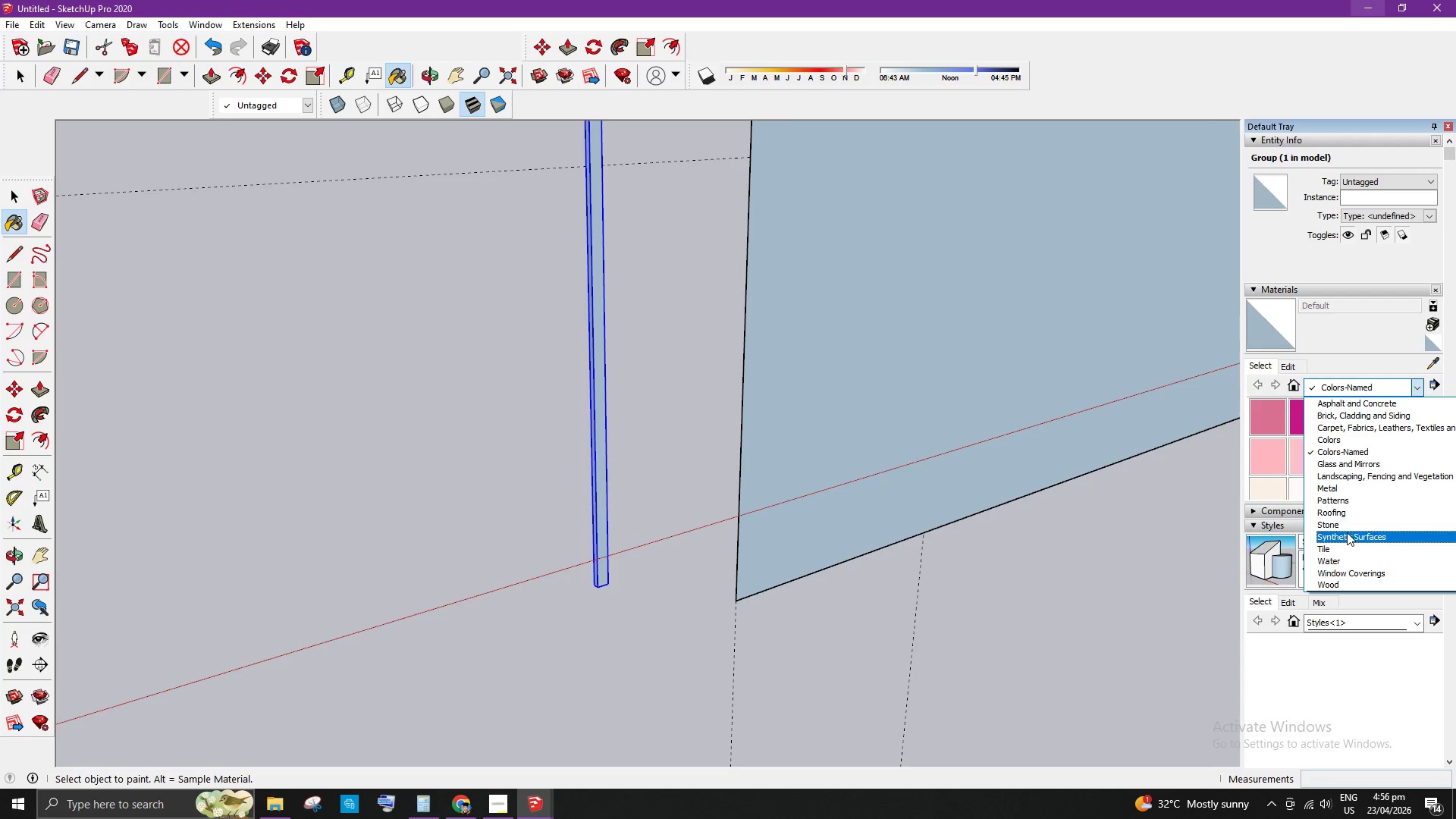 
left_click([1337, 579])
 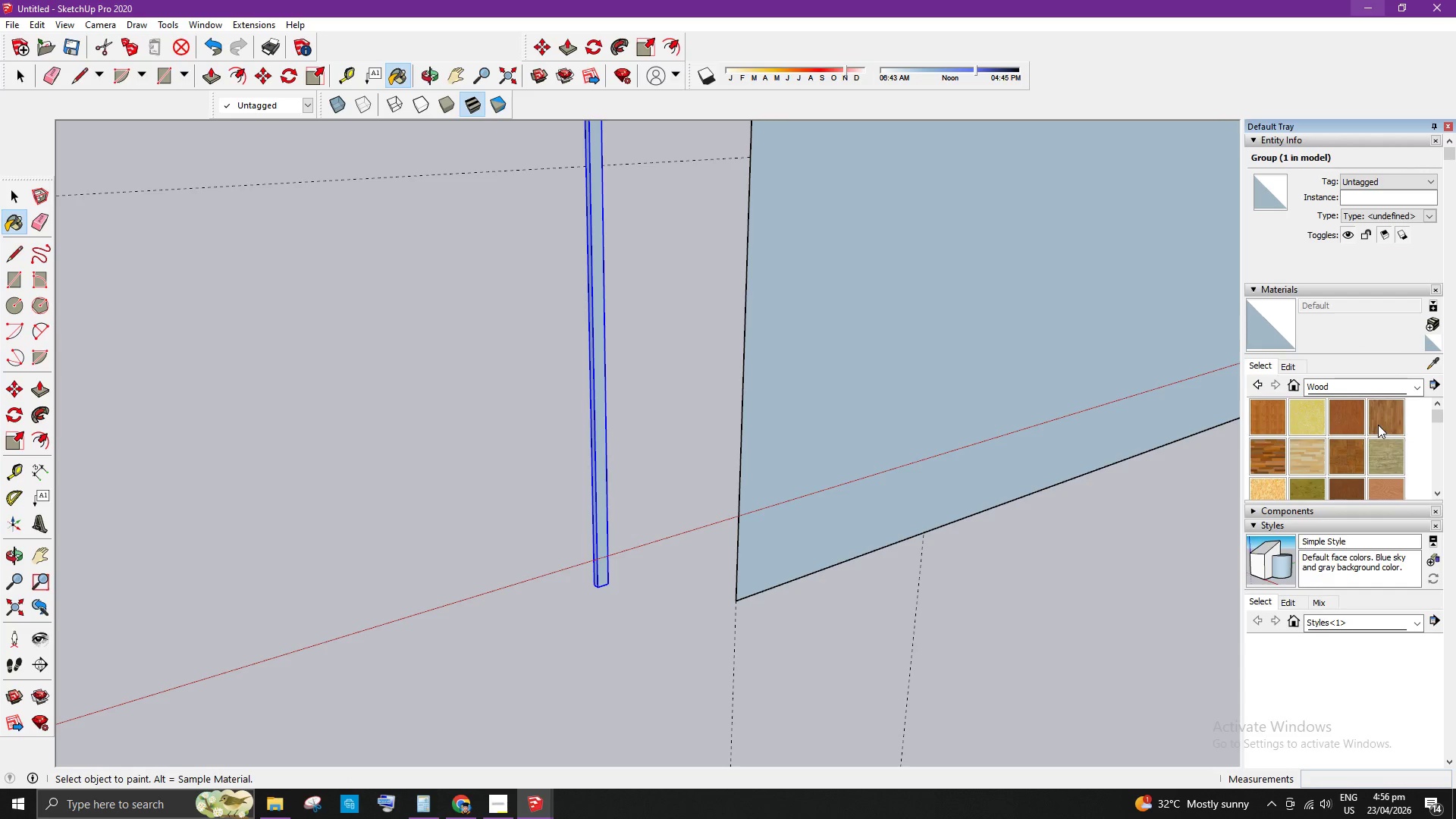 
left_click([1379, 424])
 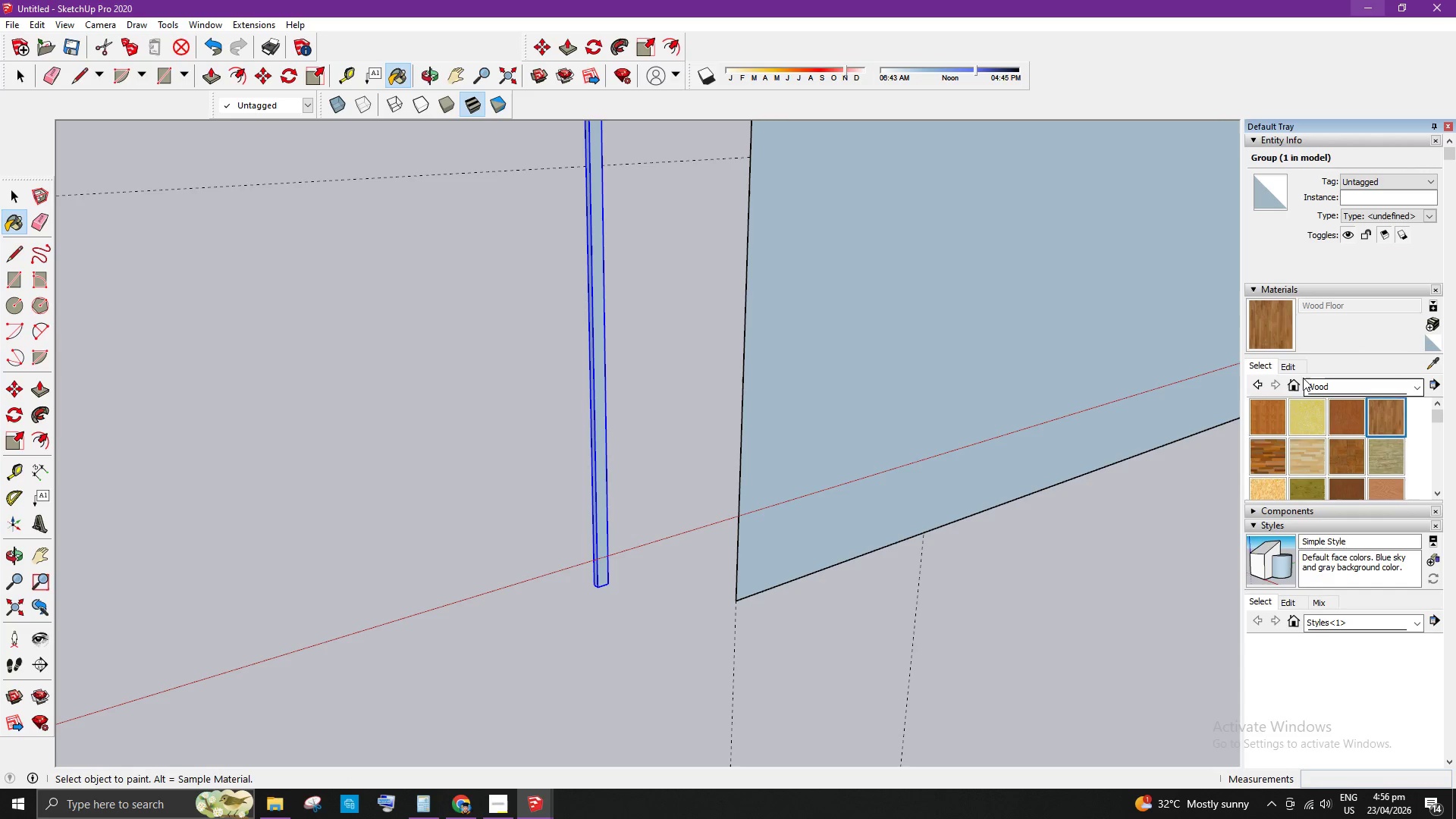 
left_click([1262, 333])
 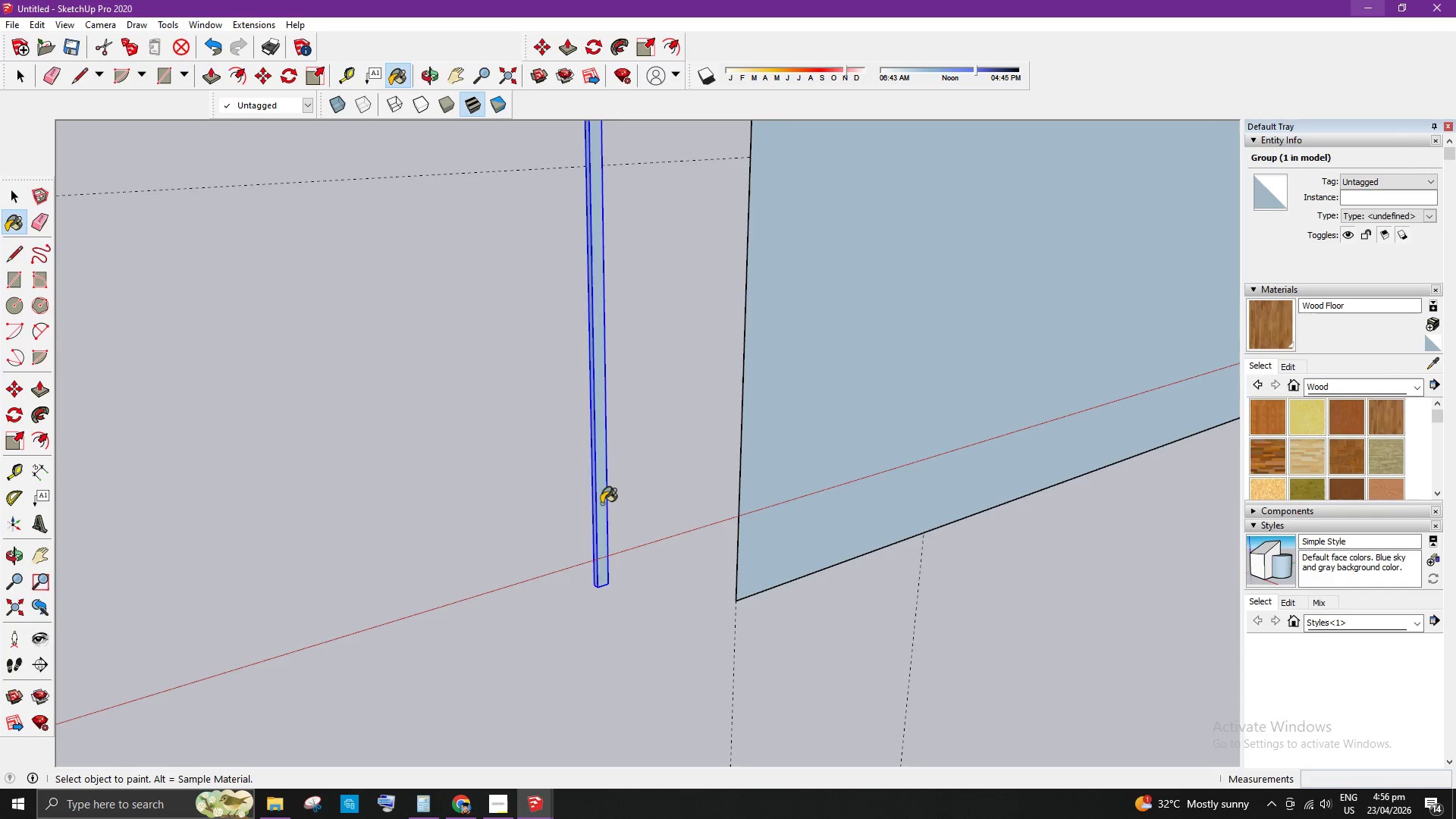 
key(Space)
 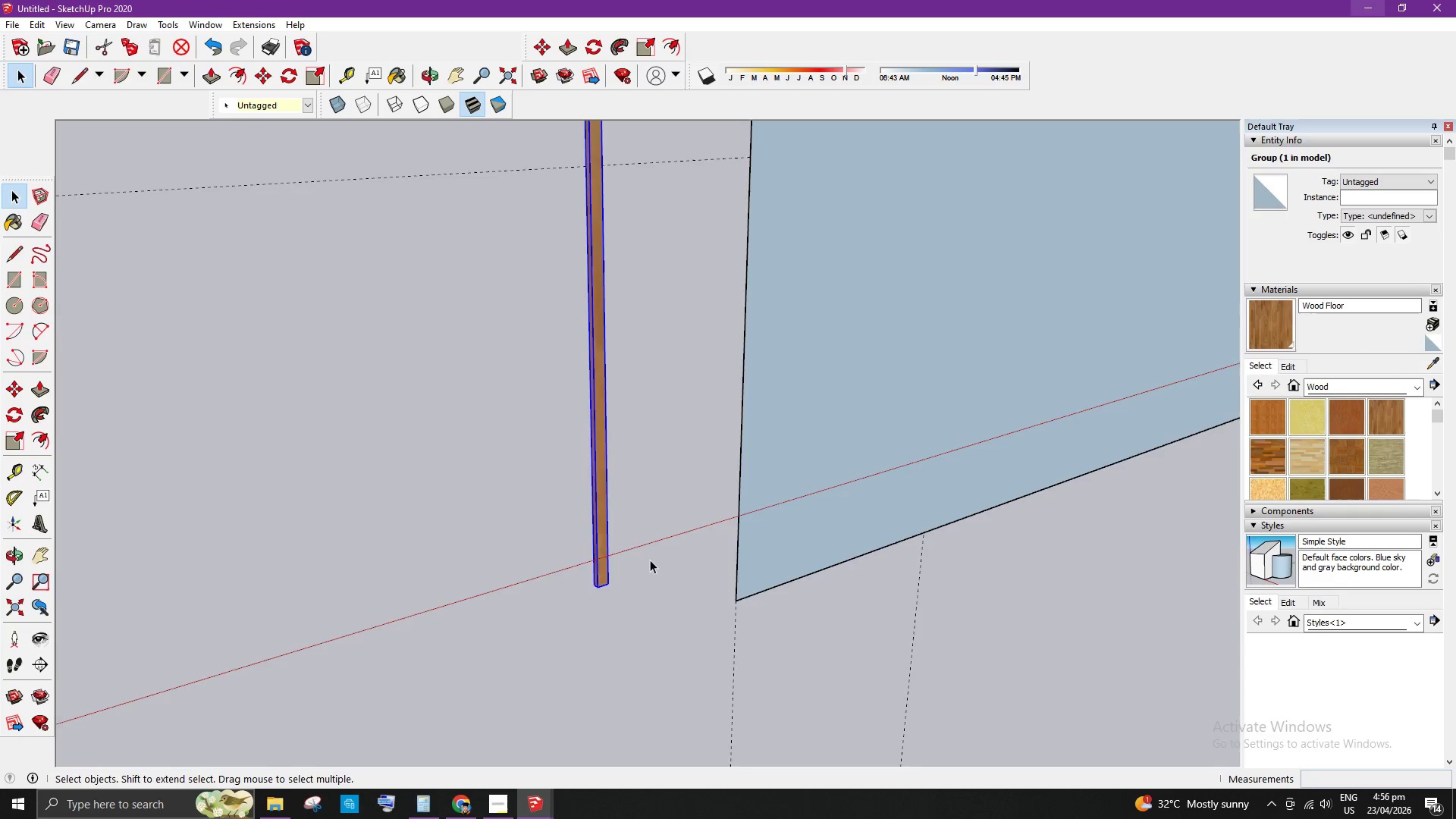 
left_click([755, 696])
 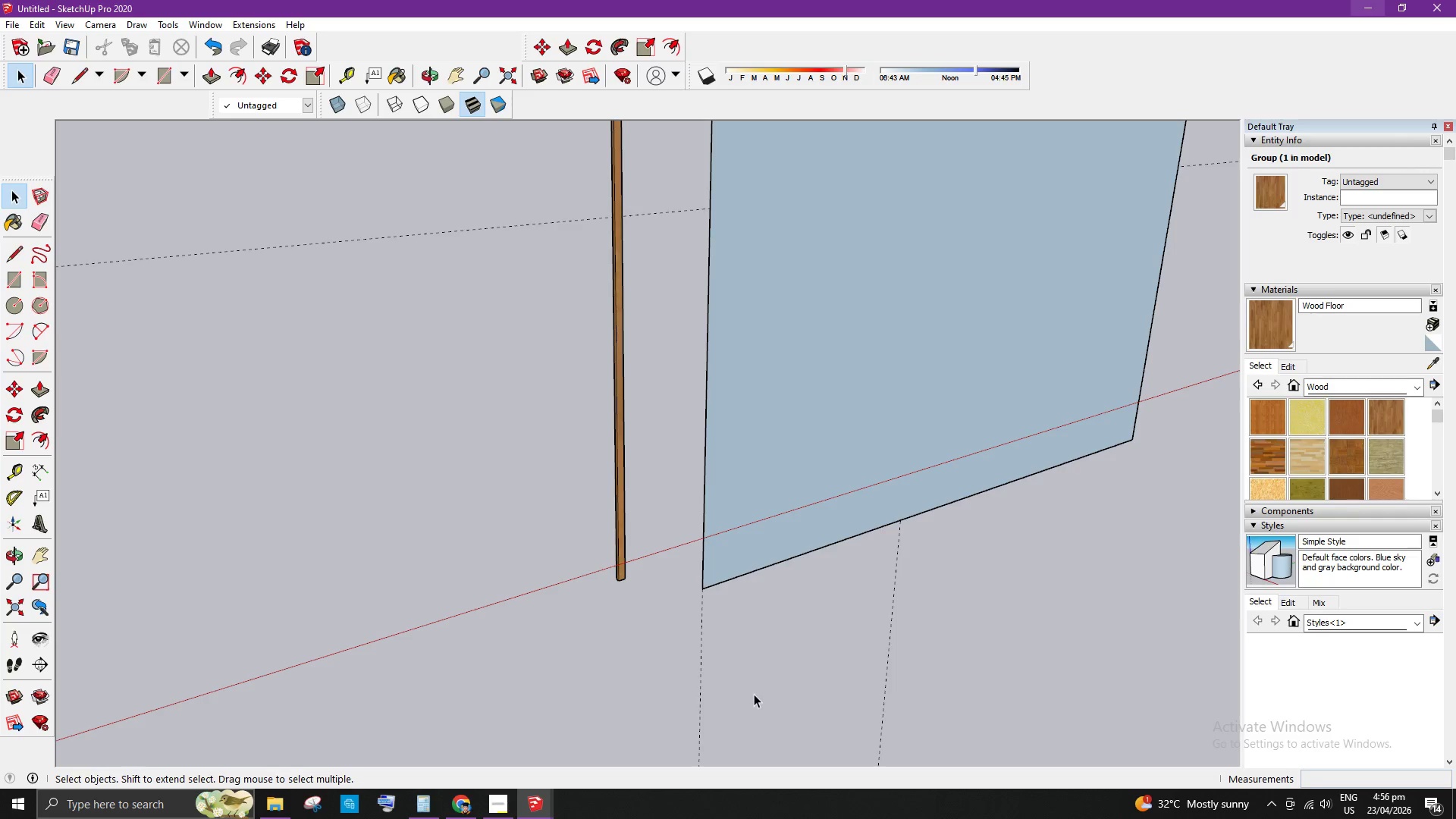 
scroll: coordinate [754, 692], scroll_direction: down, amount: 11.0
 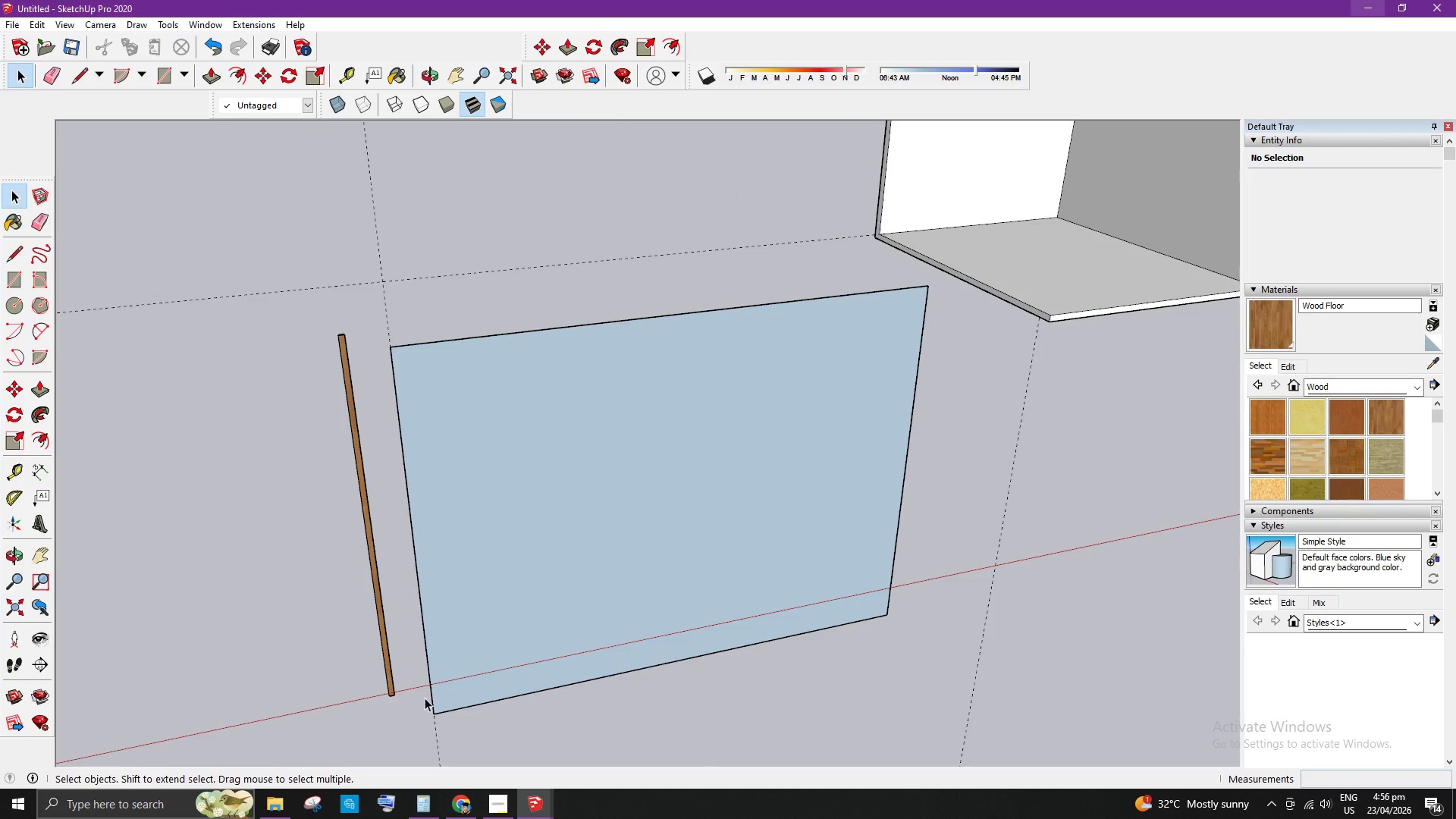 
scroll: coordinate [541, 697], scroll_direction: up, amount: 21.0
 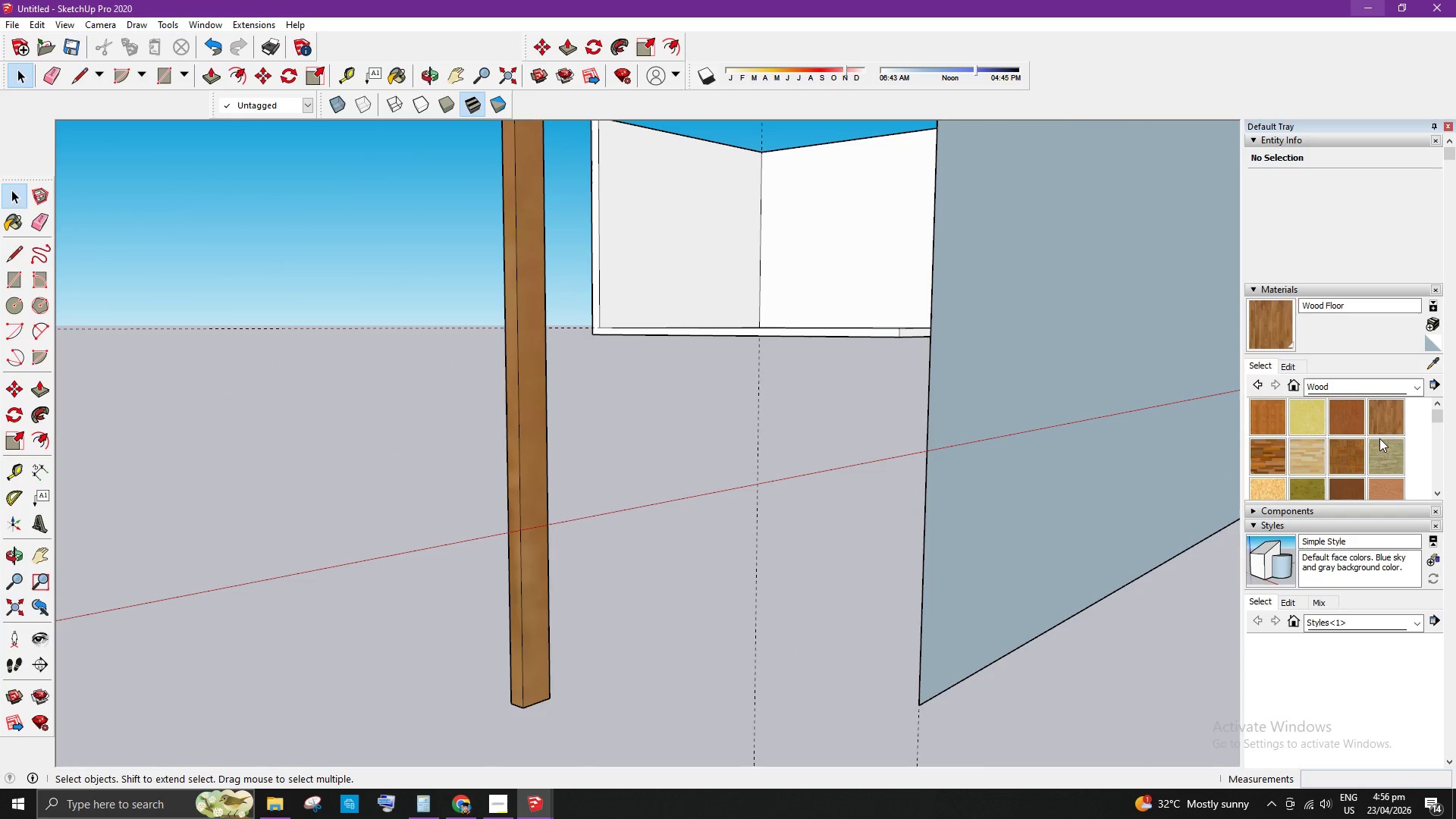 
scroll: coordinate [1378, 441], scroll_direction: down, amount: 1.0
 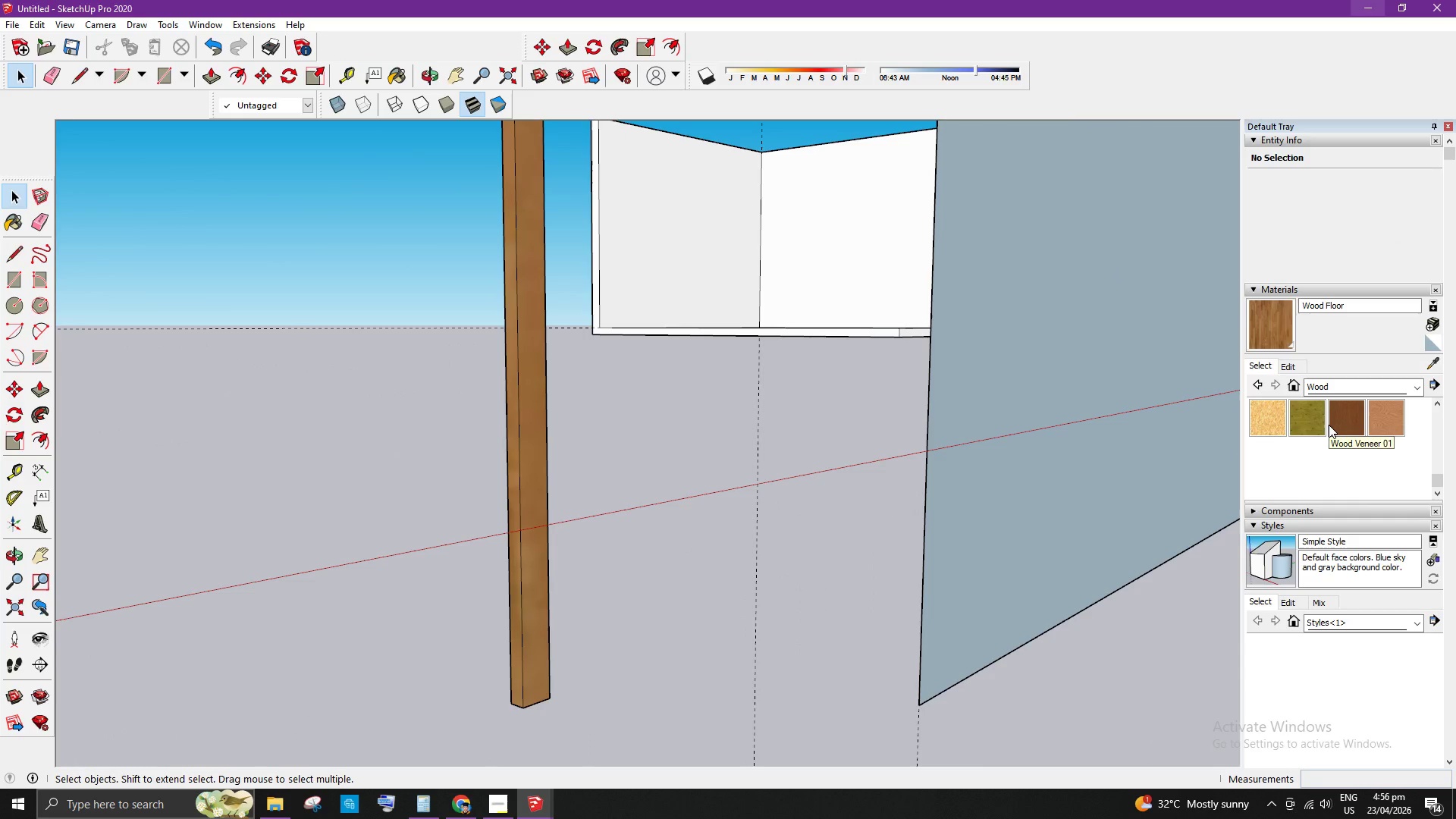 
scroll: coordinate [1335, 425], scroll_direction: up, amount: 1.0
 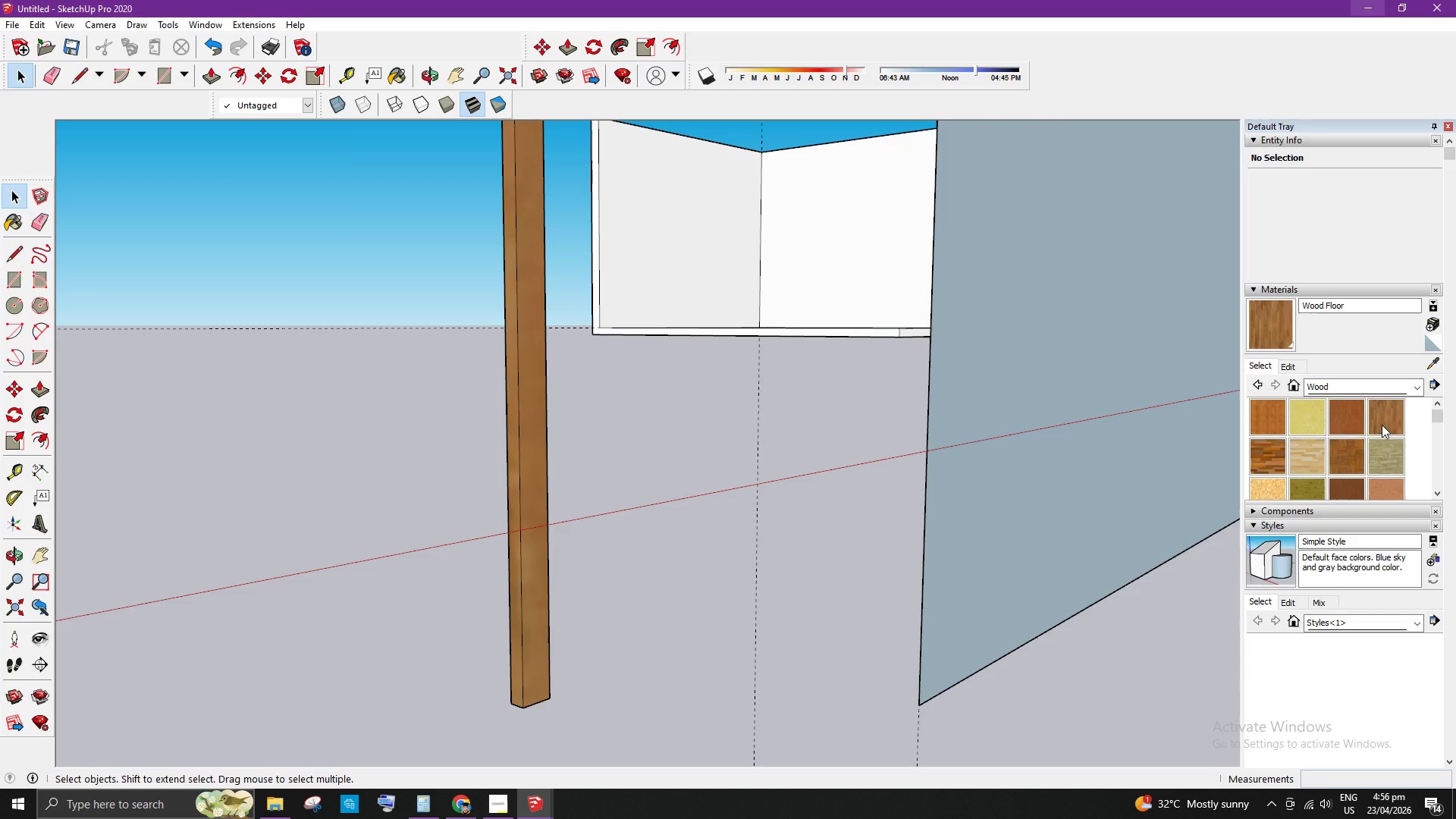 
scroll: coordinate [1320, 437], scroll_direction: down, amount: 1.0
 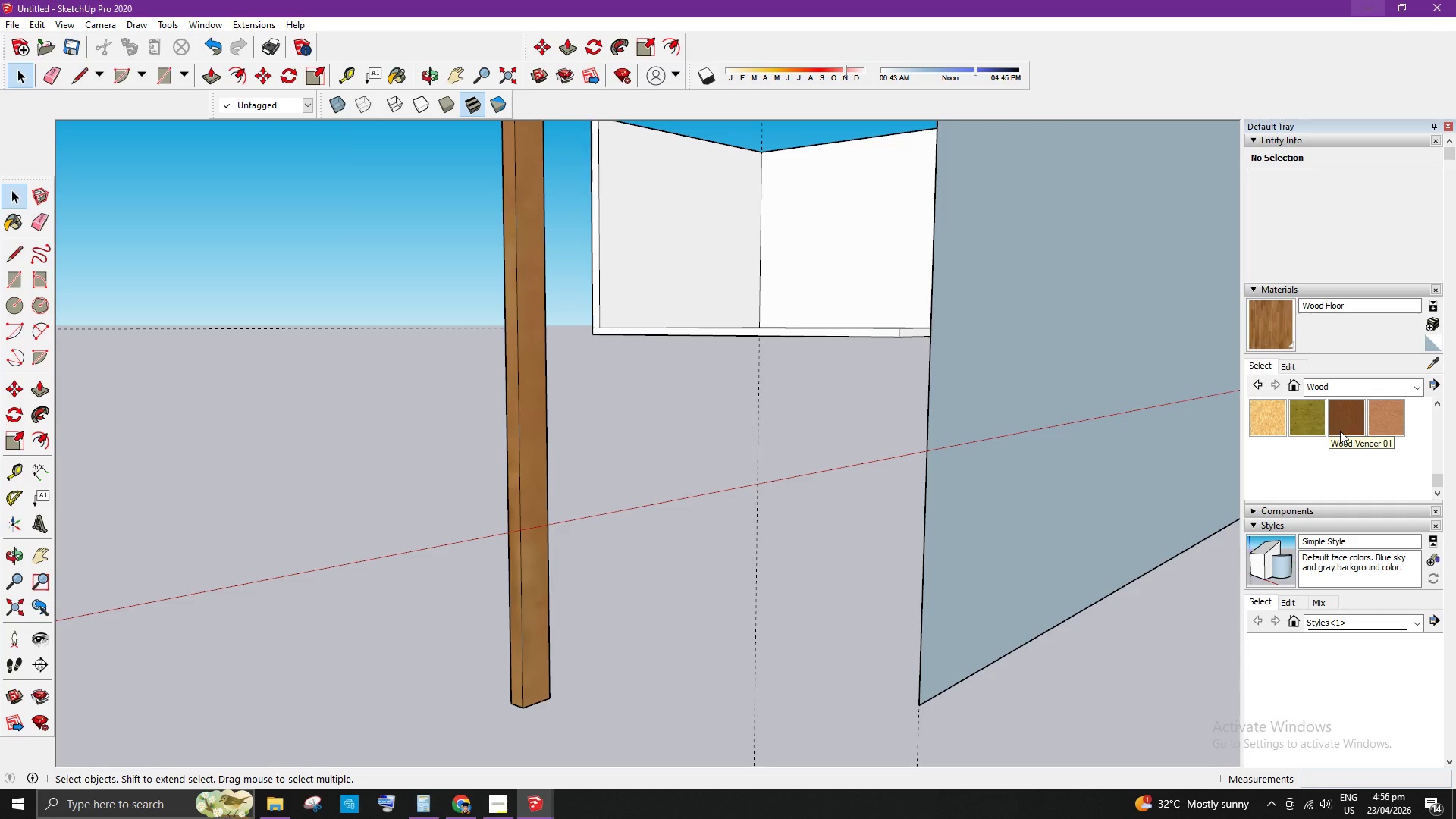 
left_click([1343, 427])
 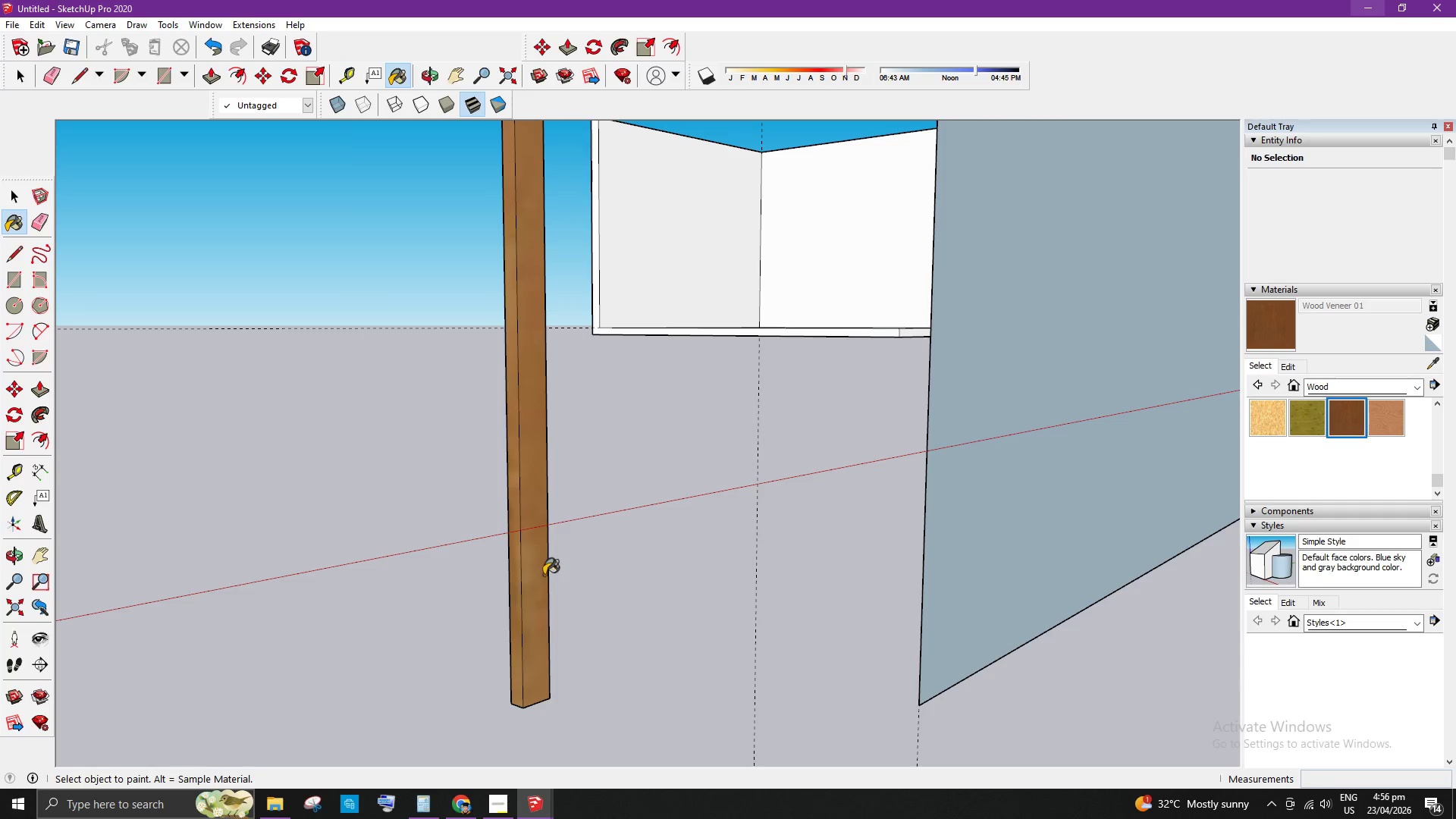 
left_click([535, 577])
 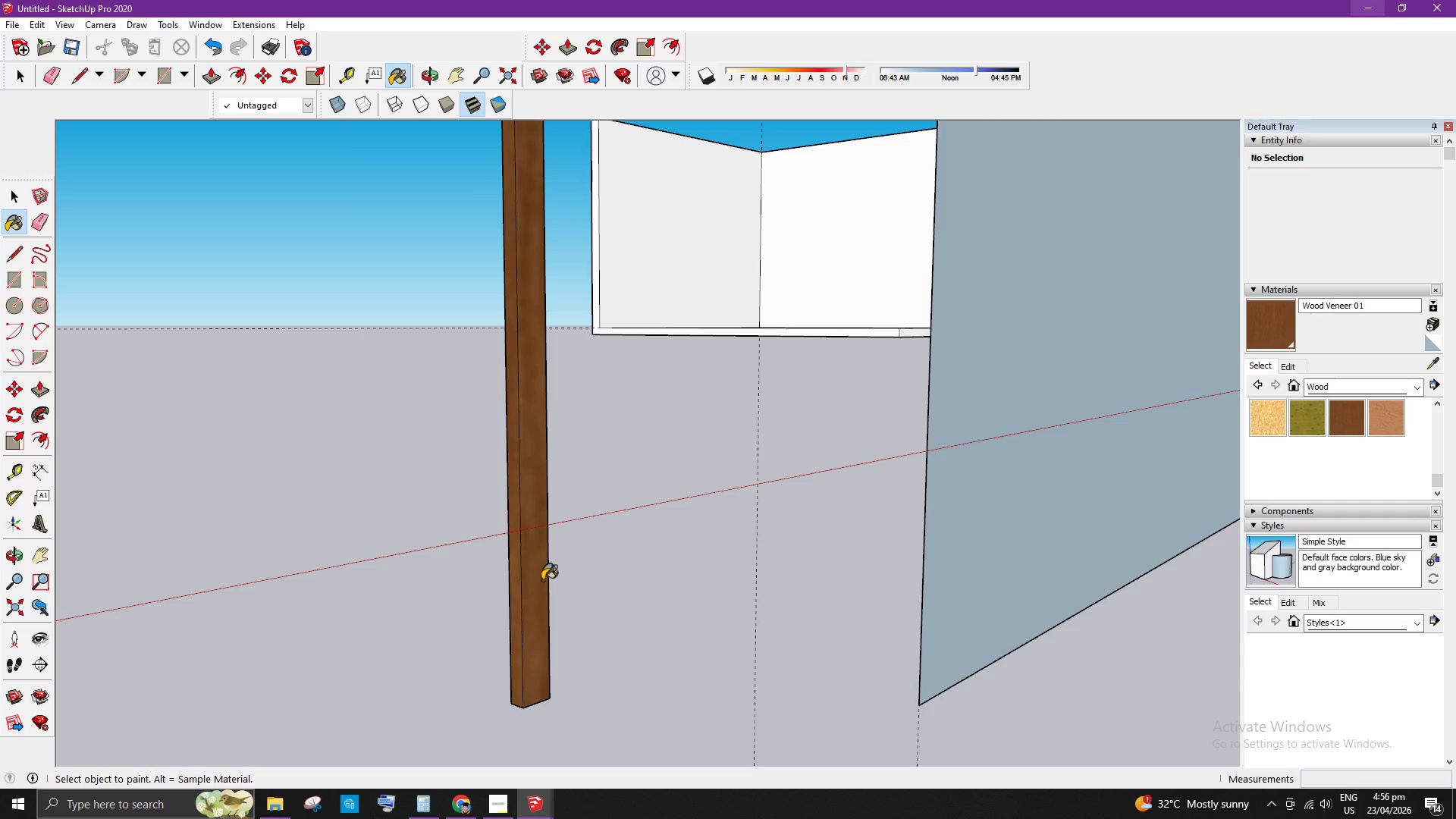 
key(Space)
 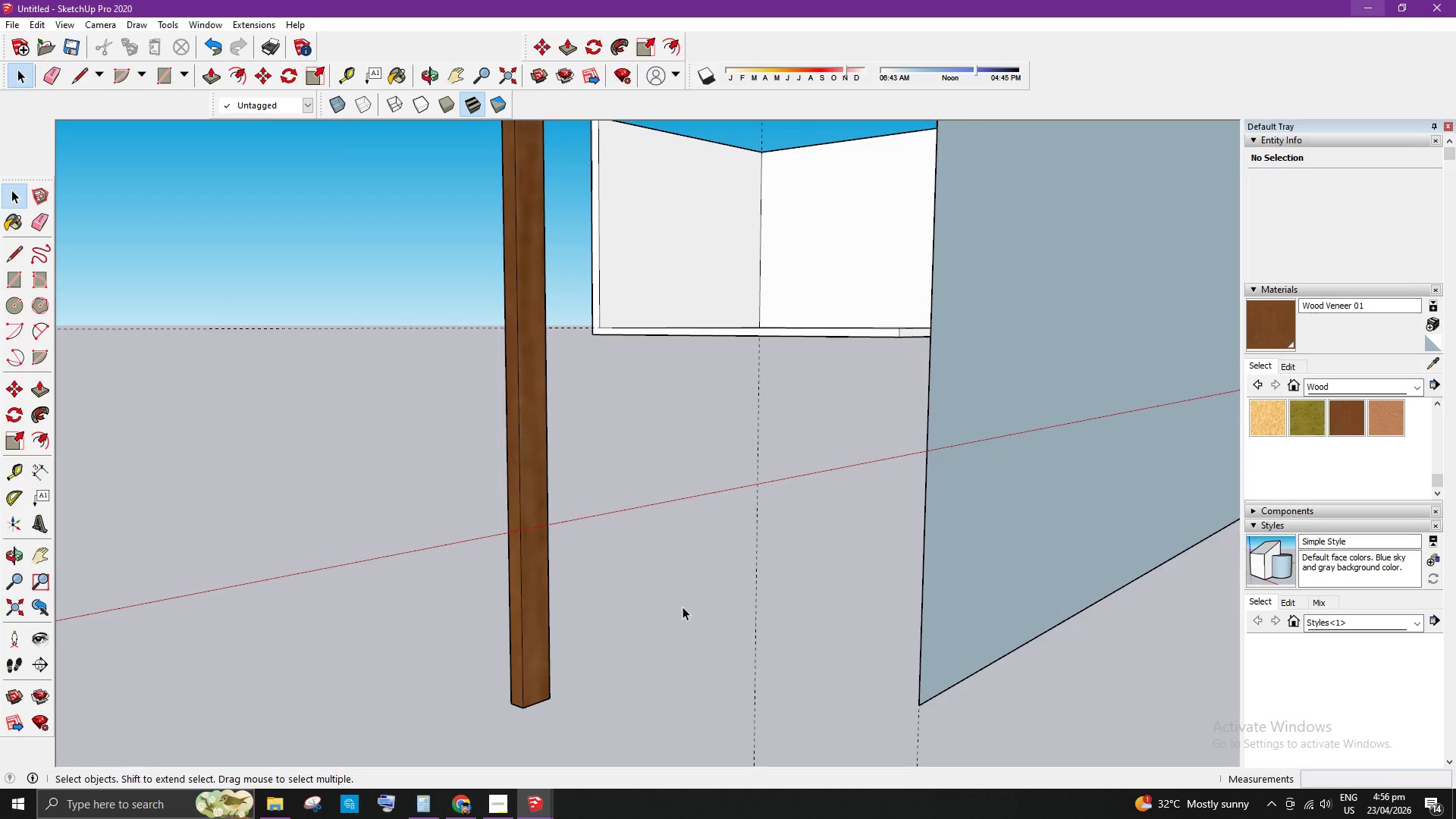 
scroll: coordinate [861, 403], scroll_direction: down, amount: 20.0
 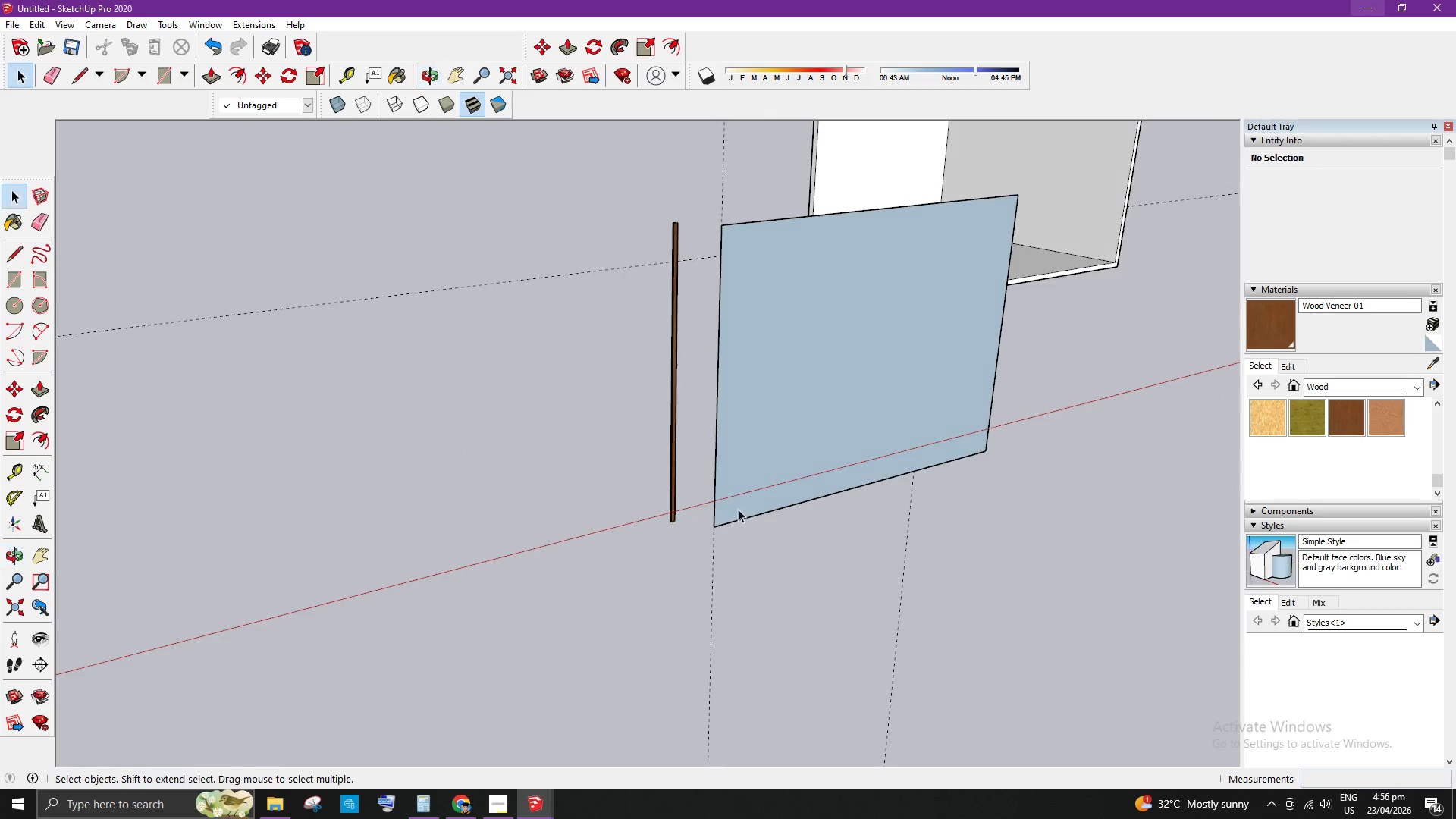 
key(Space)
 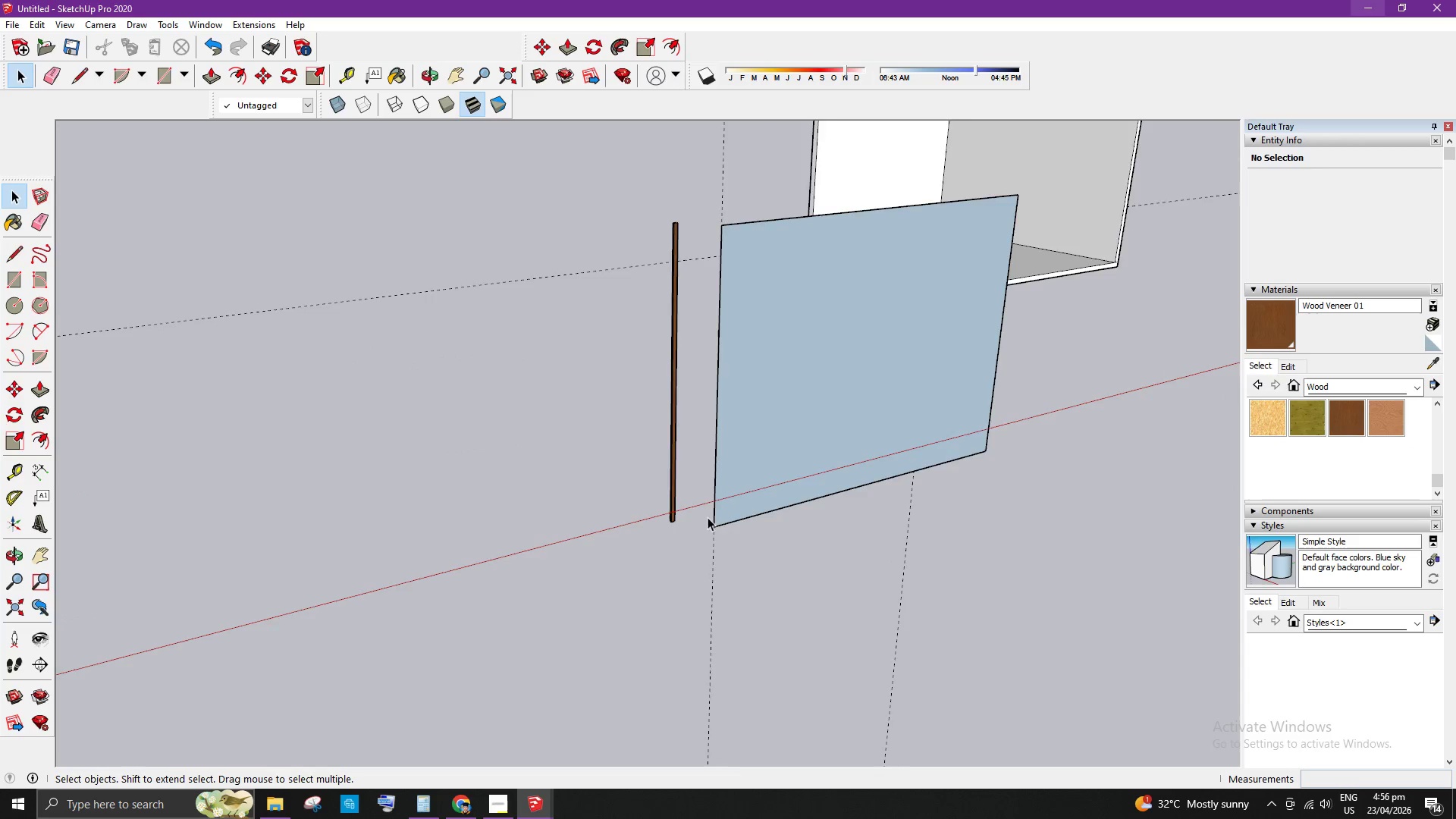 
scroll: coordinate [639, 406], scroll_direction: up, amount: 3.0
 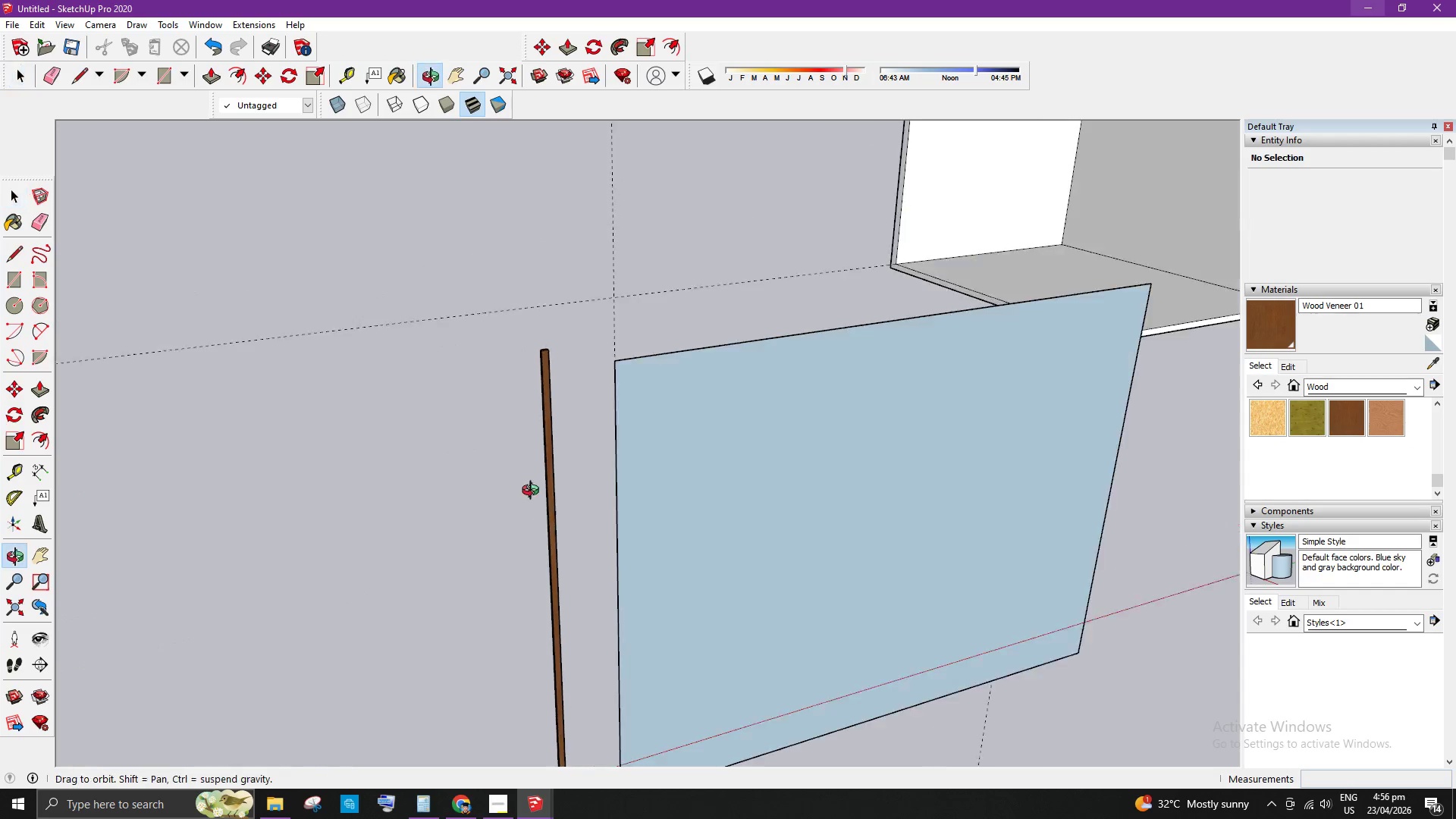 
scroll: coordinate [651, 362], scroll_direction: down, amount: 6.0
 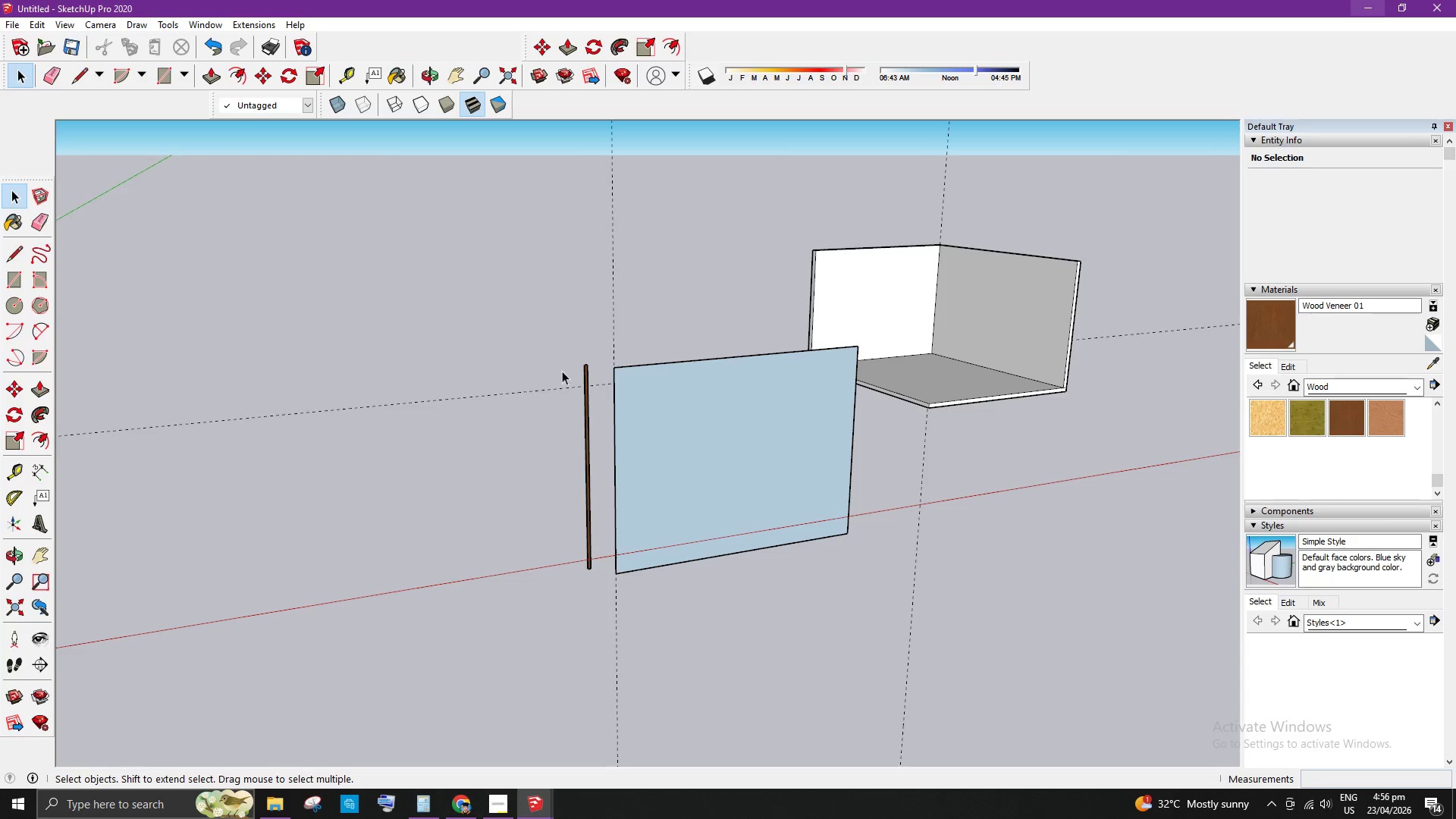 
left_click_drag(start_coordinate=[556, 335], to_coordinate=[611, 588])
 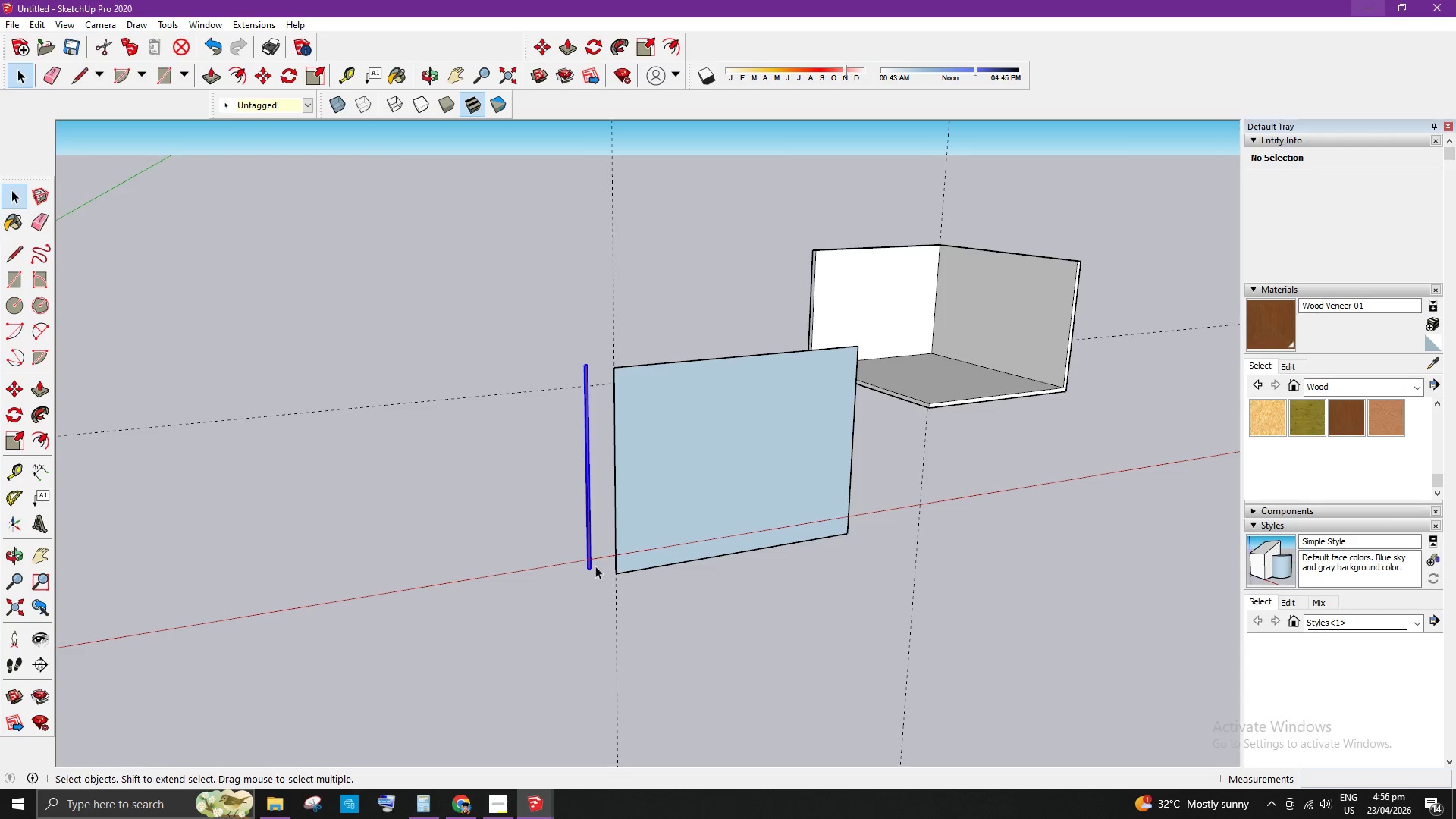 
right_click([589, 554])
 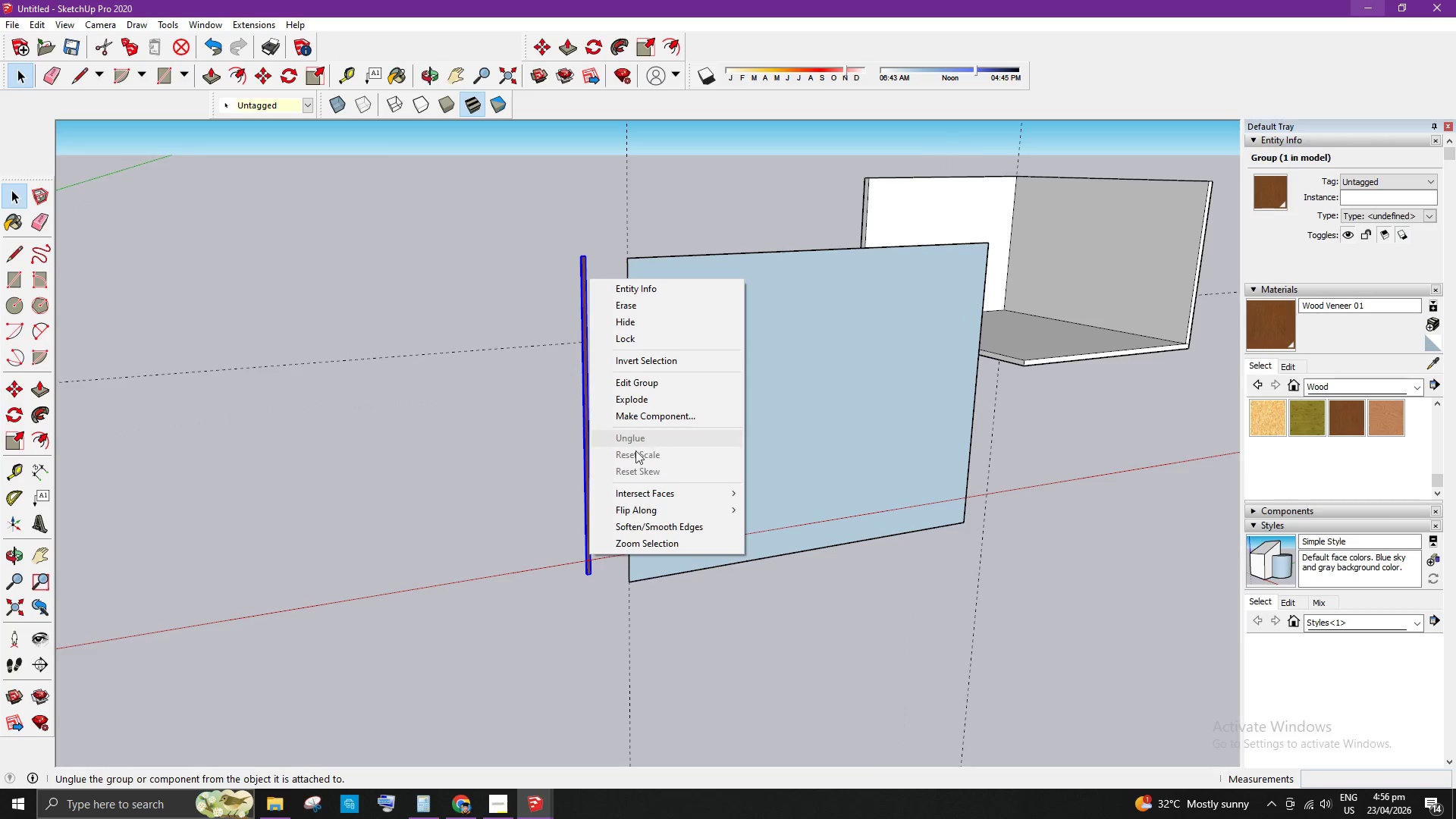 
scroll: coordinate [591, 558], scroll_direction: up, amount: 4.0
 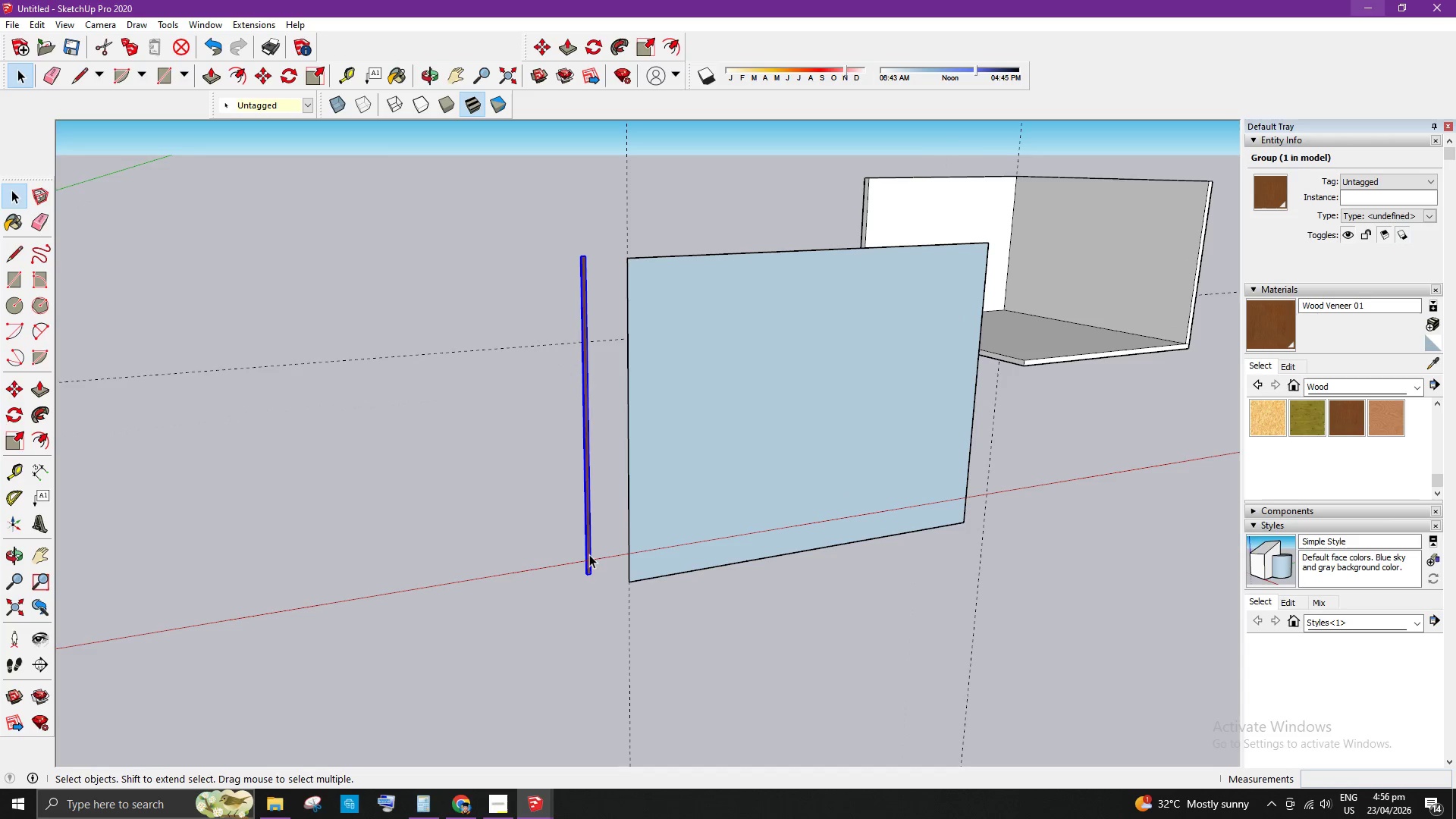 
key(Space)
 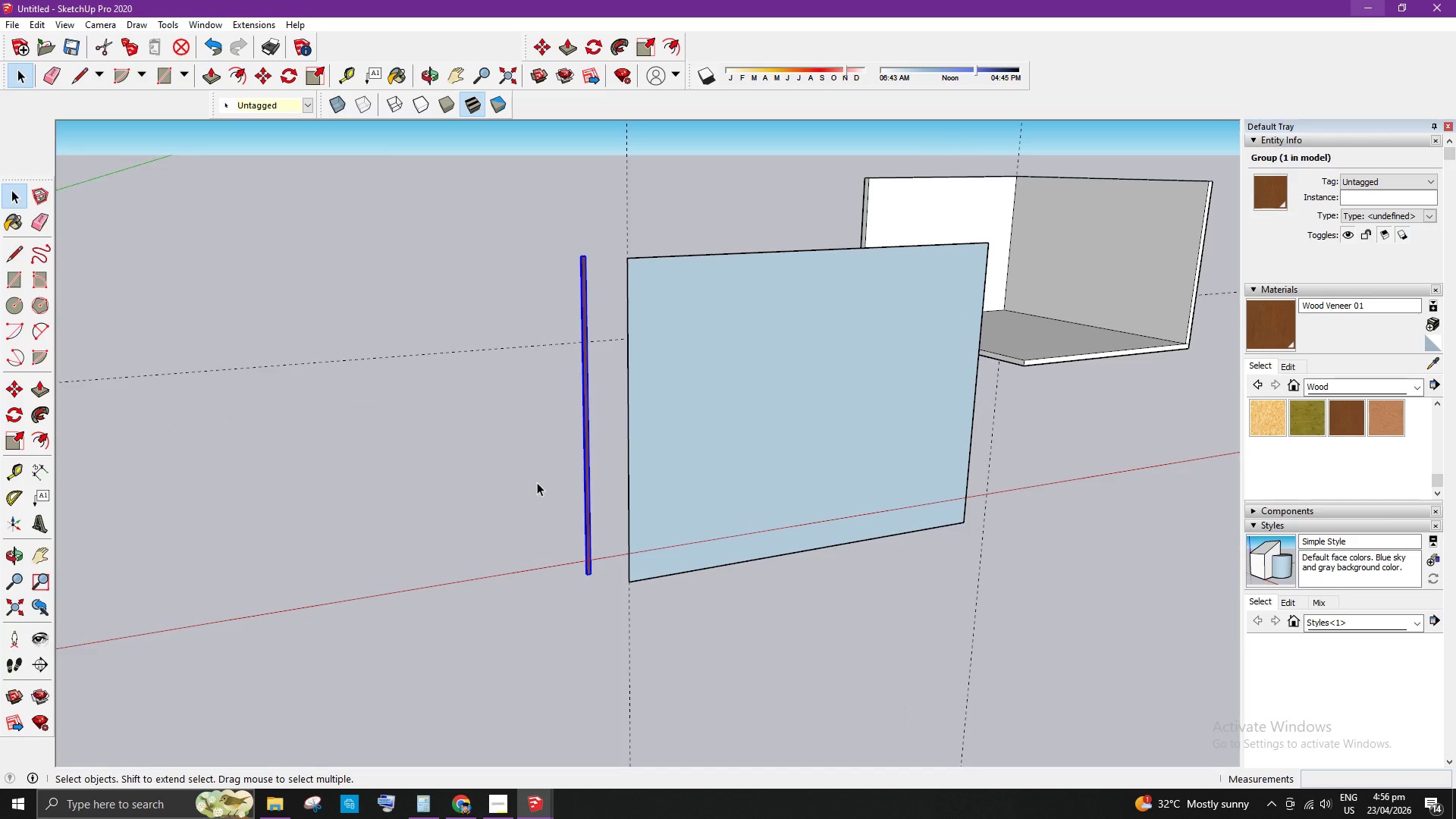 
left_click([537, 482])
 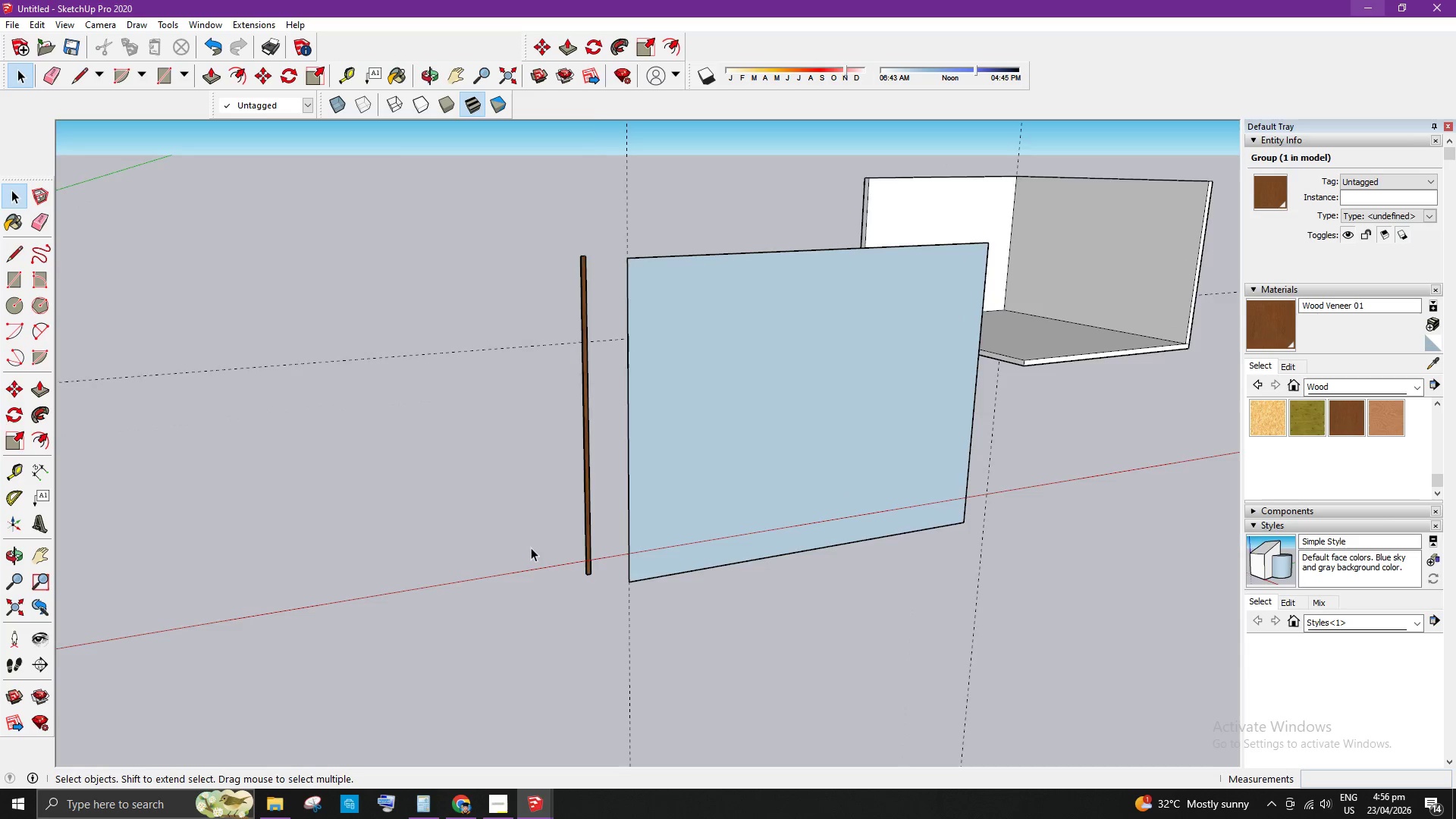 
scroll: coordinate [533, 551], scroll_direction: up, amount: 5.0
 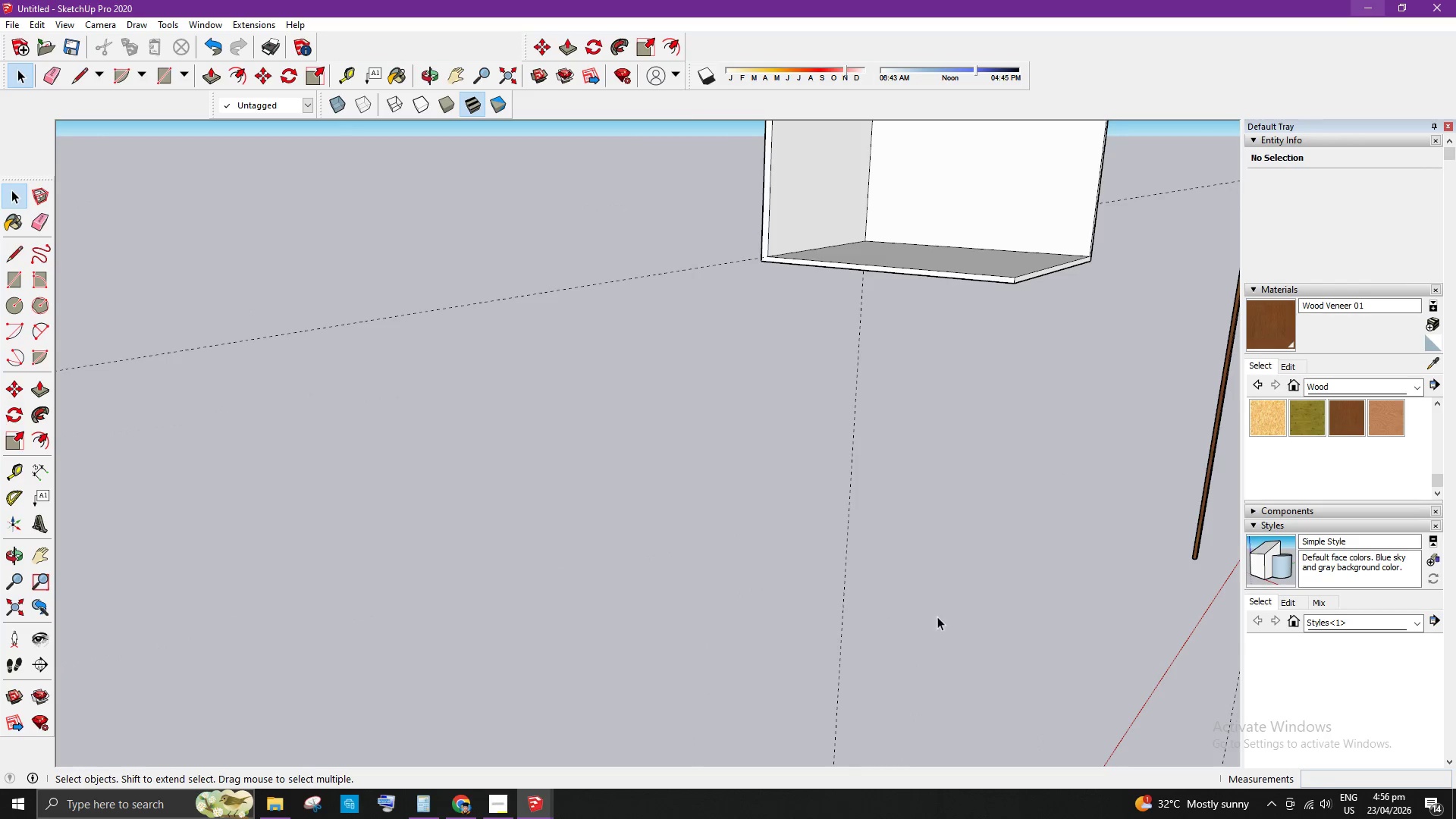 
left_click([513, 481])
 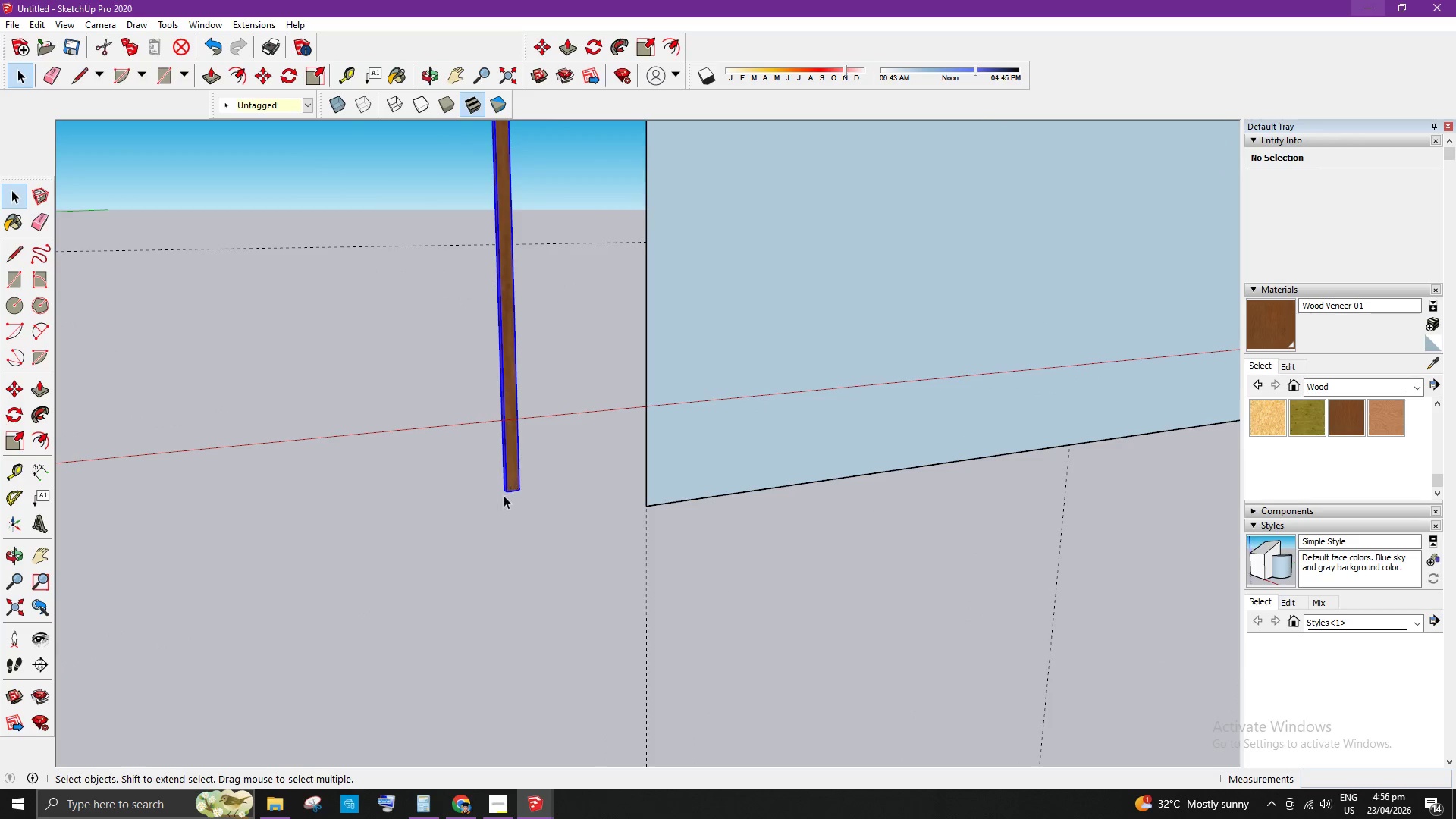 
scroll: coordinate [504, 492], scroll_direction: up, amount: 17.0
 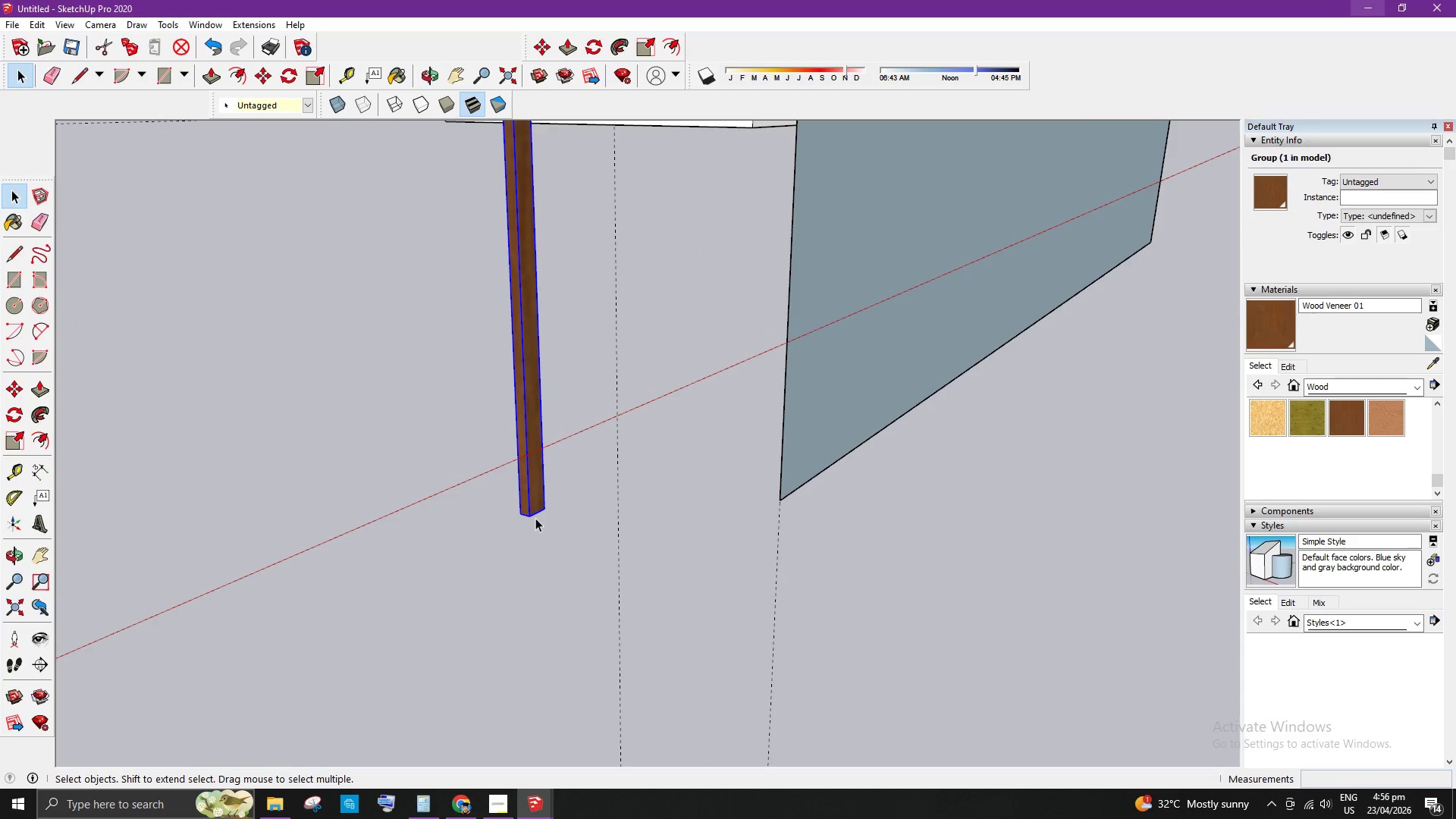 
key(M)
 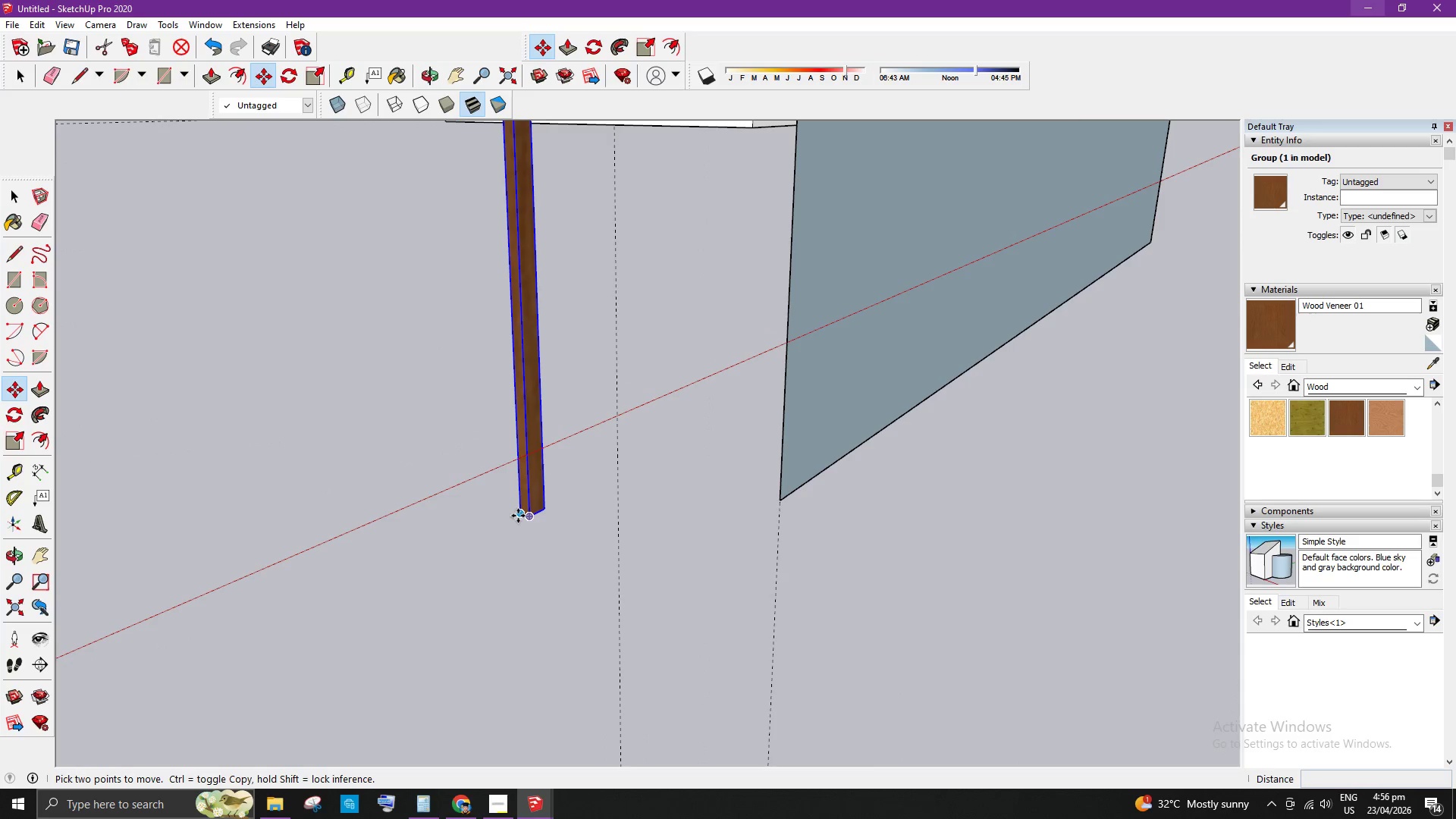 
left_click([517, 516])
 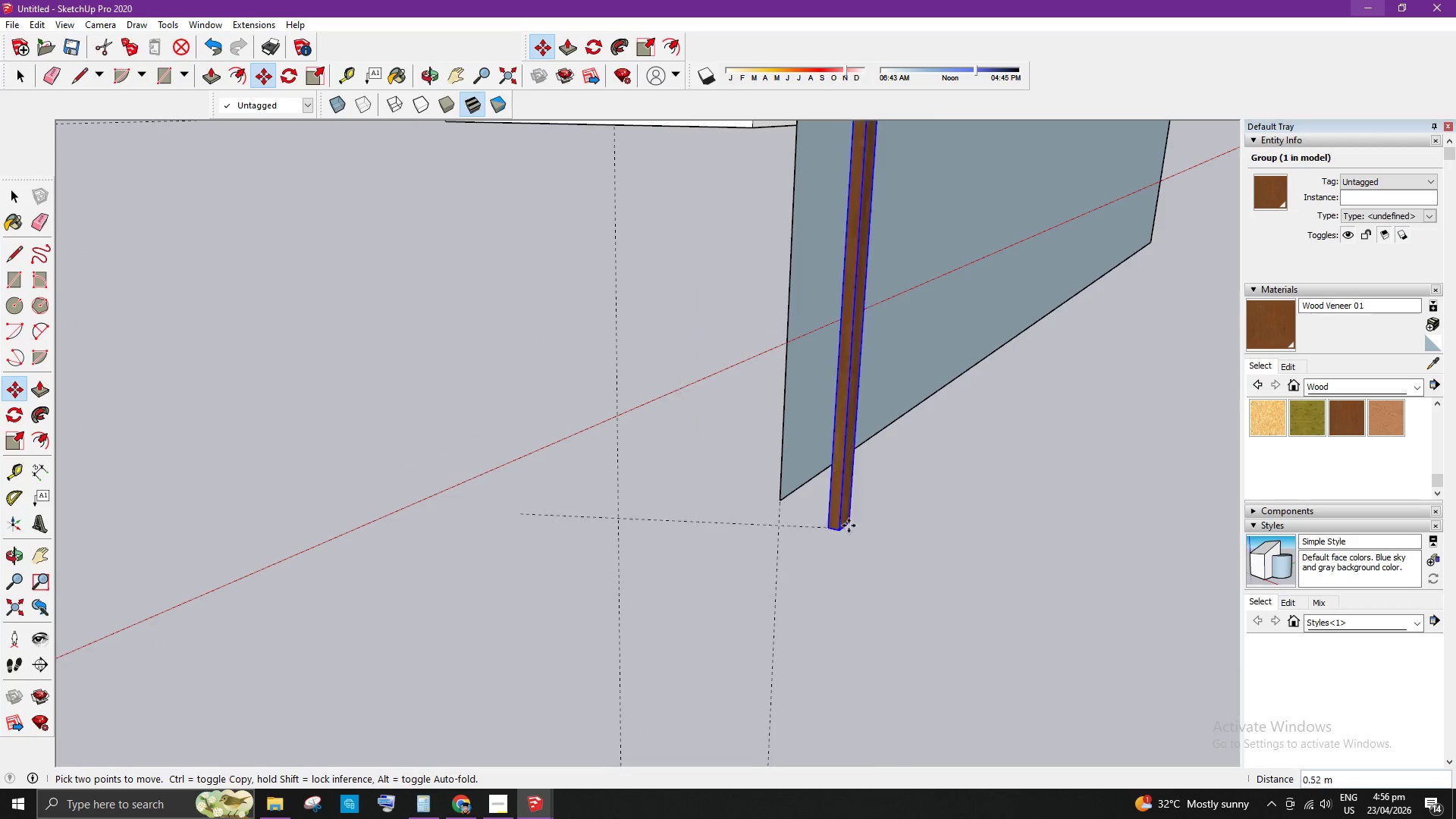 
scroll: coordinate [876, 519], scroll_direction: up, amount: 4.0
 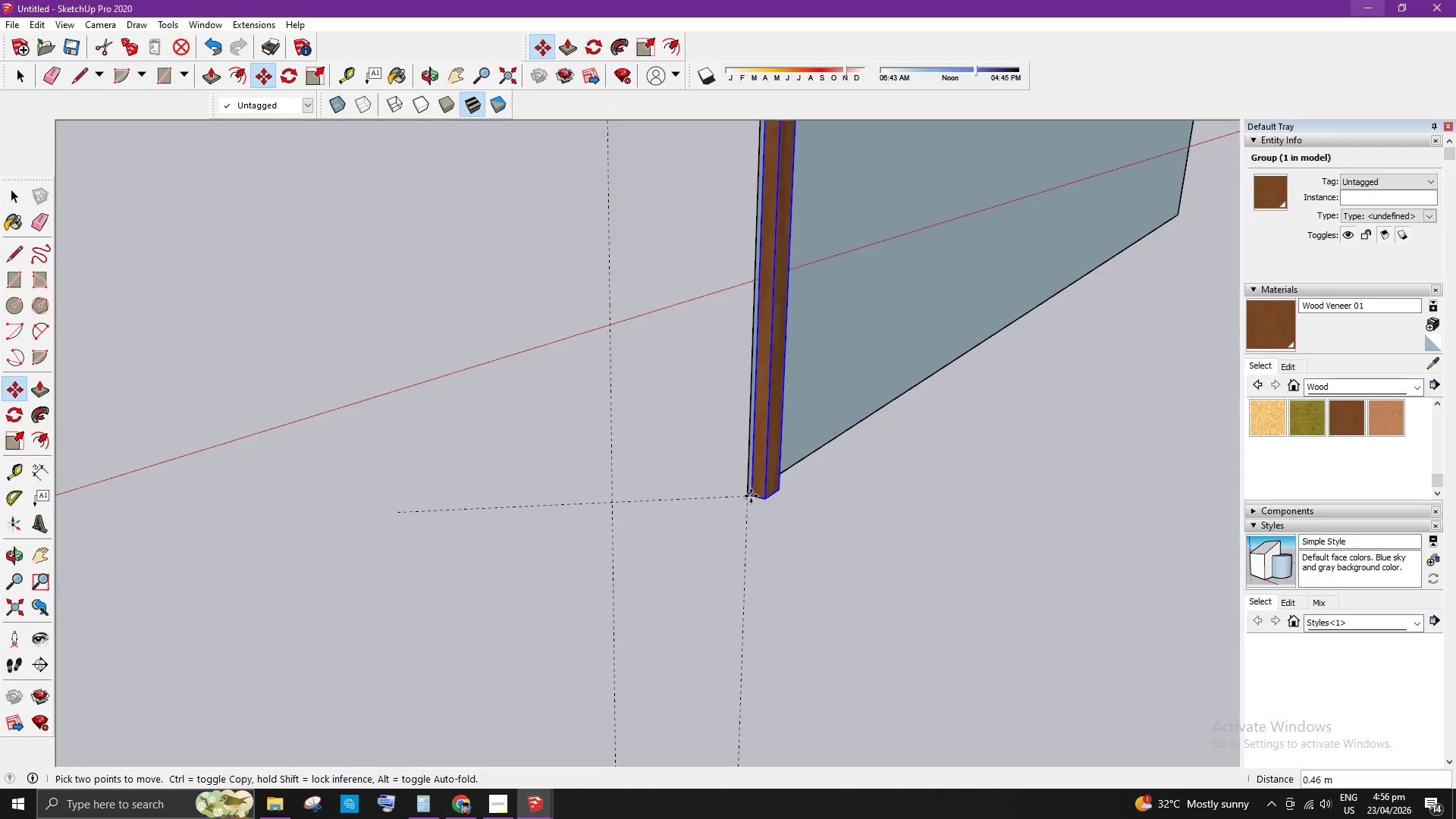 
left_click([748, 492])
 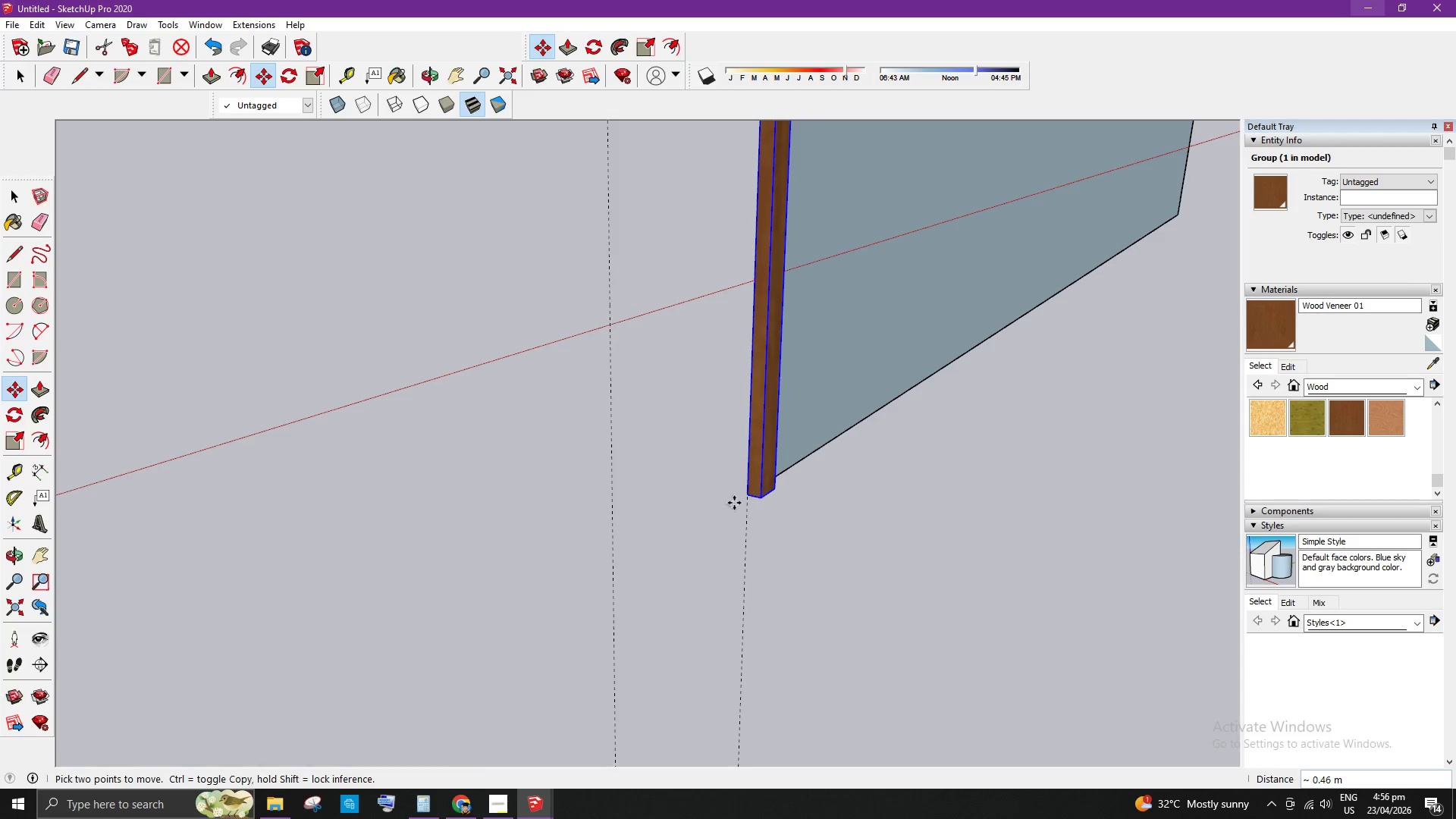 
key(Space)
 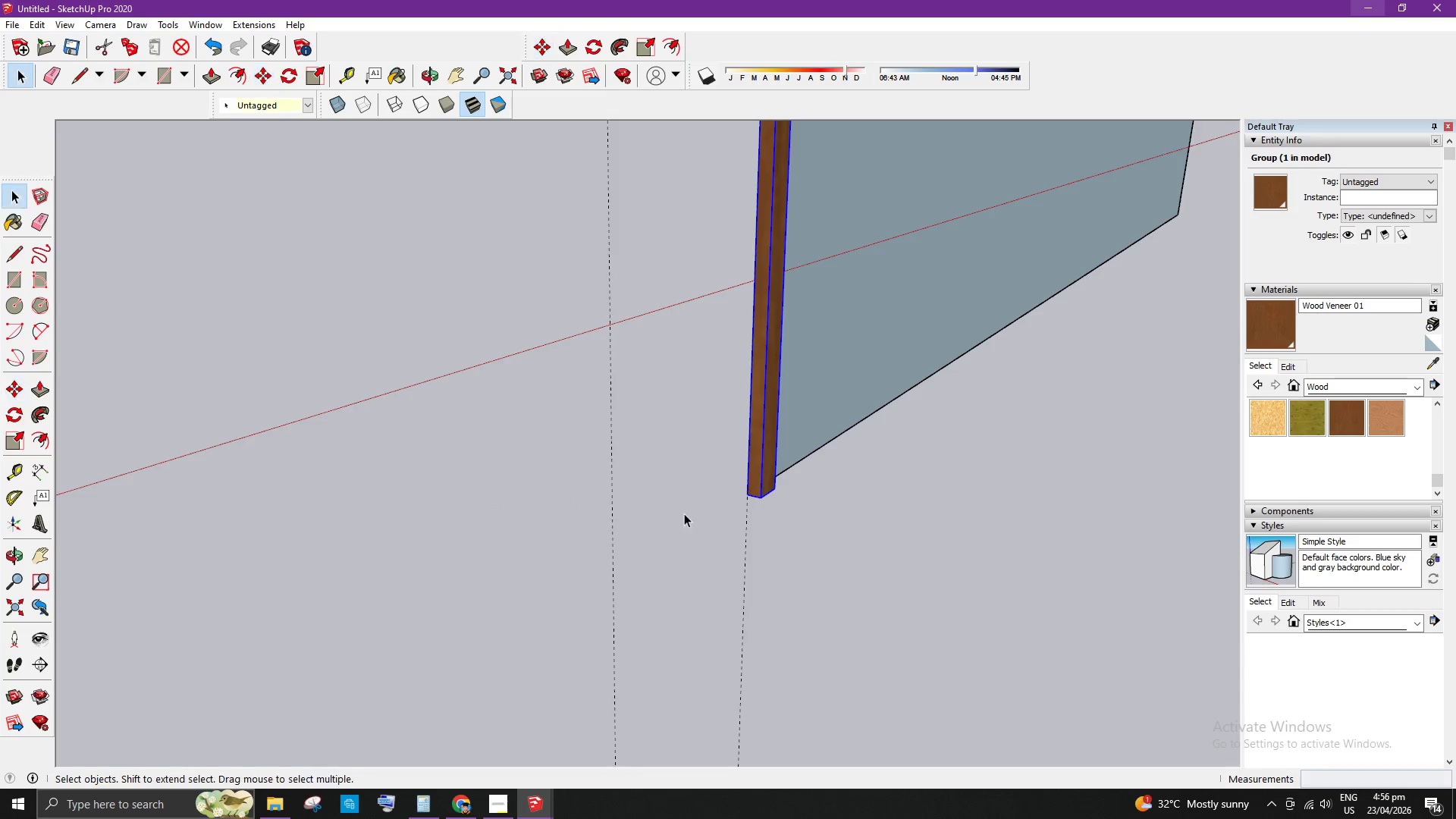 
left_click([1119, 552])
 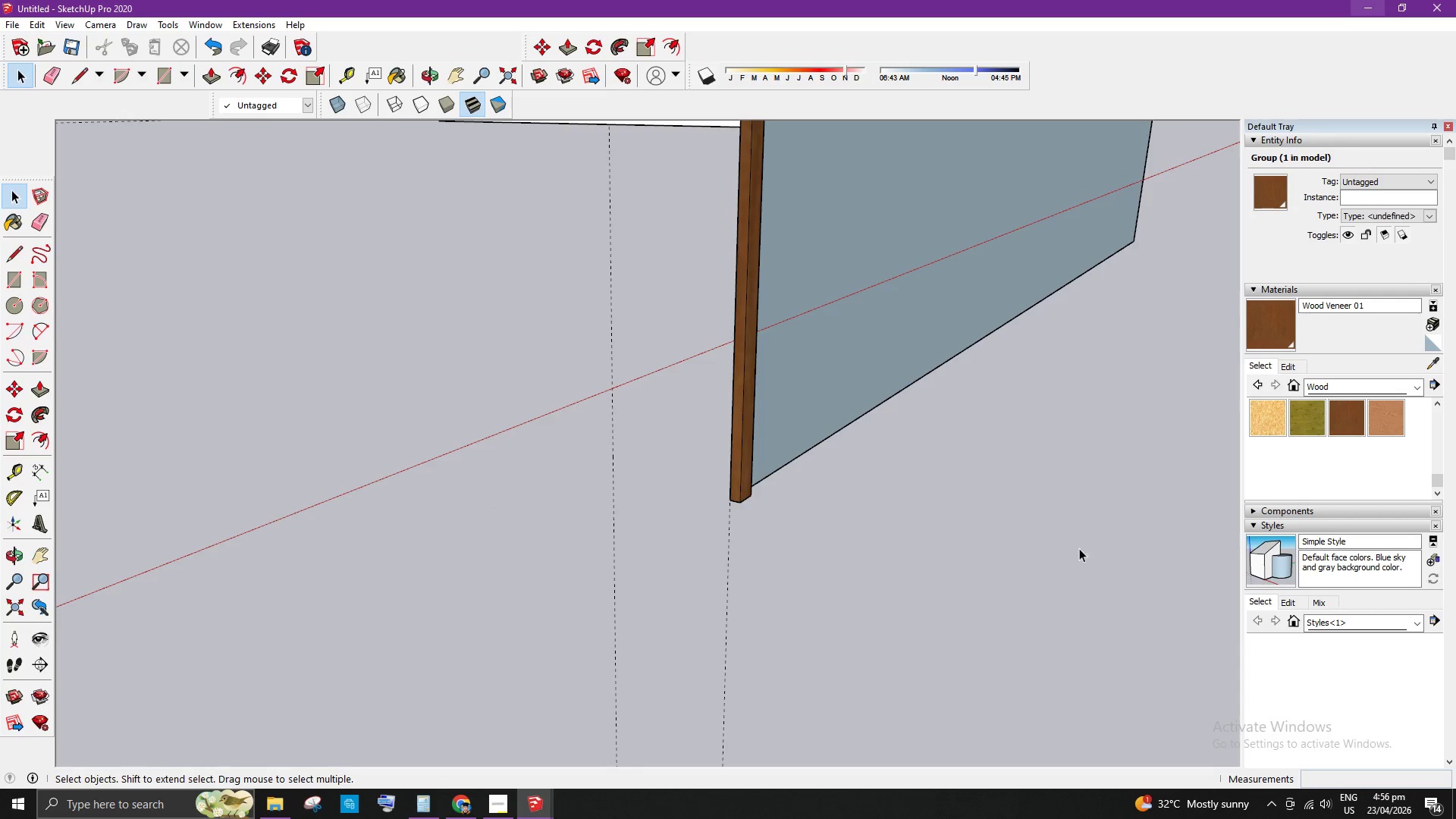 
scroll: coordinate [922, 494], scroll_direction: down, amount: 31.0
 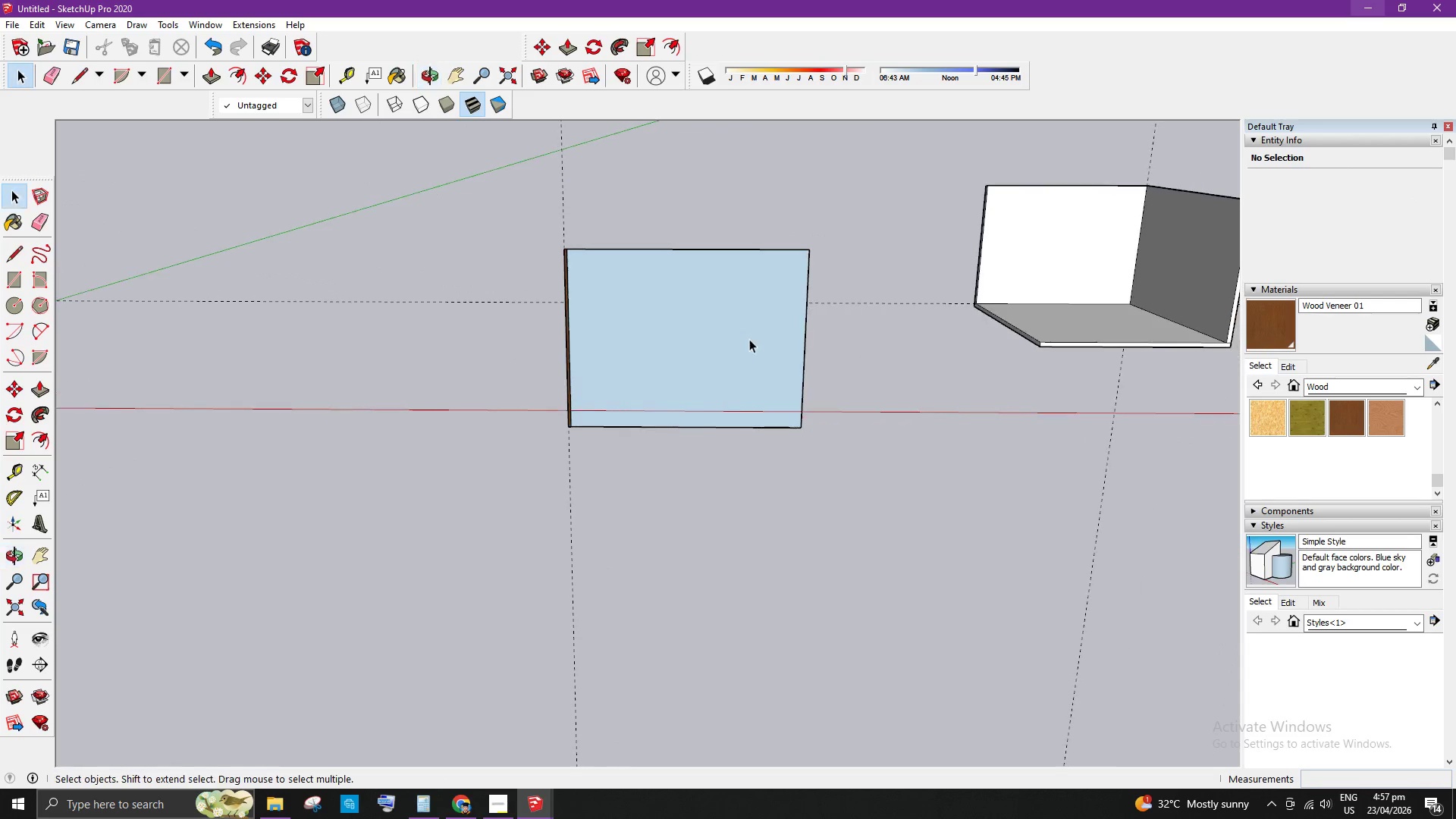 
scroll: coordinate [781, 323], scroll_direction: up, amount: 4.0
 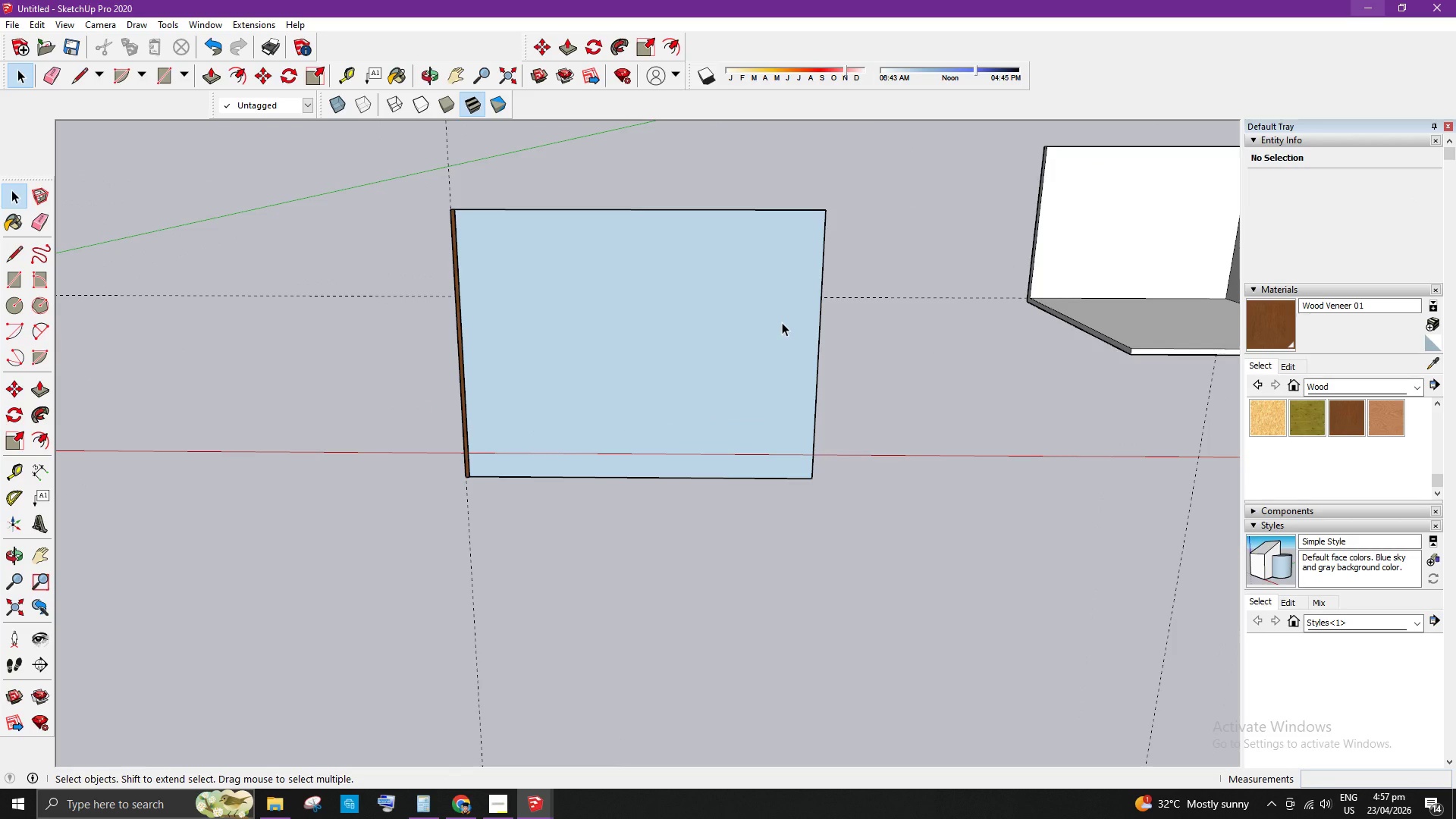 
key(T)
 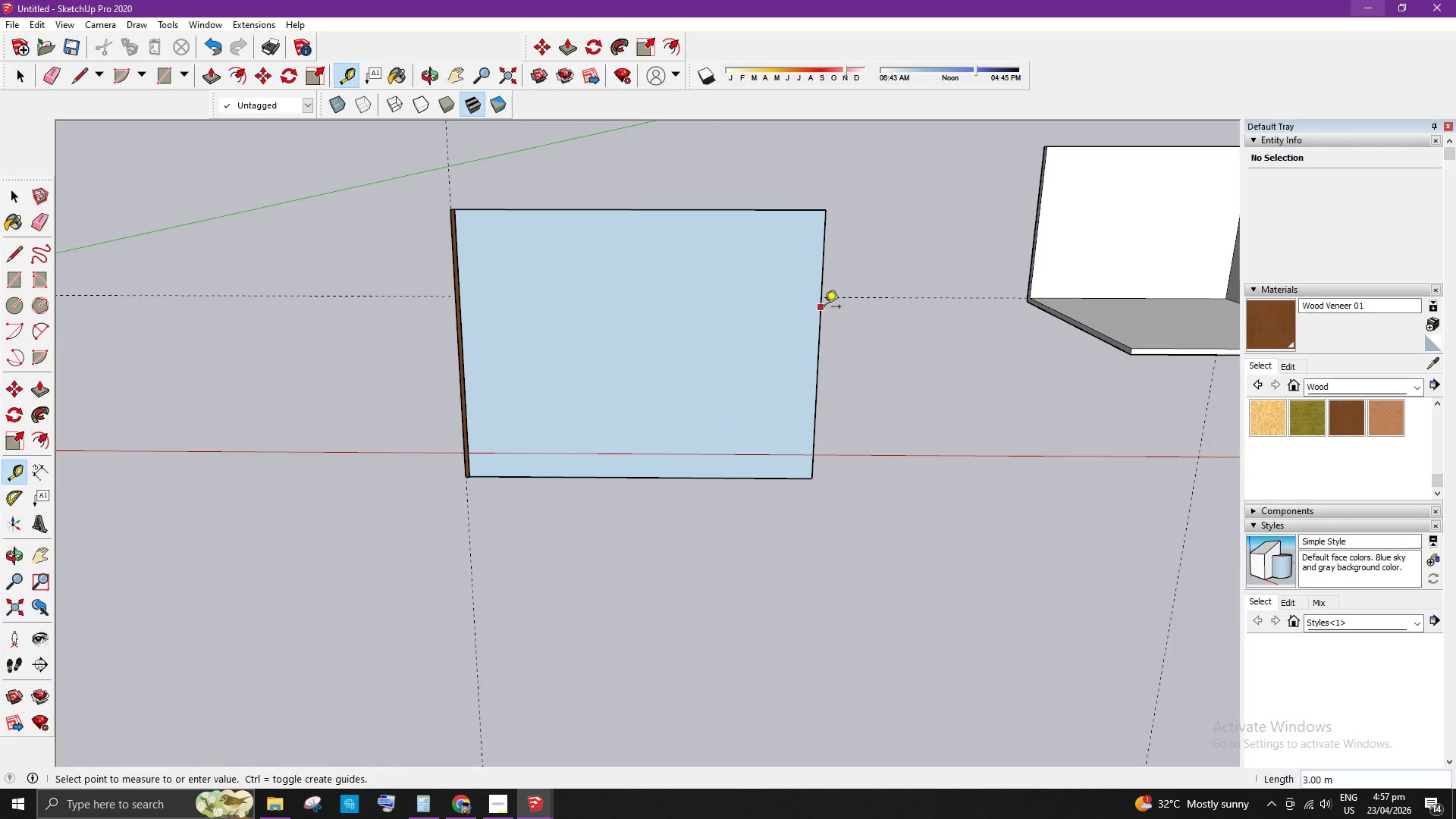 
scroll: coordinate [332, 232], scroll_direction: up, amount: 7.0
 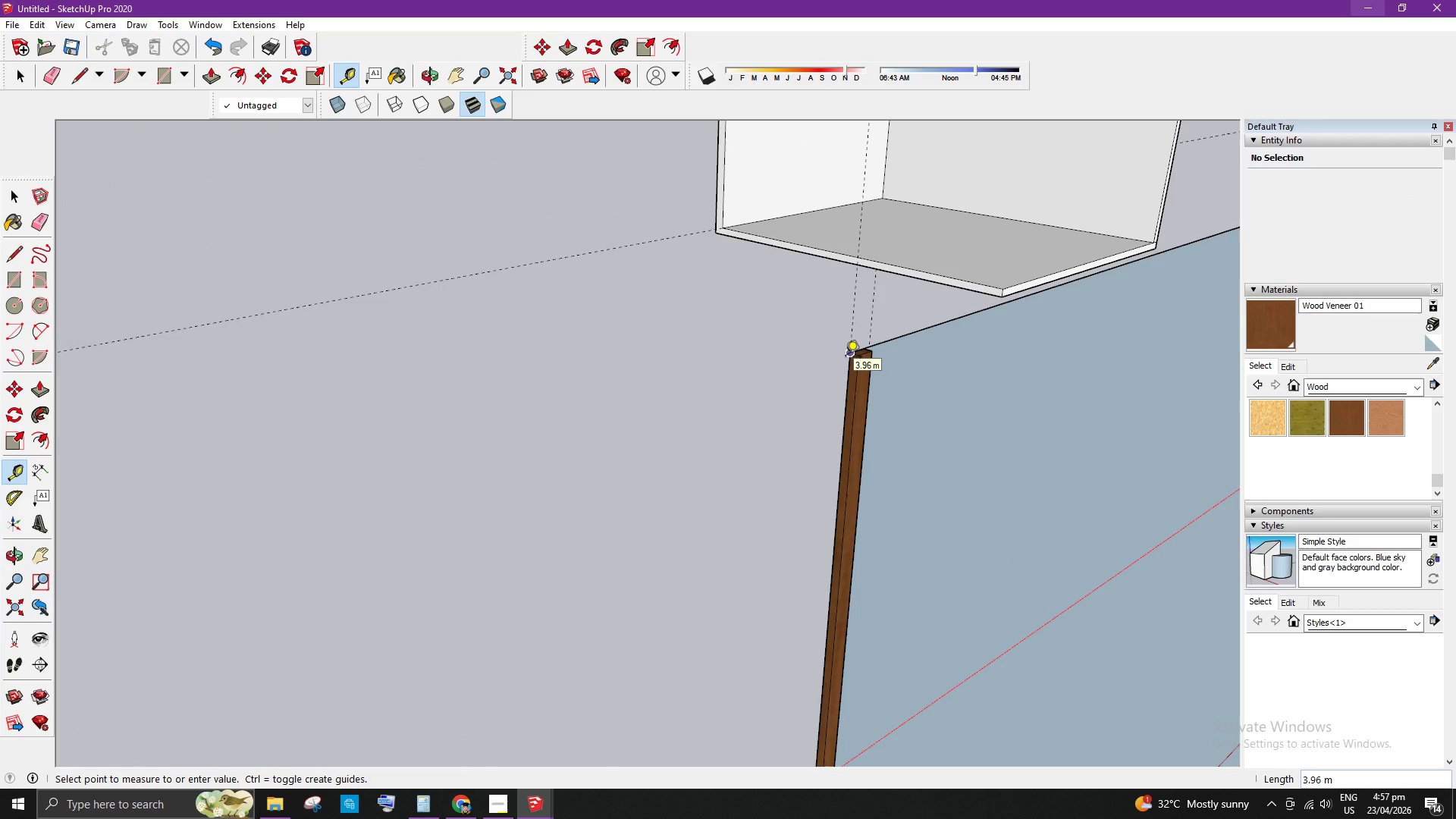 
key(Space)
 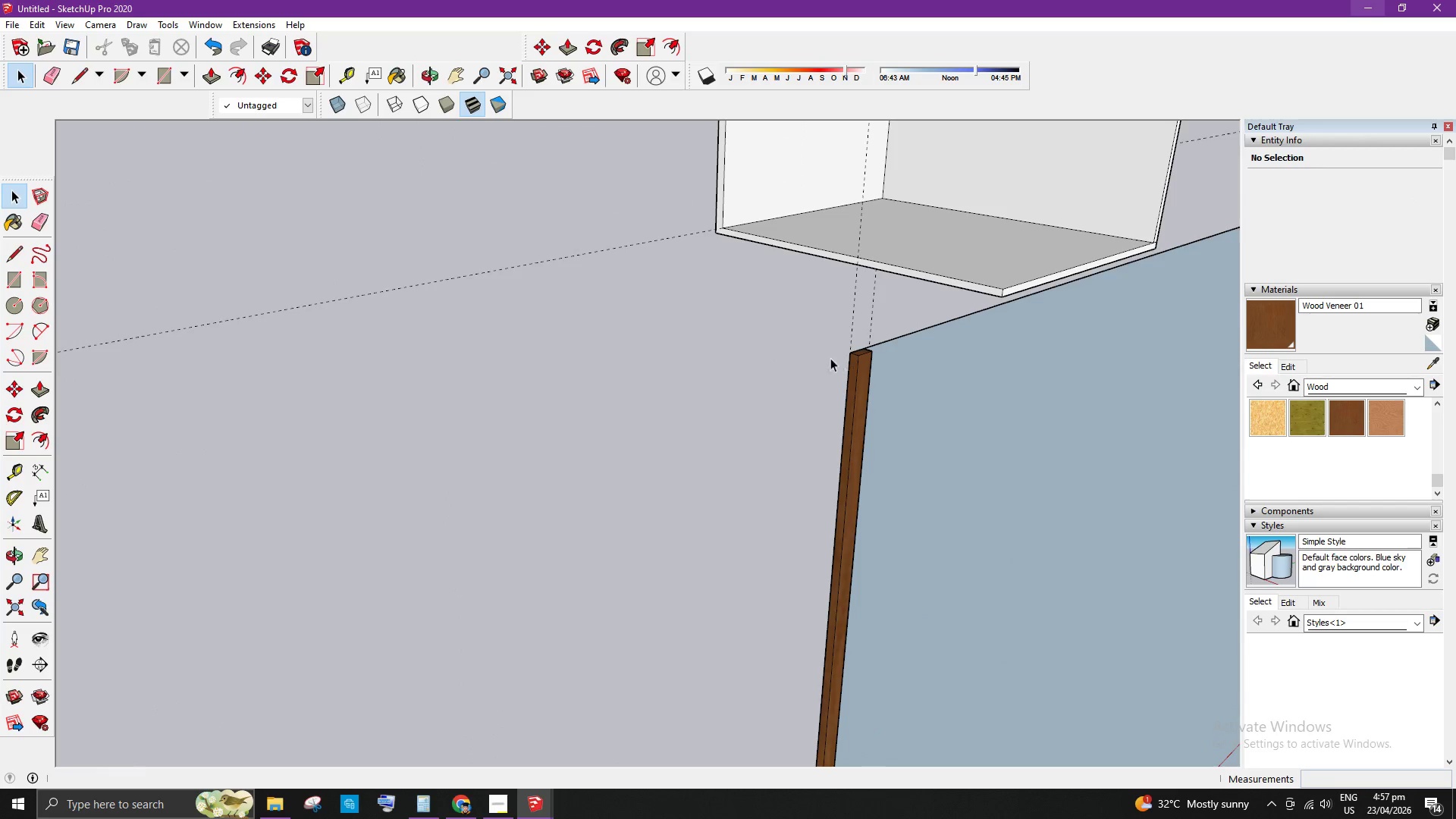 
scroll: coordinate [596, 425], scroll_direction: down, amount: 7.0
 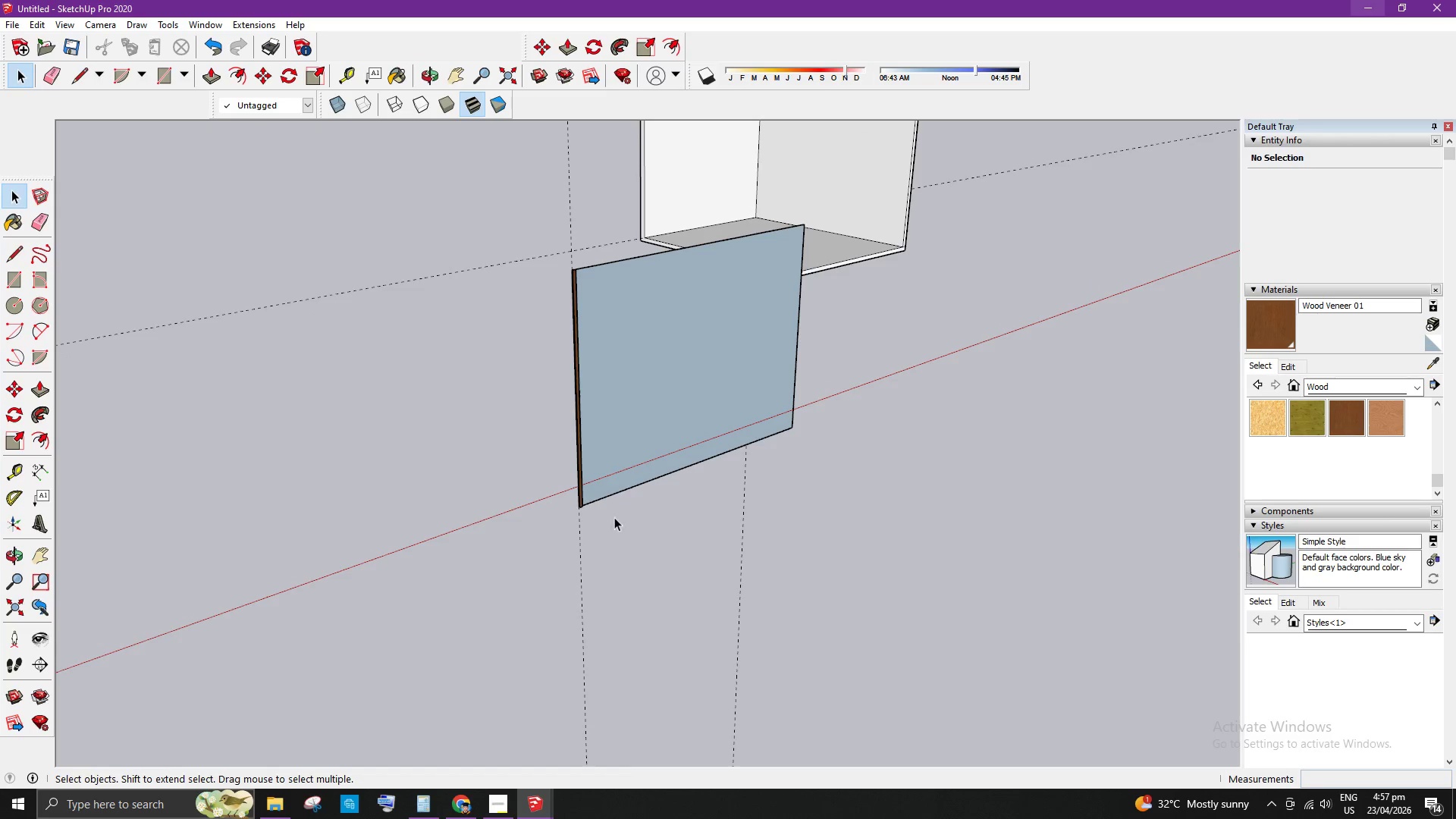 
scroll: coordinate [432, 488], scroll_direction: up, amount: 24.0
 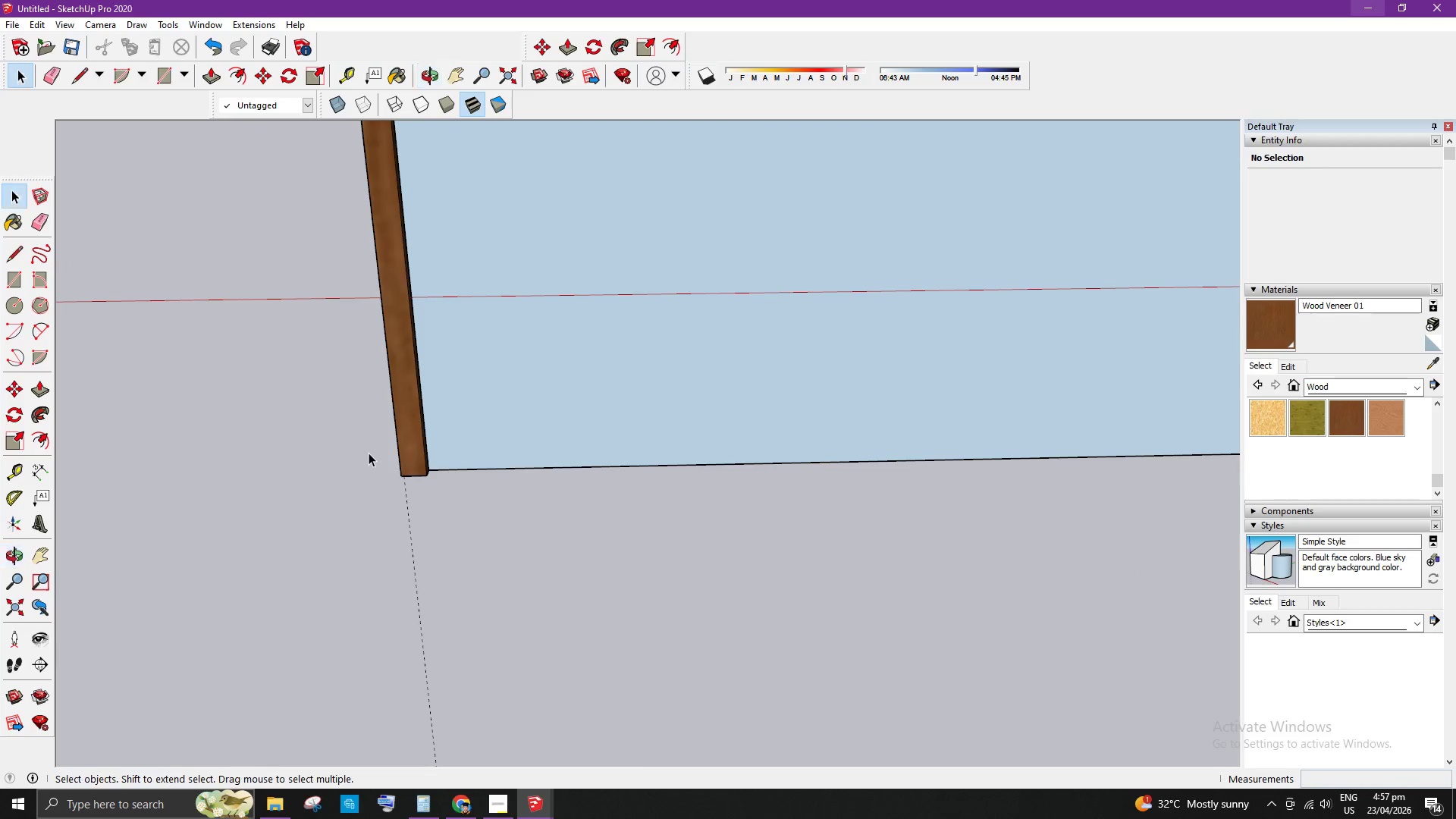 
key(M)
 